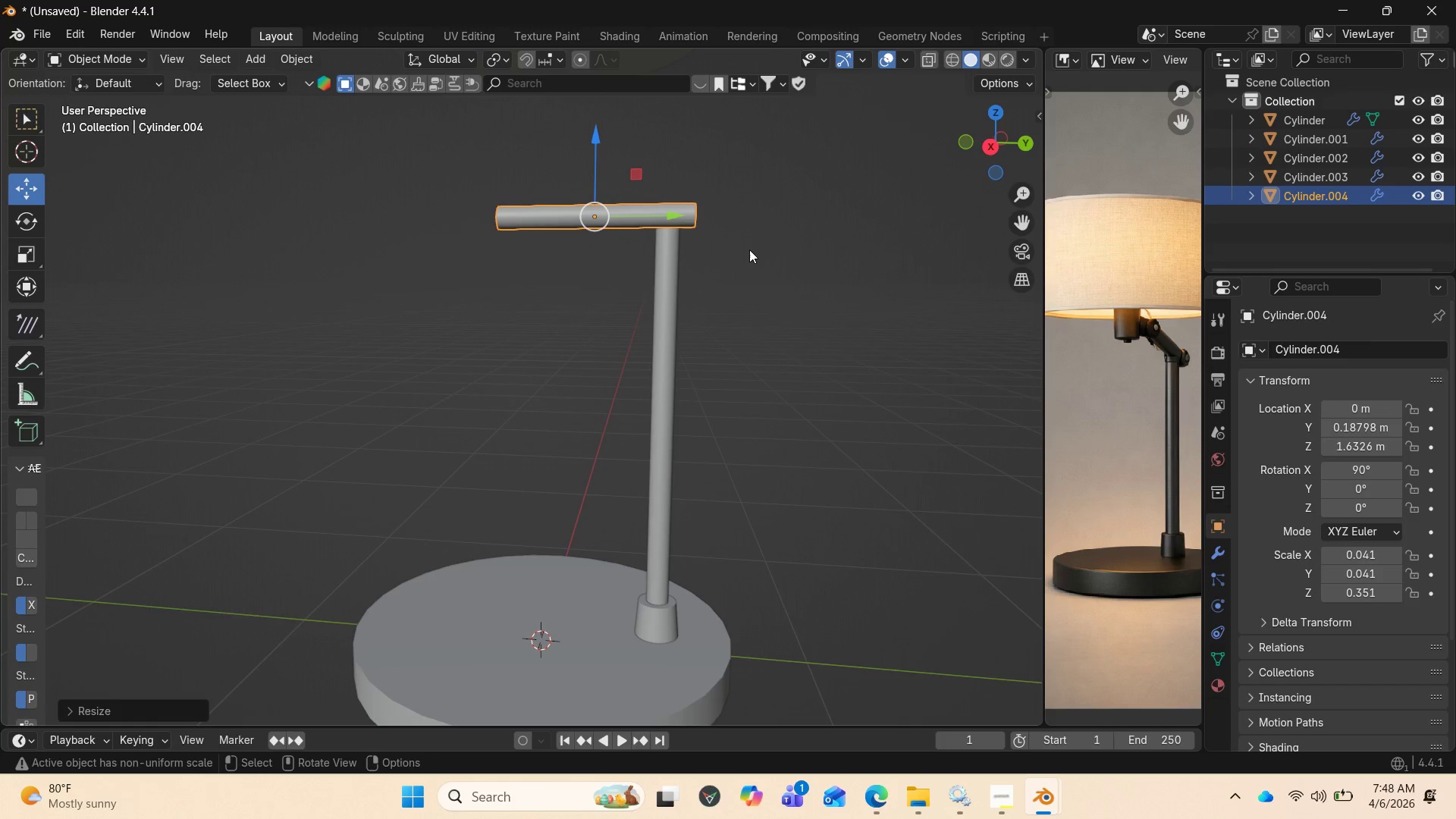 
scroll: coordinate [1133, 386], scroll_direction: up, amount: 3.0
 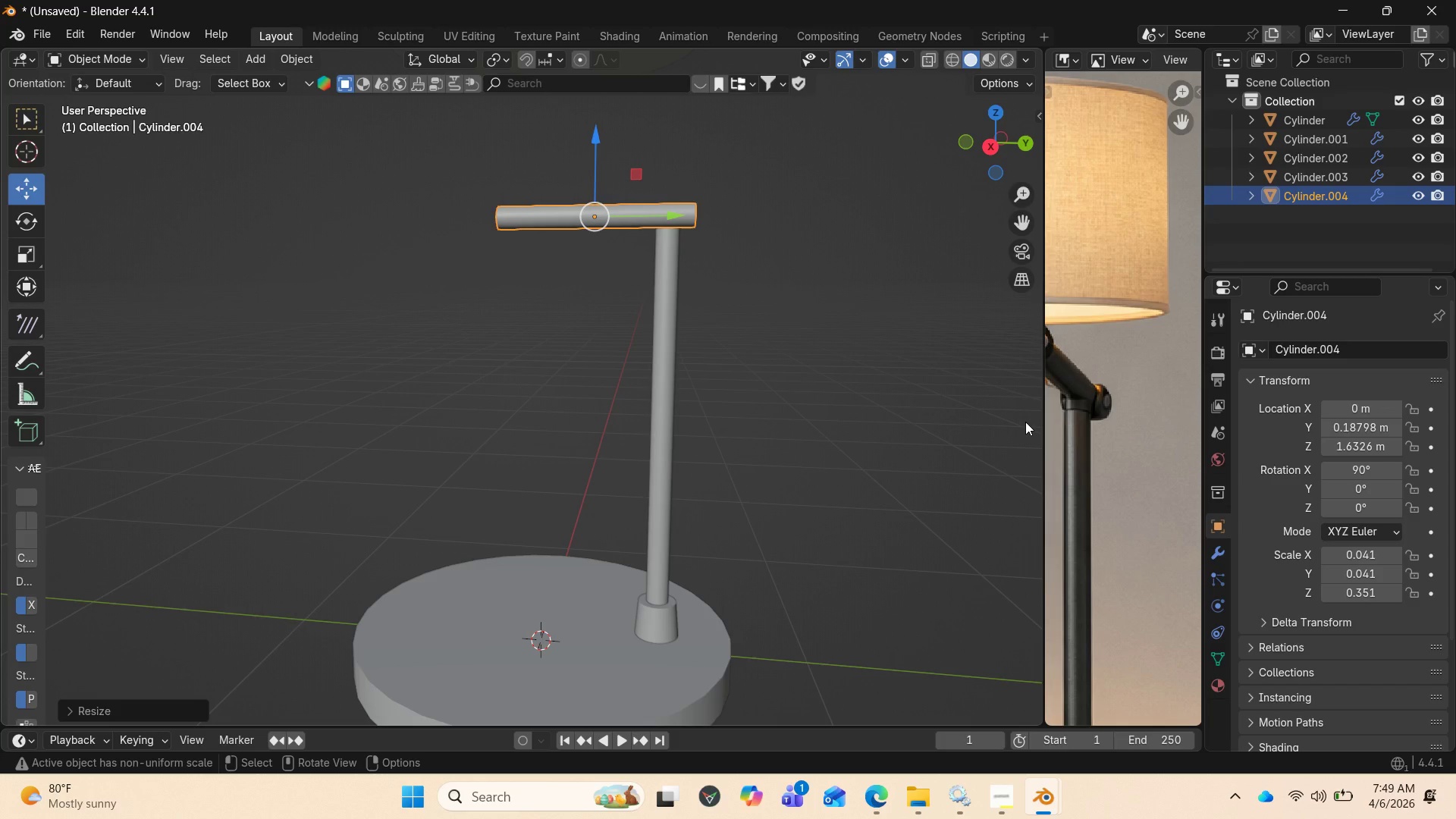 
wait(12.09)
 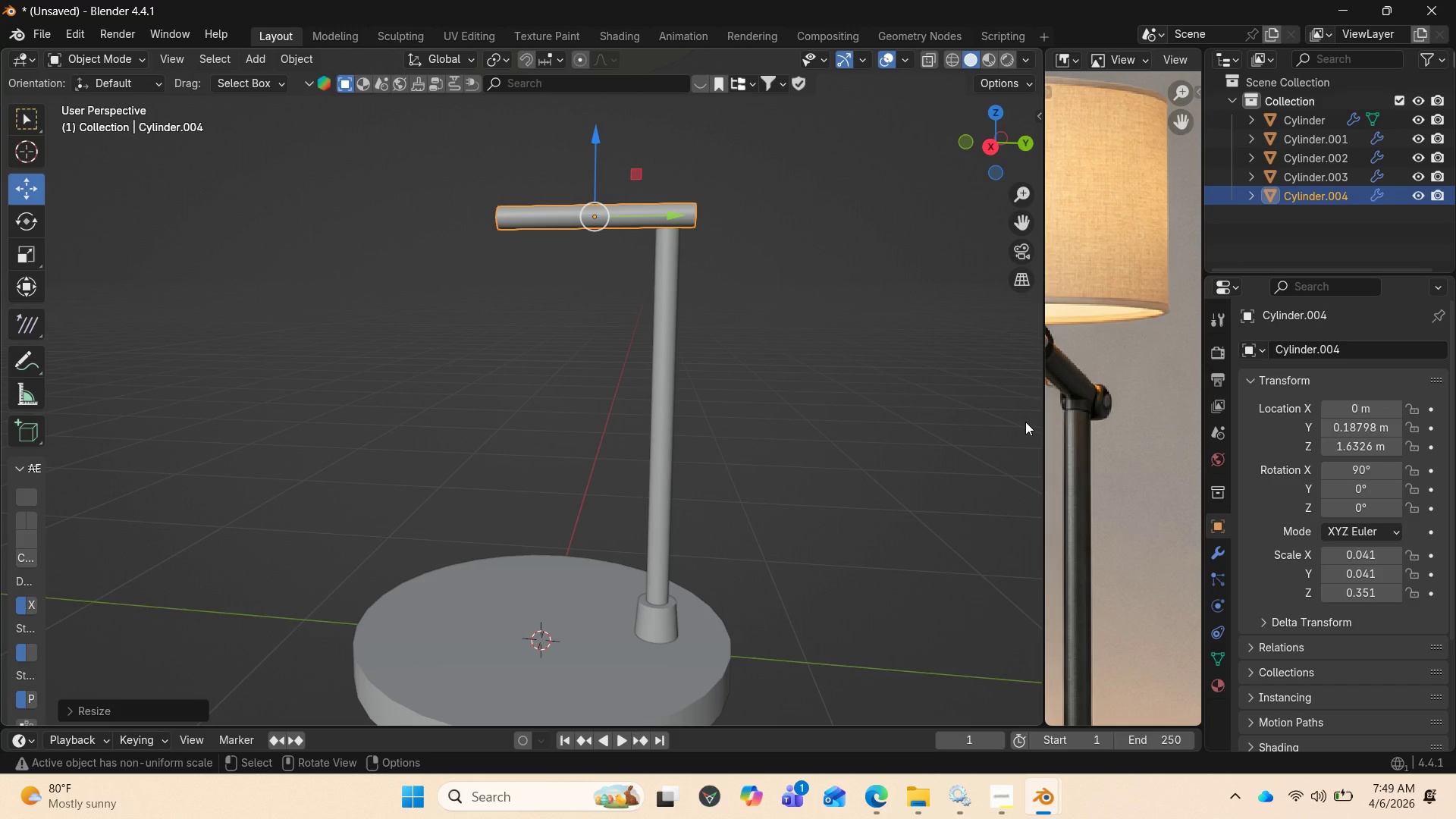 
left_click([257, 56])
 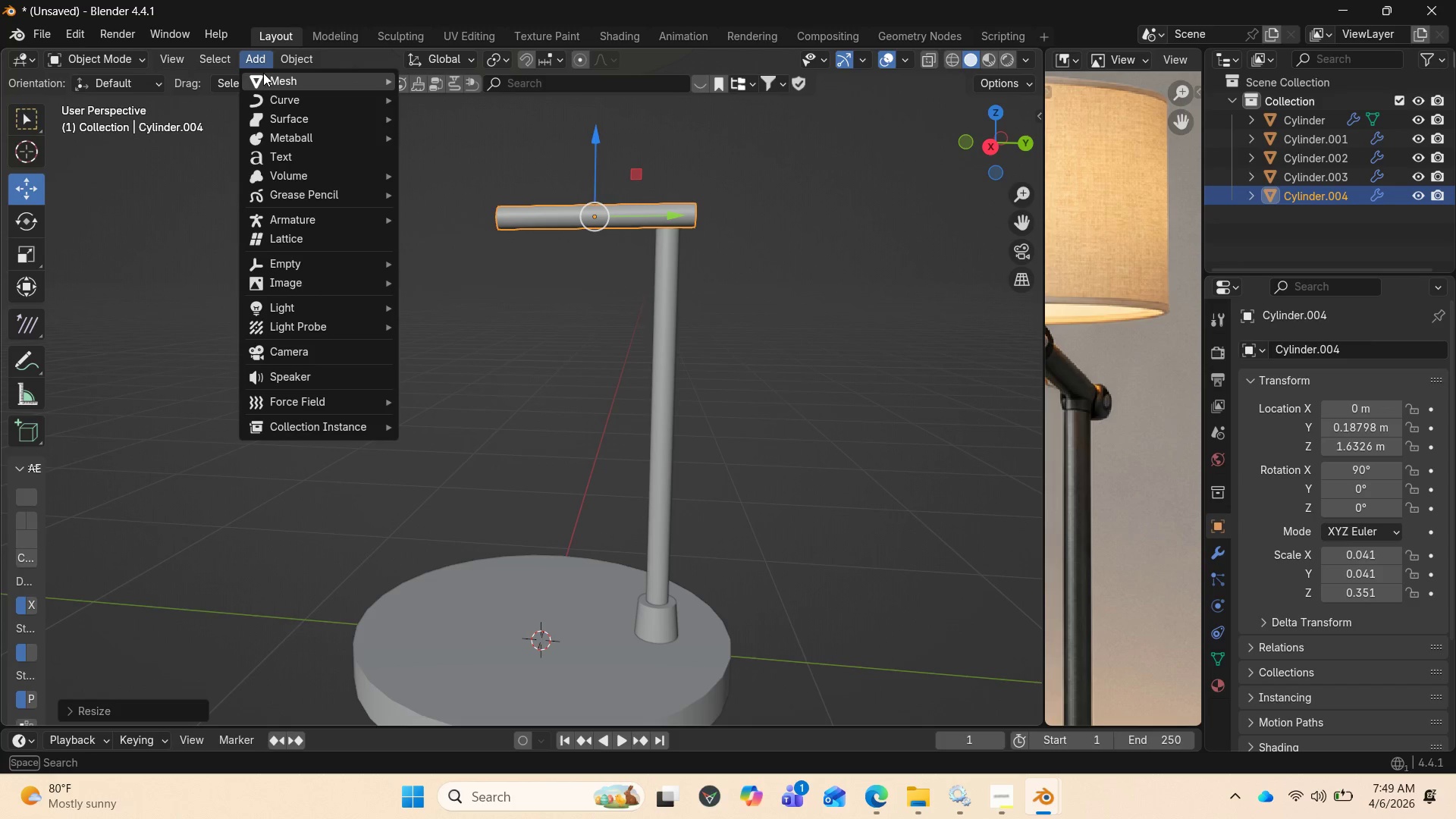 
mouse_move([283, 77])
 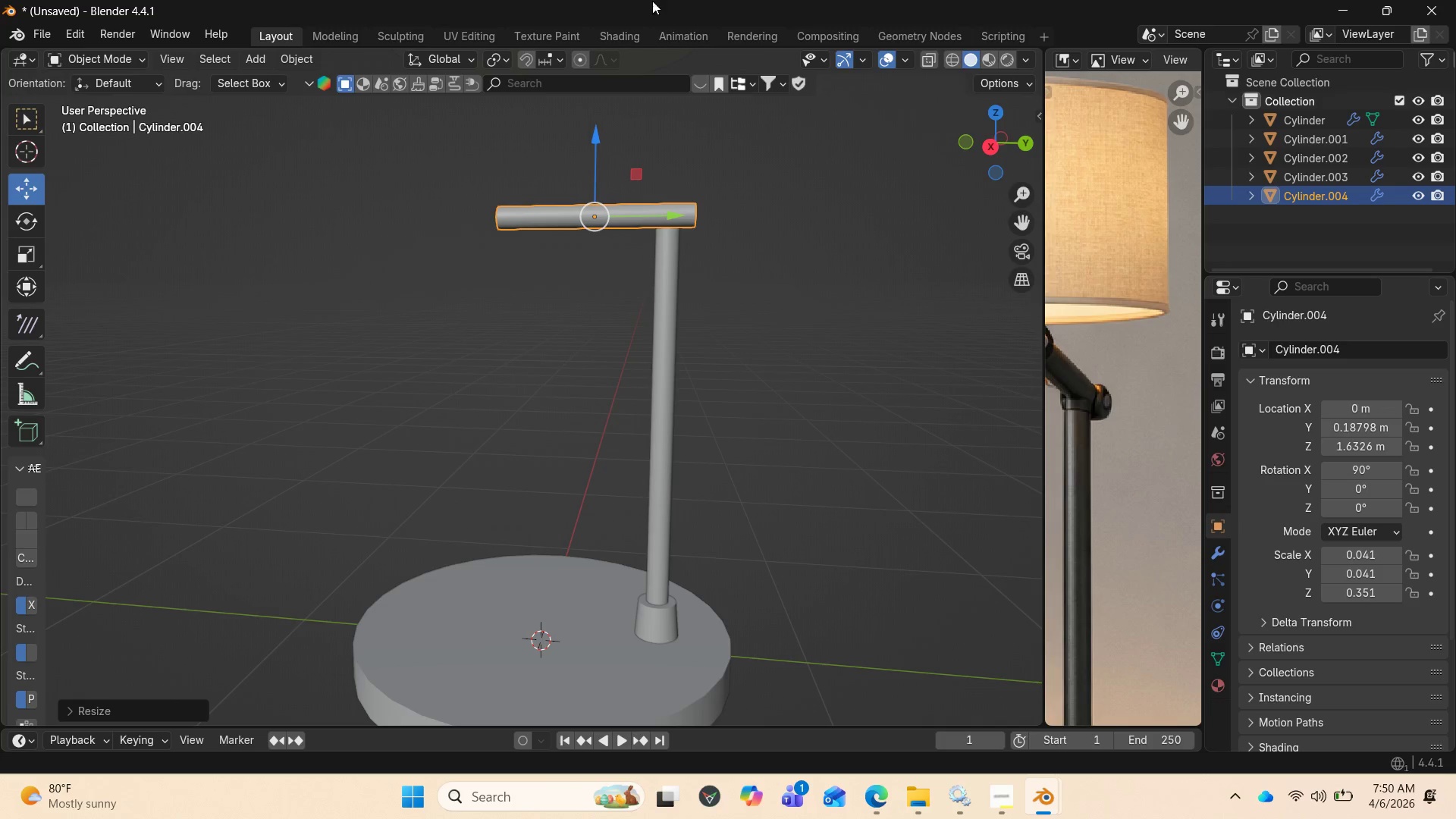 
wait(80.45)
 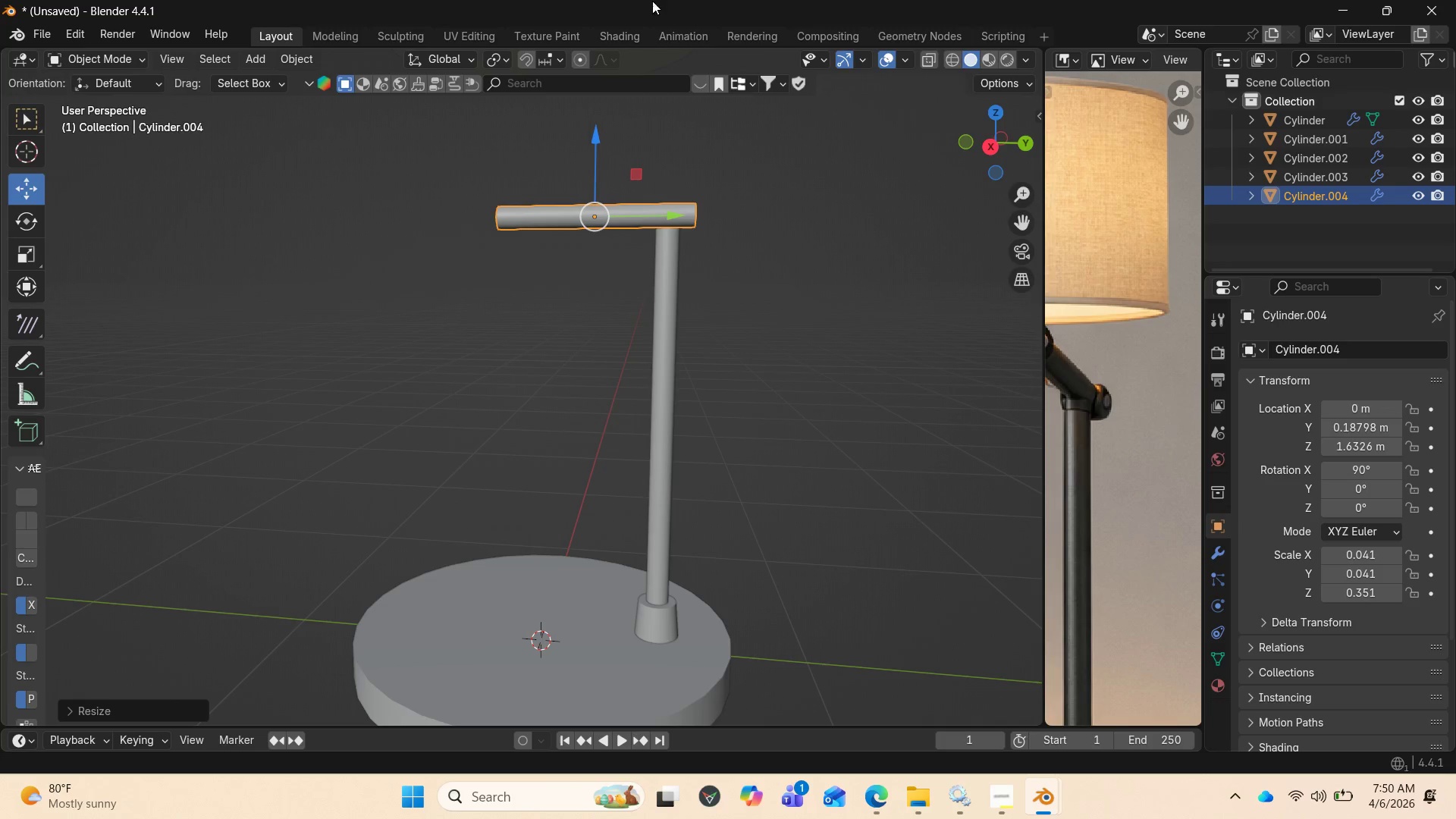 
left_click([260, 63])
 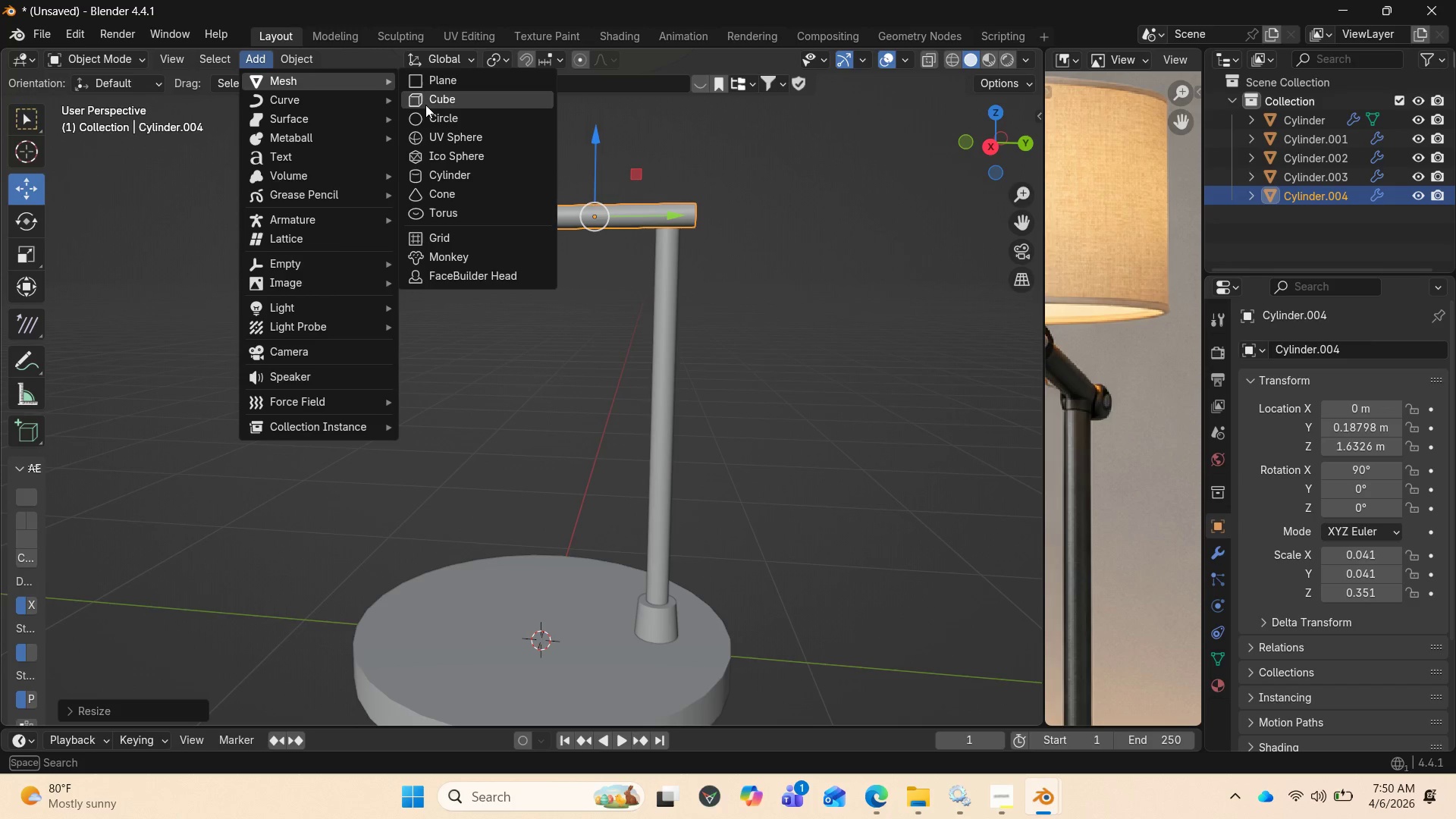 
left_click([428, 99])
 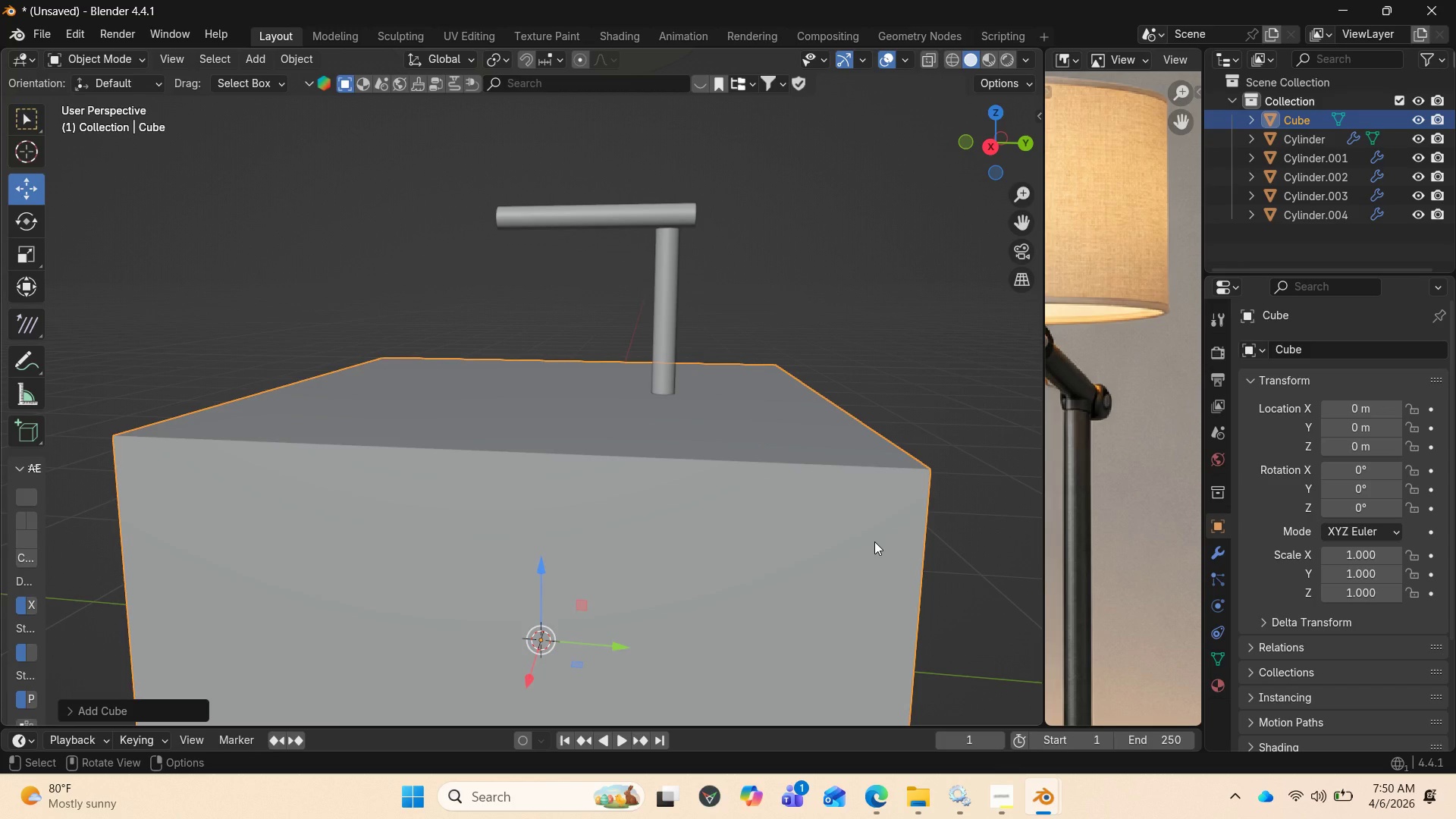 
key(S)
 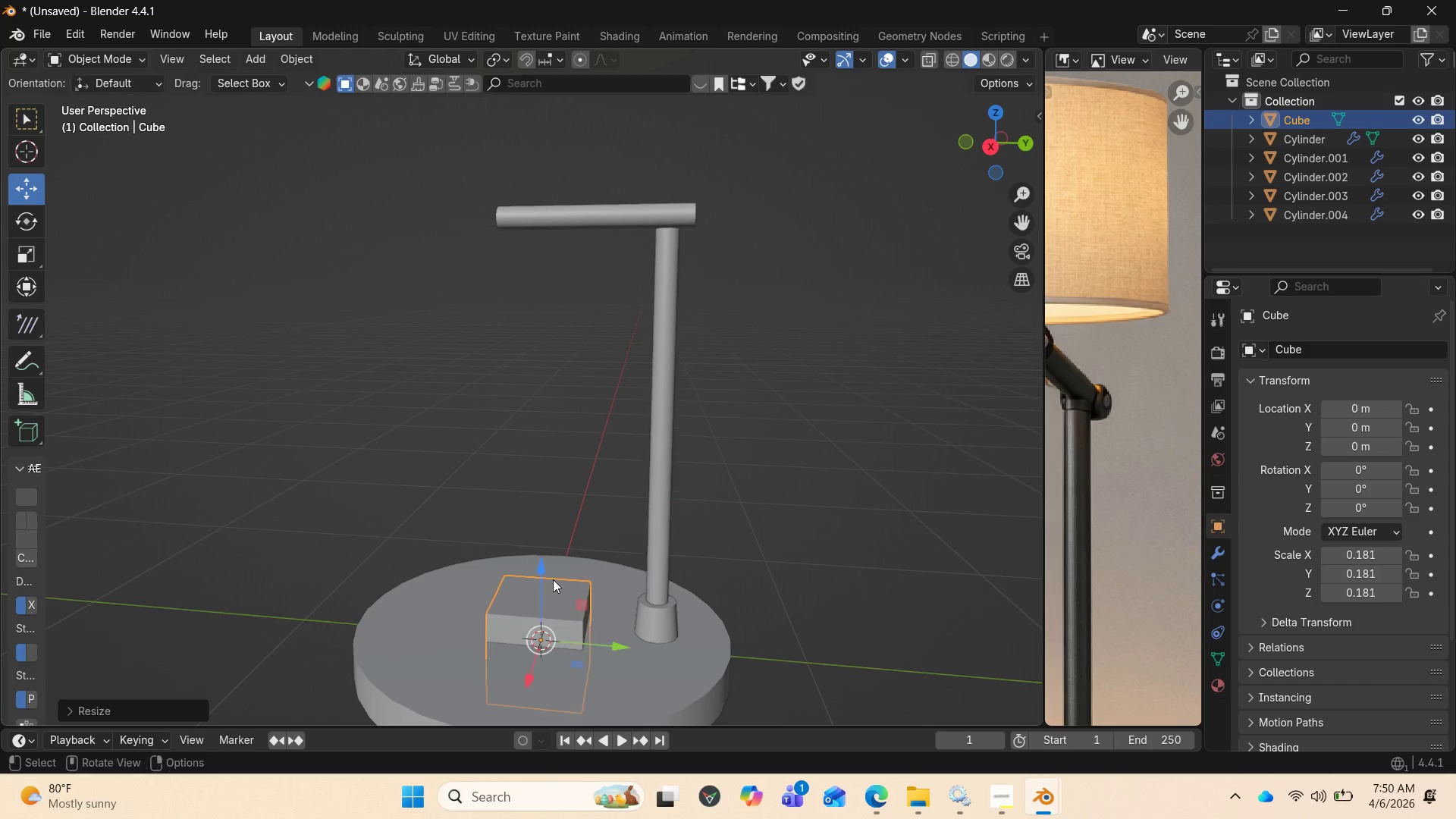 
left_click_drag(start_coordinate=[544, 570], to_coordinate=[557, 174])
 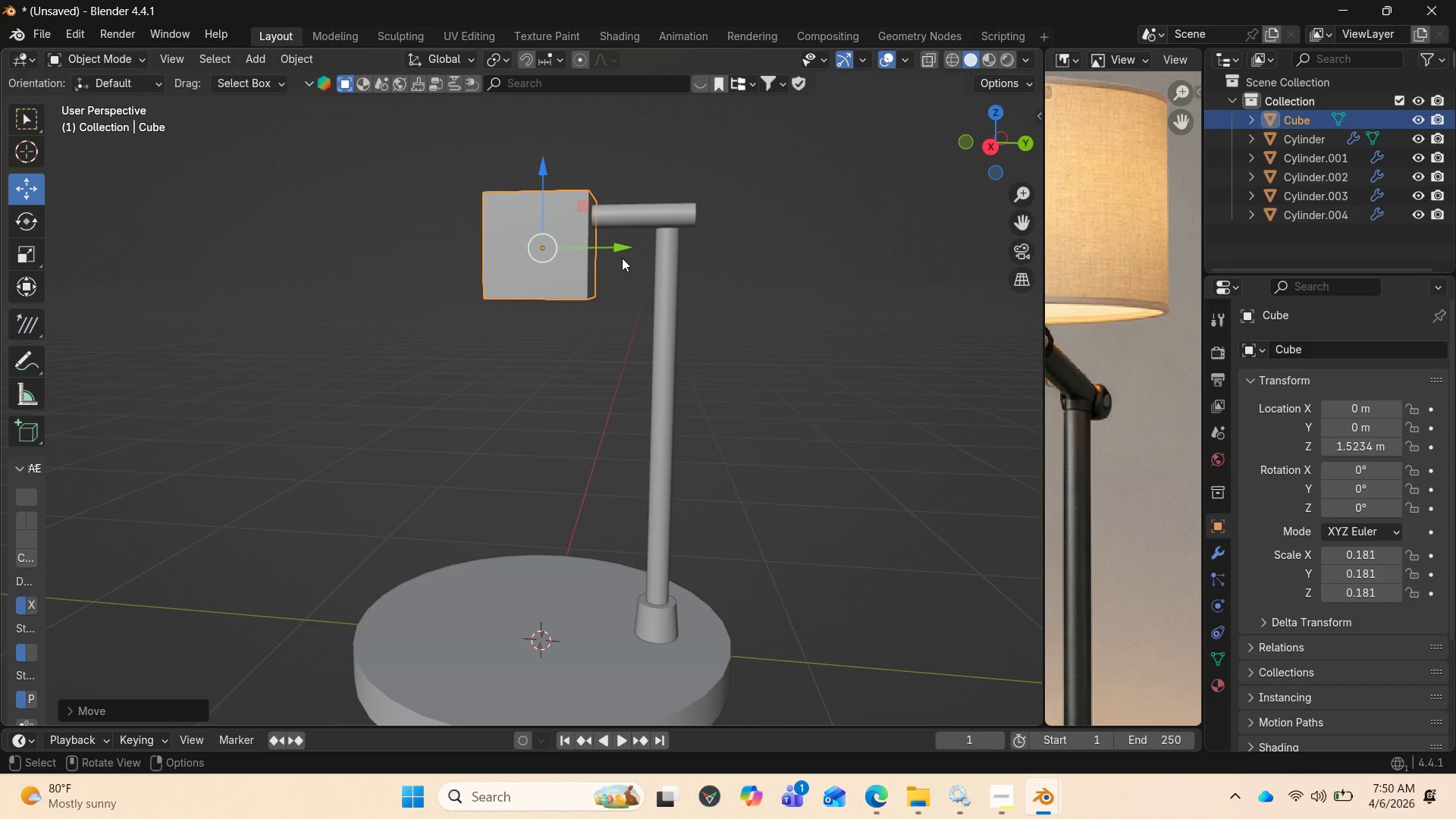 
left_click_drag(start_coordinate=[620, 248], to_coordinate=[755, 243])
 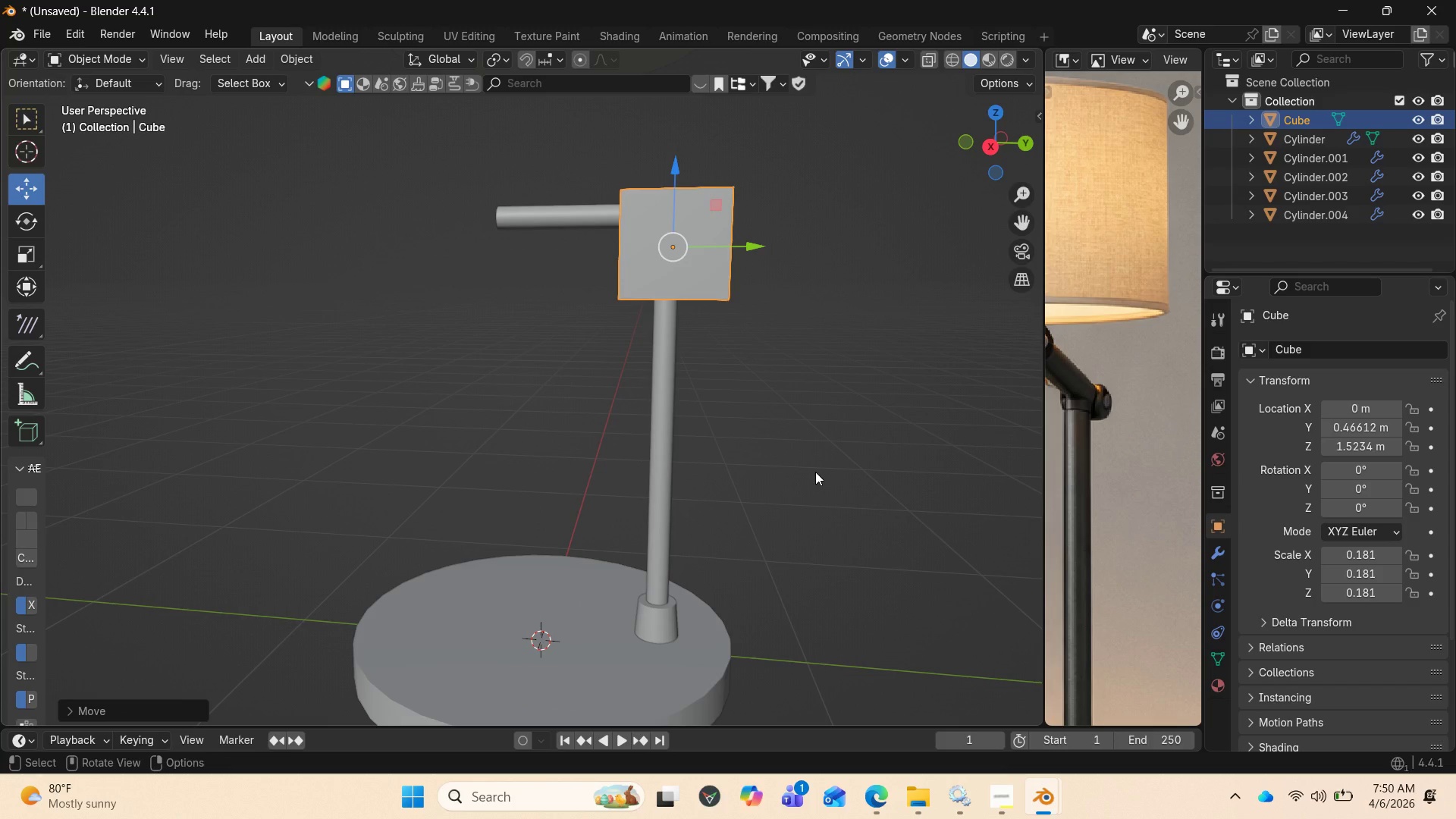 
key(S)
 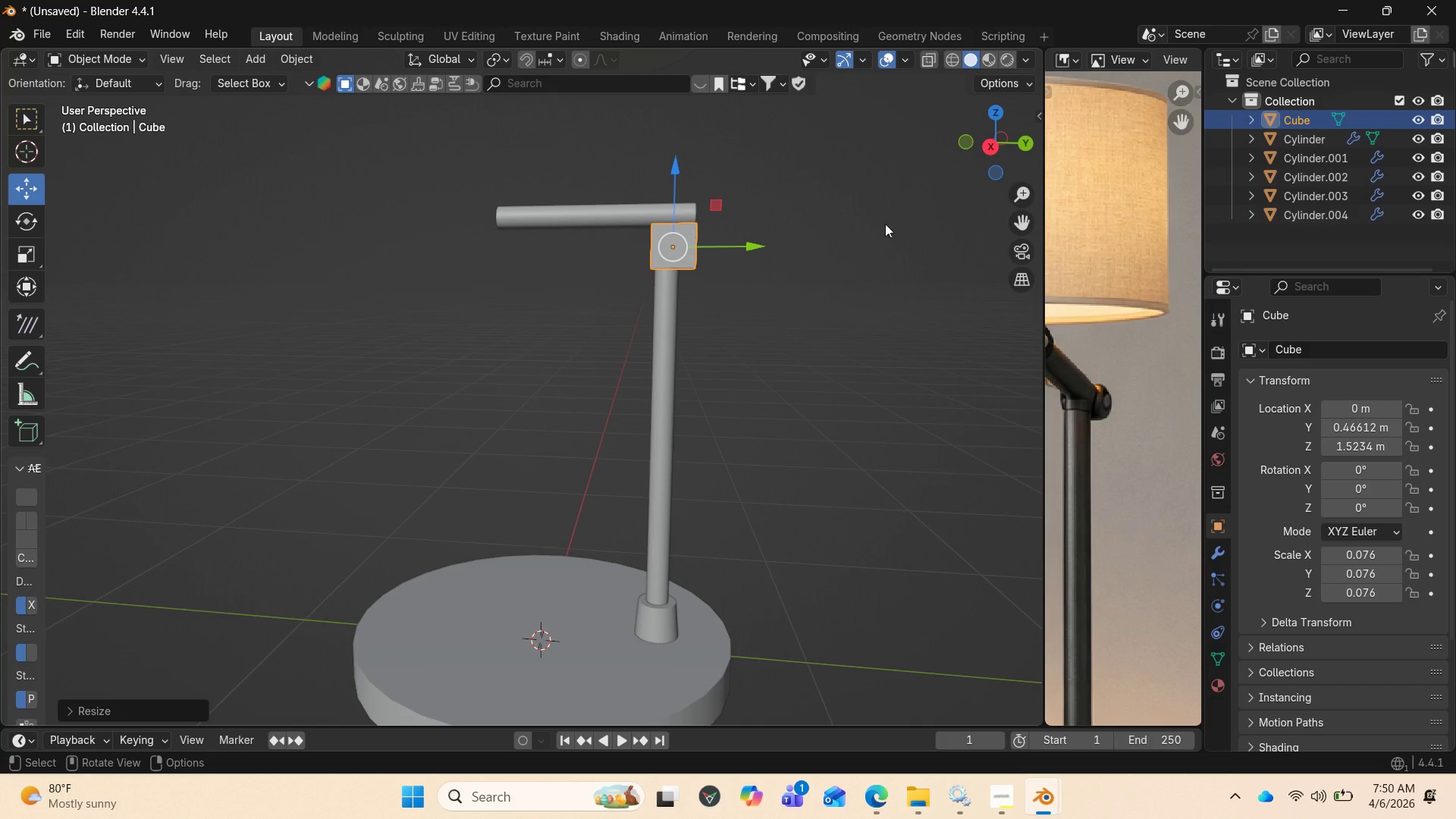 
left_click_drag(start_coordinate=[996, 133], to_coordinate=[946, 171])
 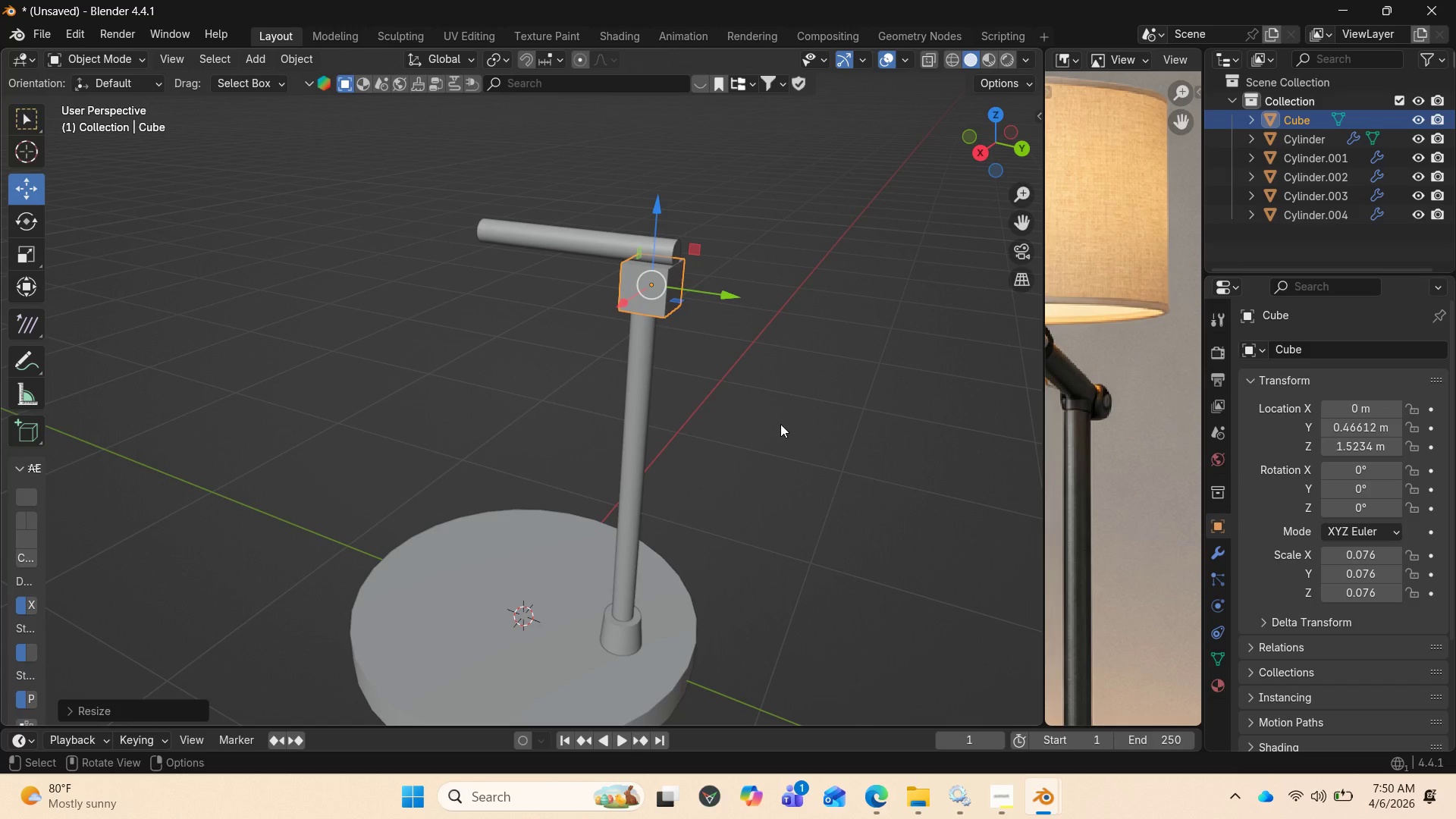 
key(S)
 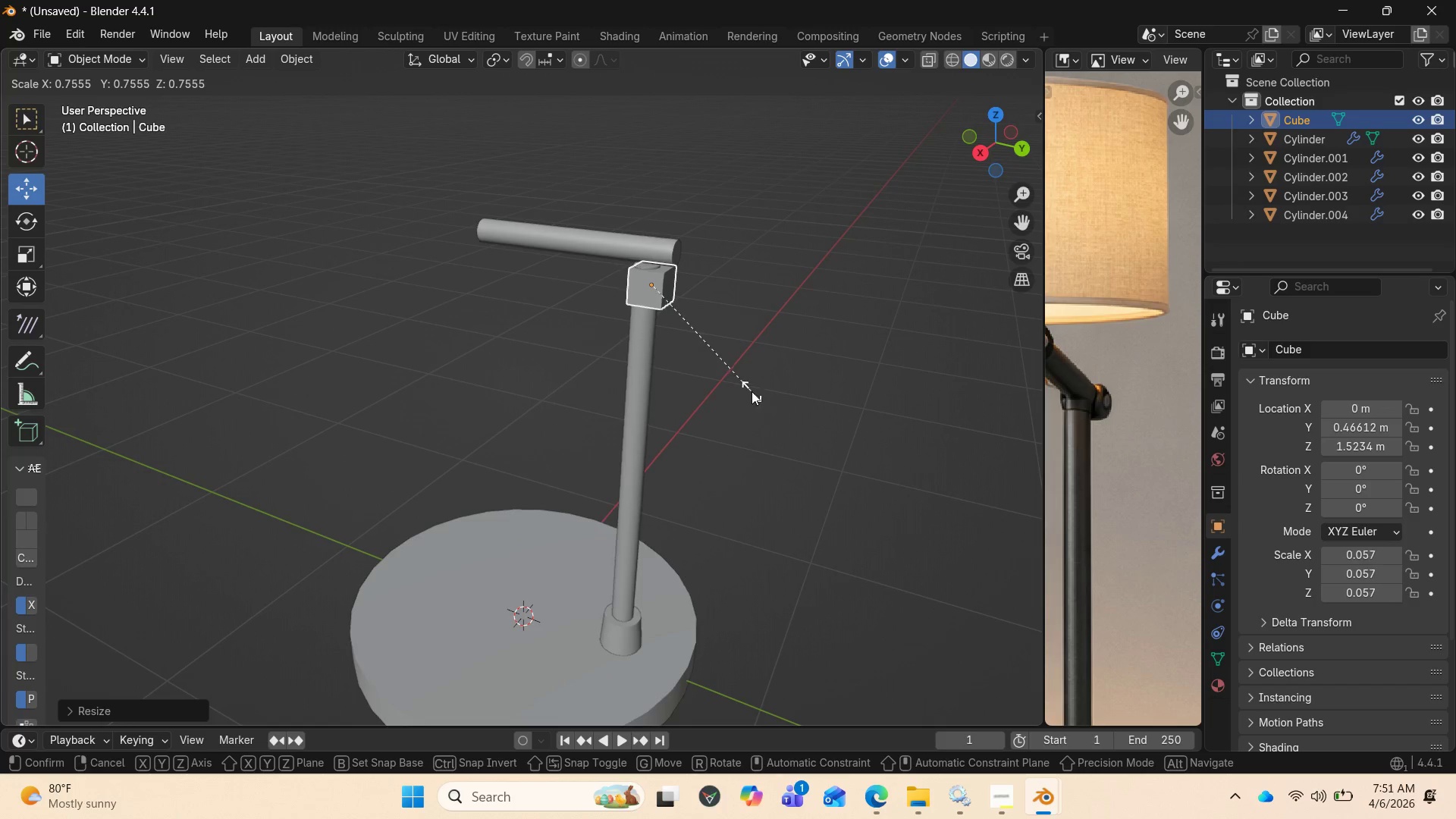 
left_click([752, 391])
 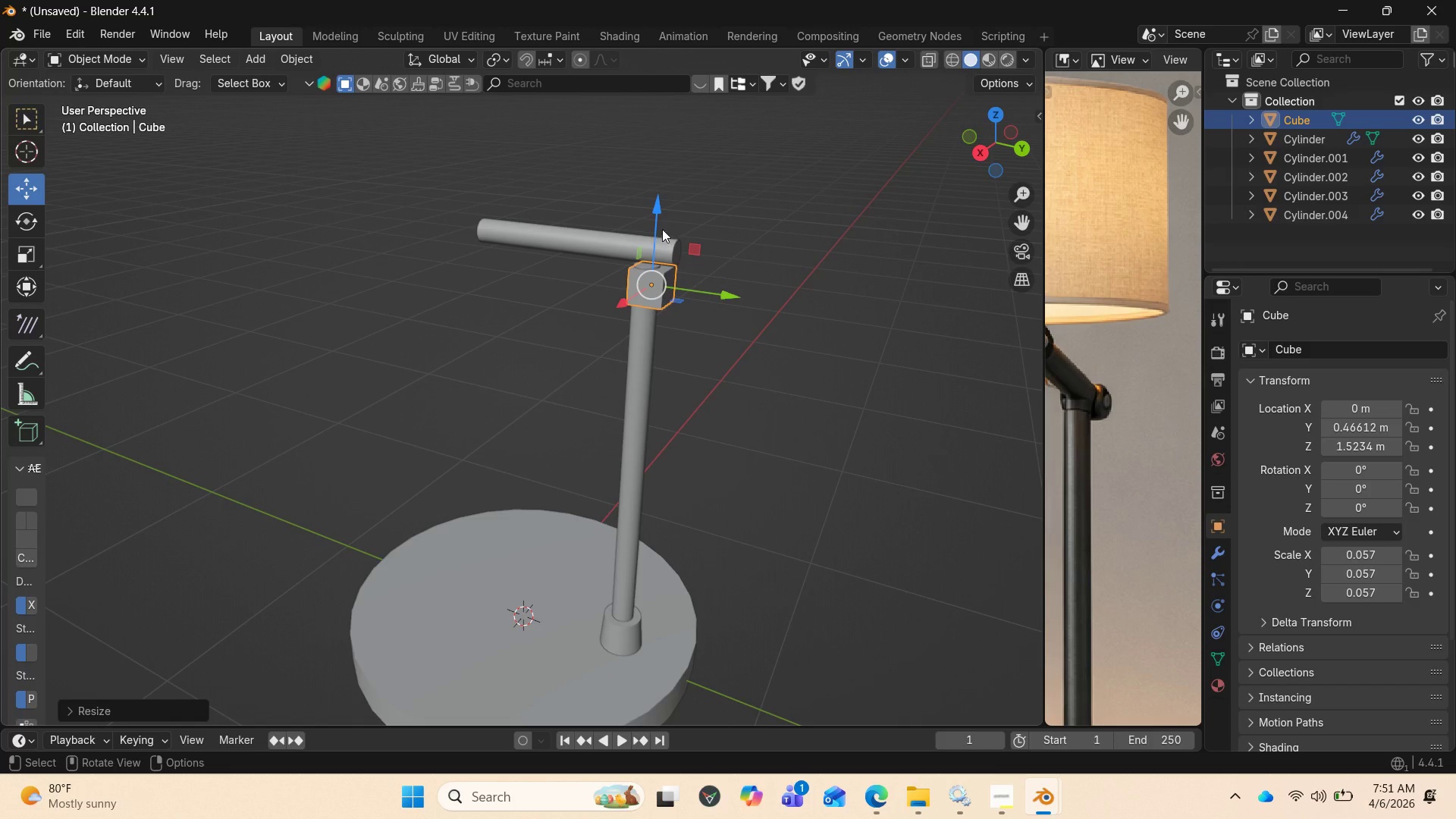 
left_click_drag(start_coordinate=[657, 211], to_coordinate=[655, 178])
 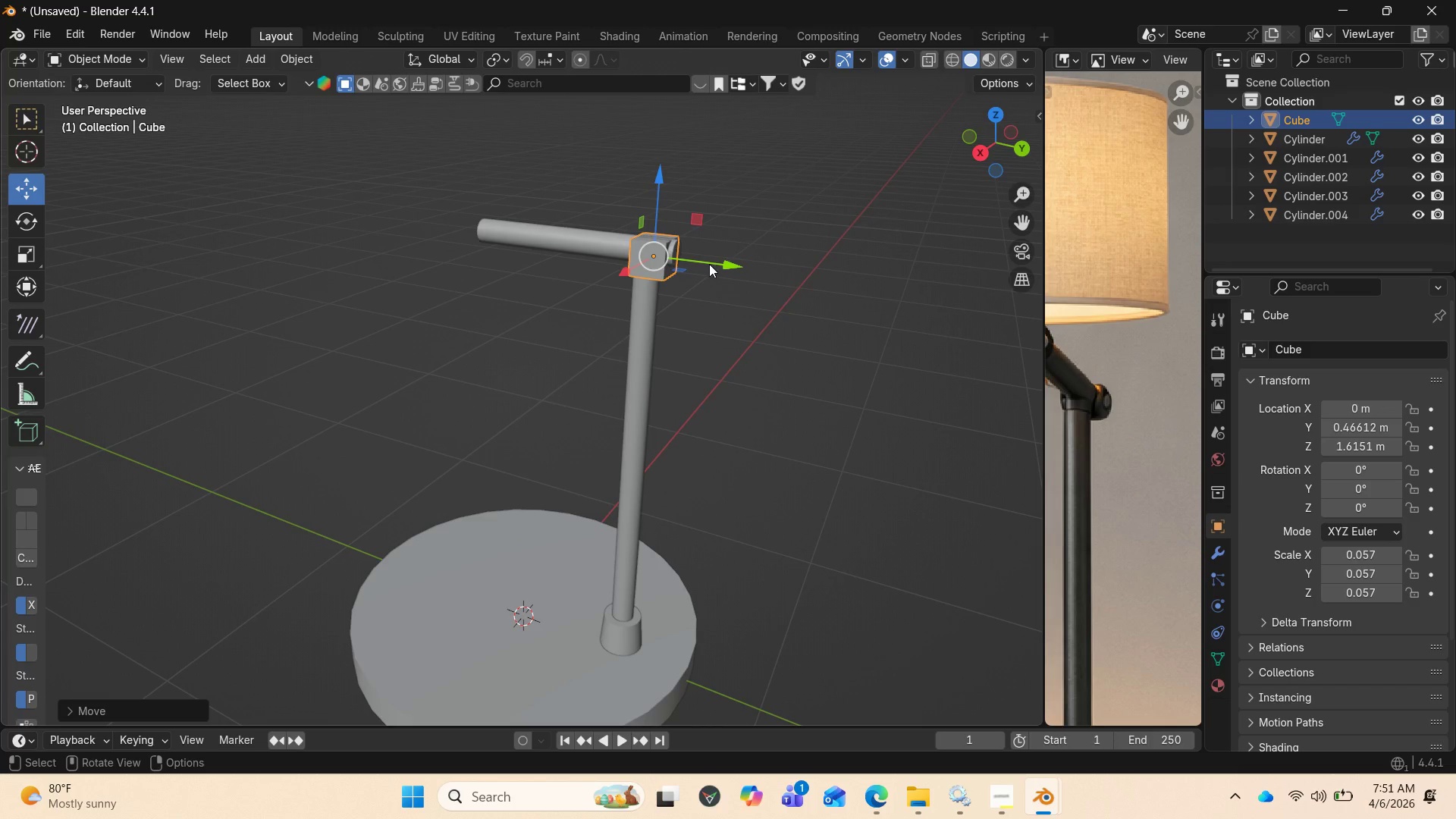 
left_click_drag(start_coordinate=[709, 264], to_coordinate=[721, 265])
 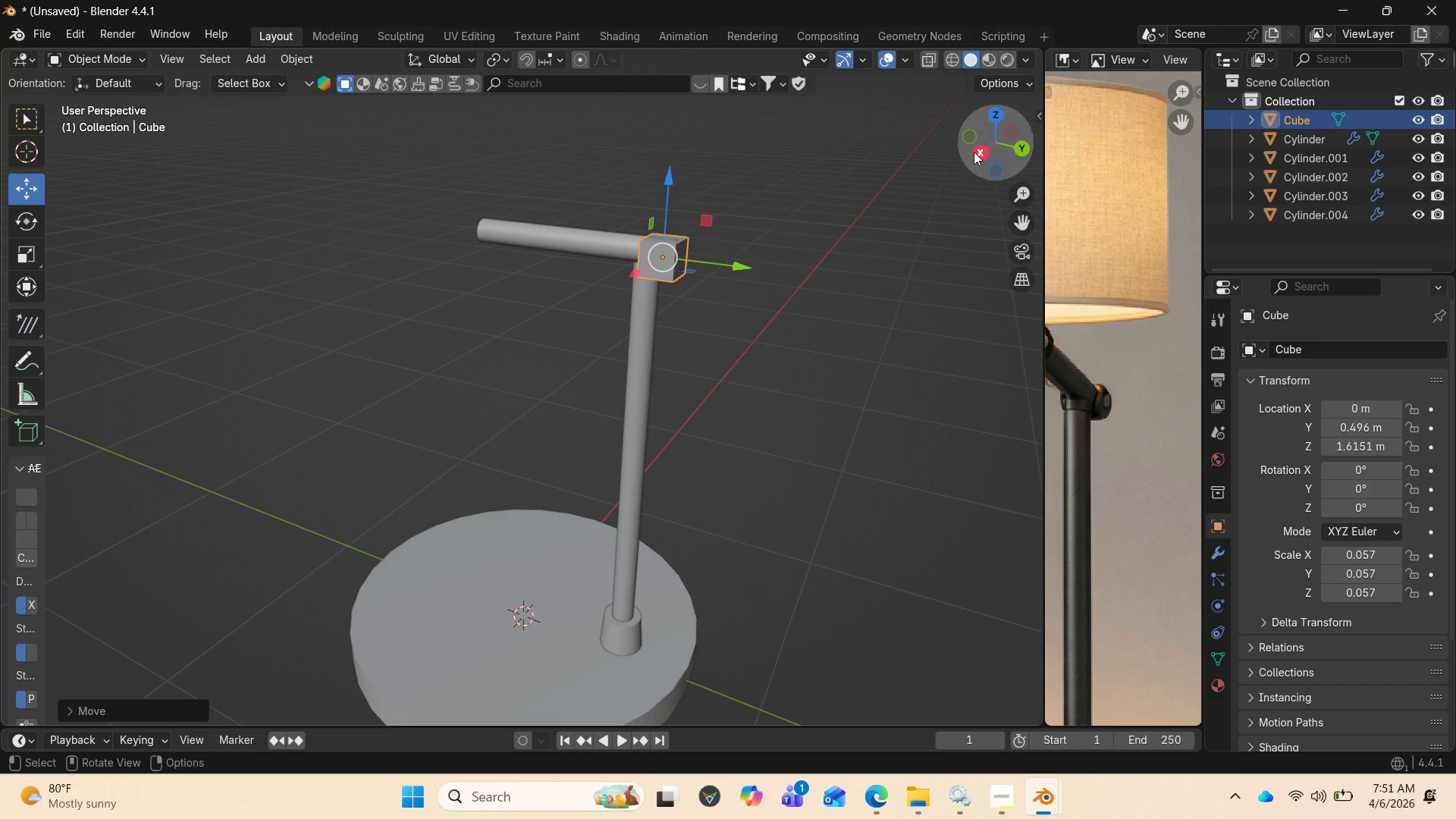 
left_click_drag(start_coordinate=[986, 146], to_coordinate=[1040, 113])
 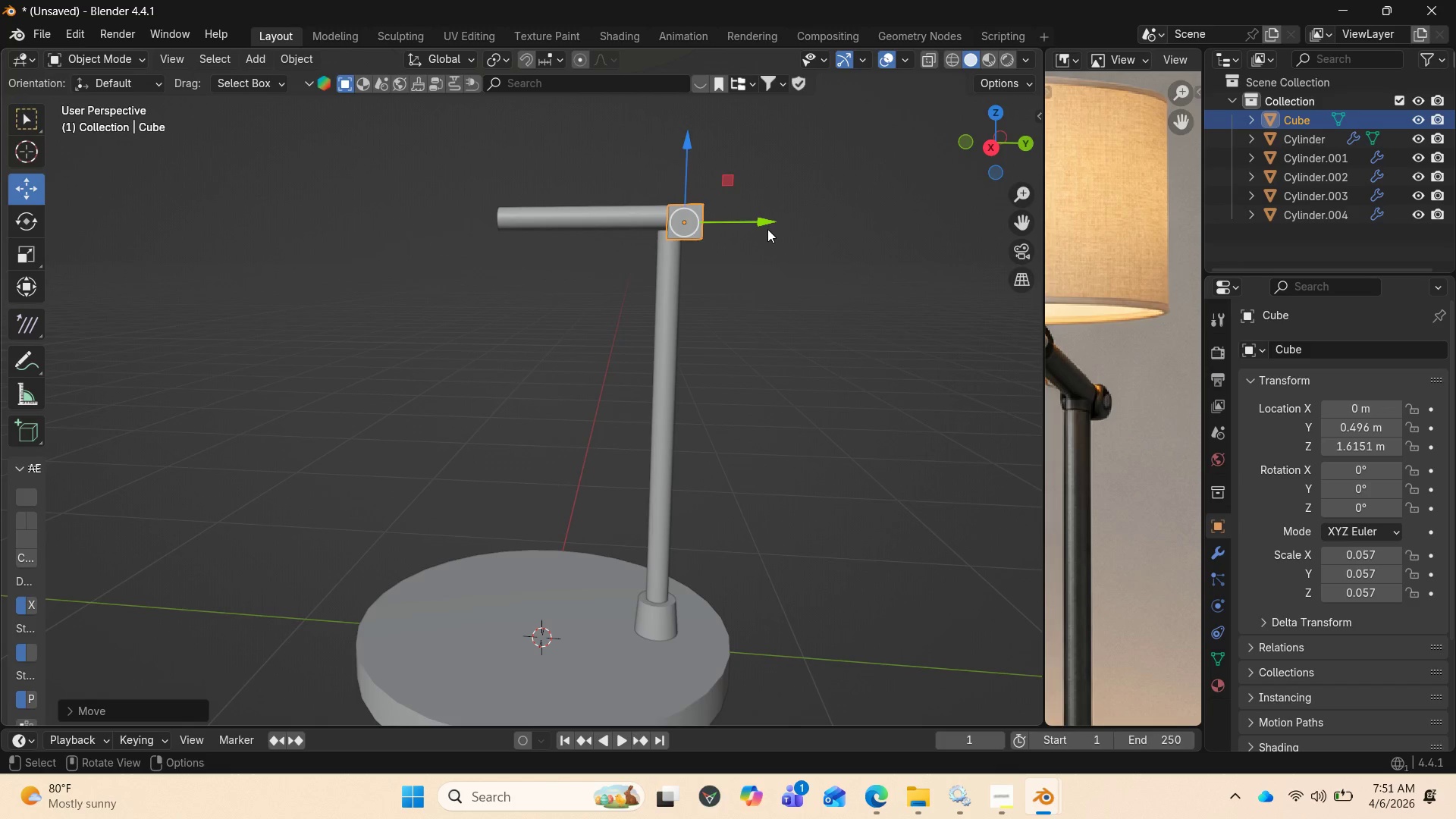 
left_click_drag(start_coordinate=[767, 228], to_coordinate=[786, 224])
 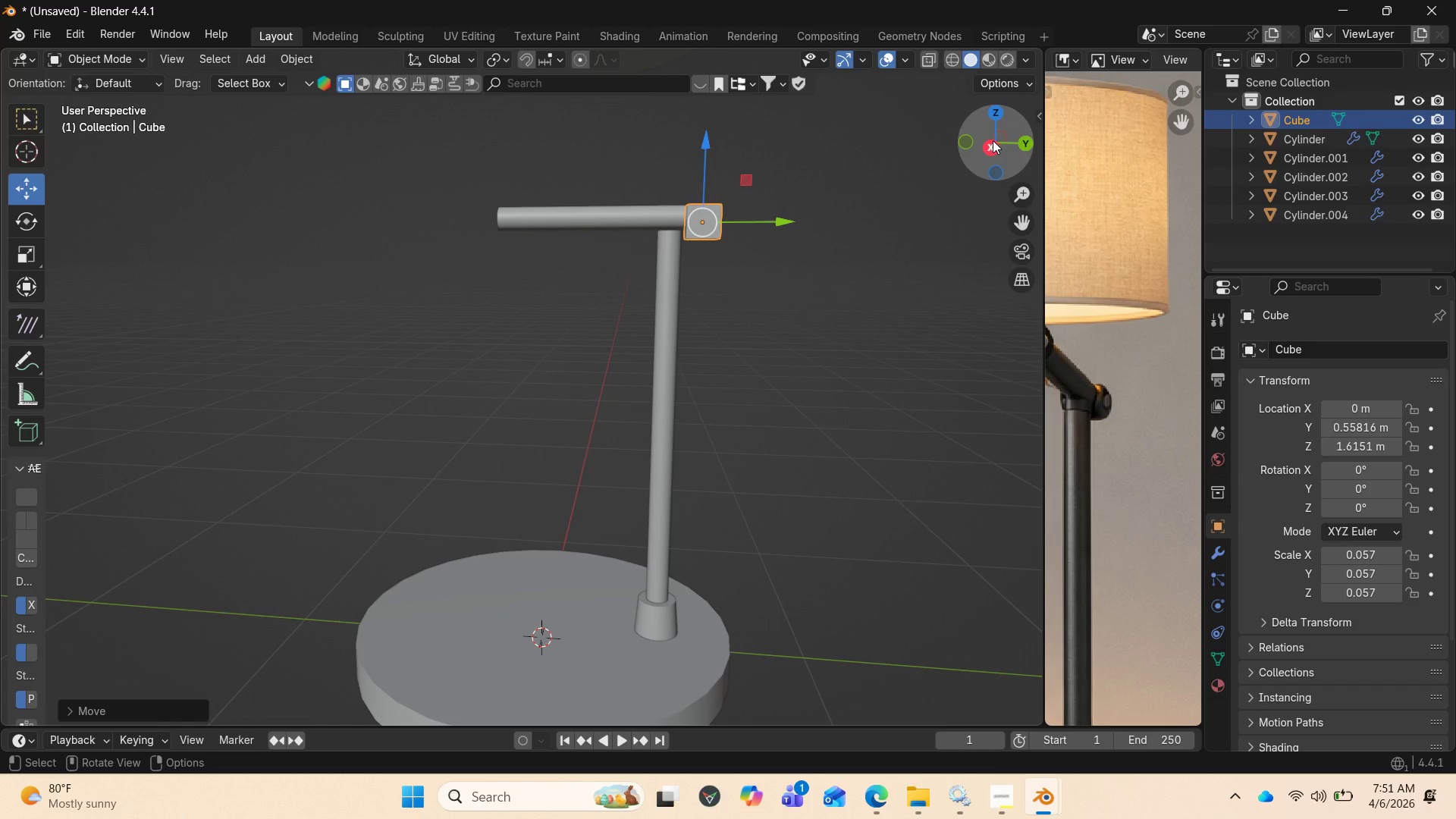 
left_click_drag(start_coordinate=[993, 136], to_coordinate=[1009, 125])
 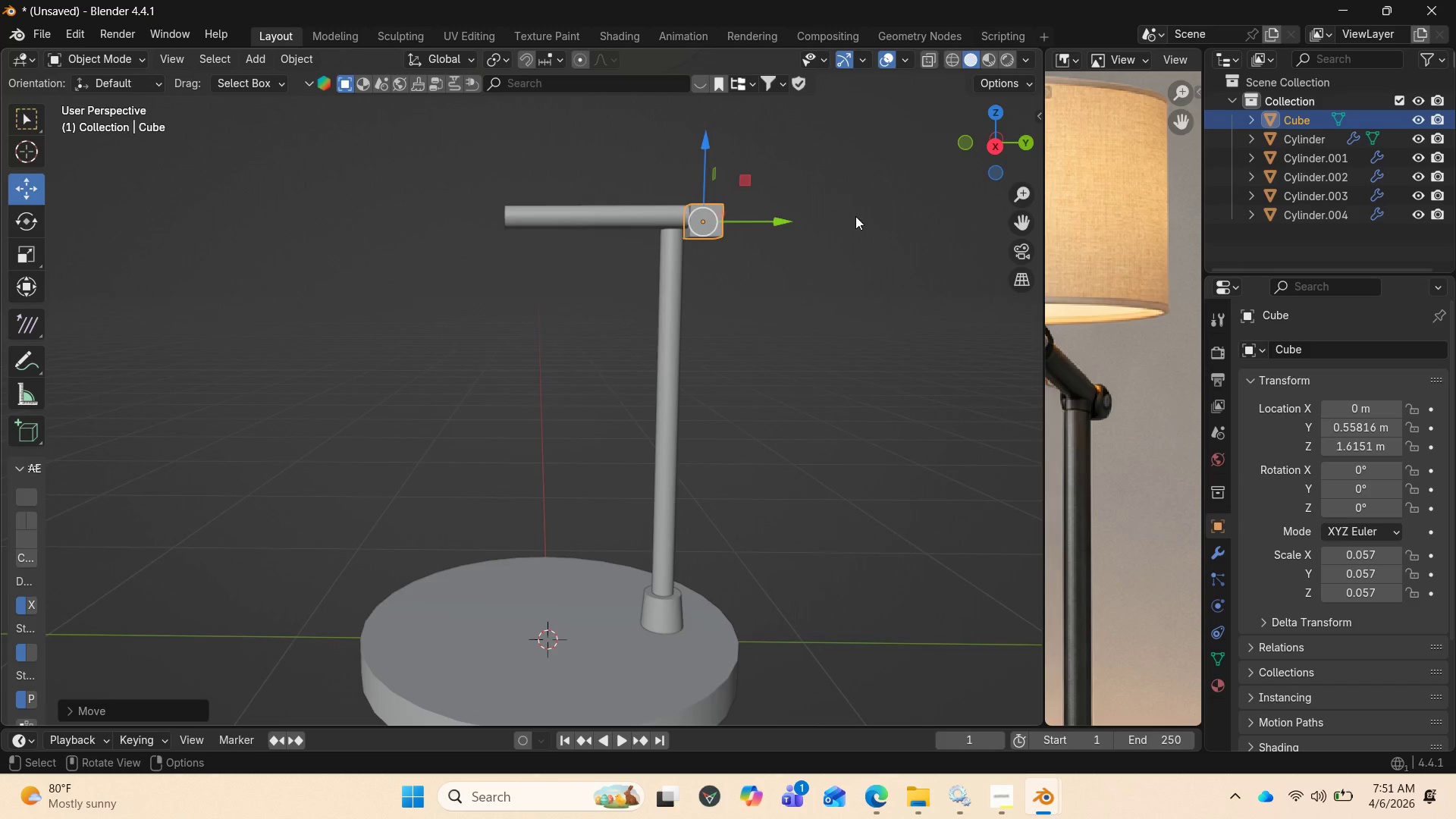 
scroll: coordinate [855, 216], scroll_direction: up, amount: 2.0
 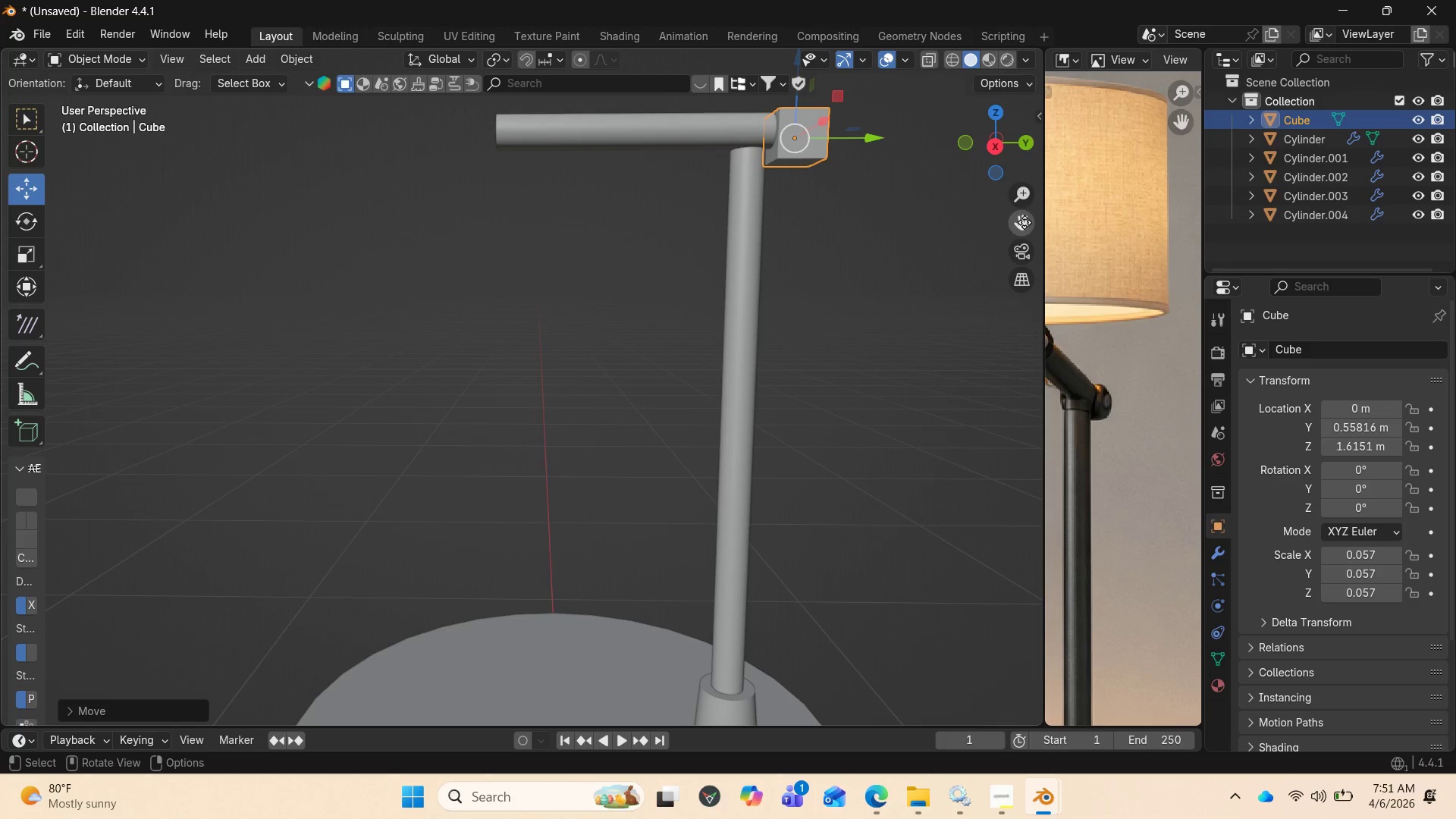 
left_click_drag(start_coordinate=[1025, 222], to_coordinate=[971, 378])
 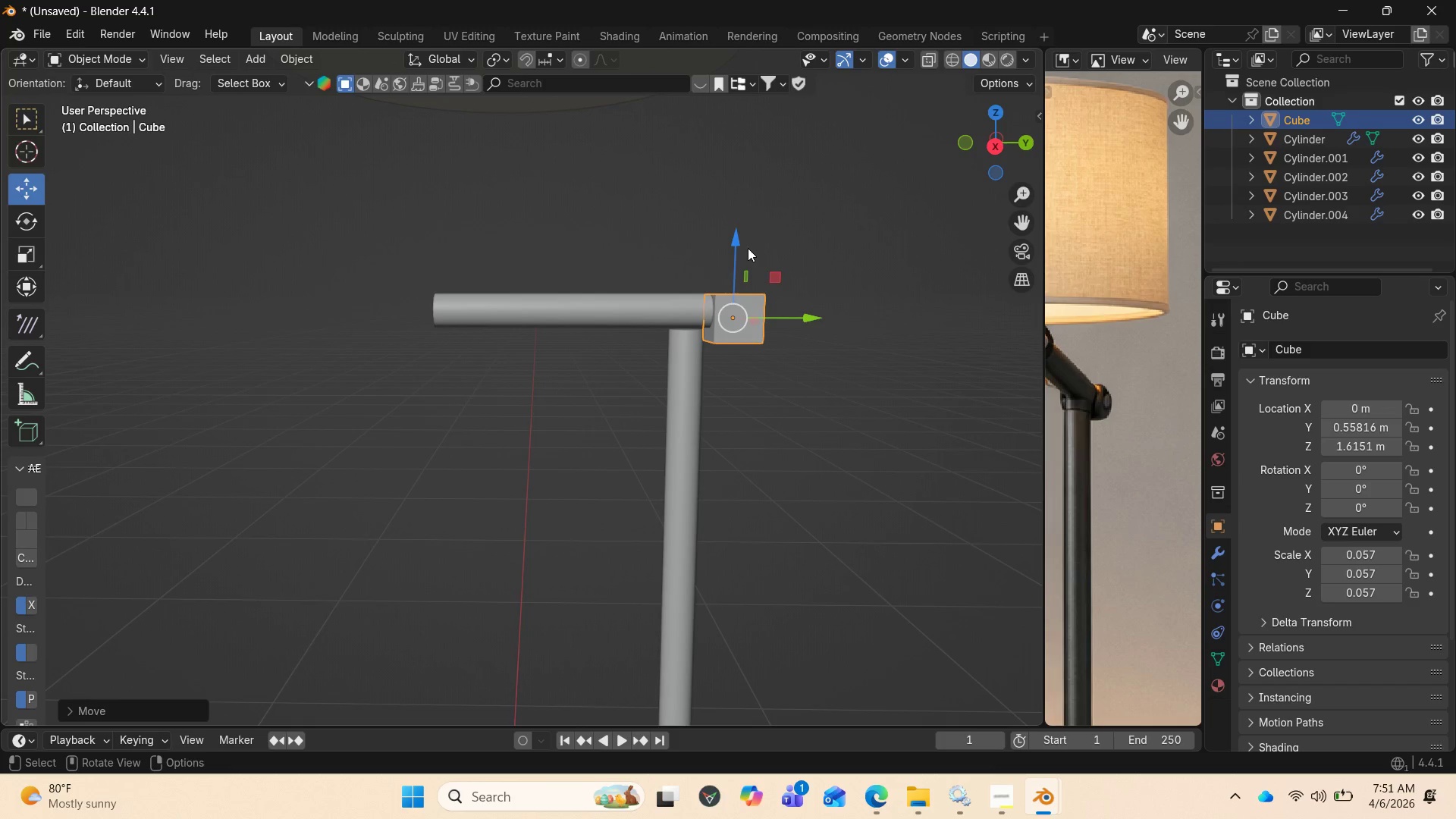 
left_click_drag(start_coordinate=[739, 238], to_coordinate=[731, 228])
 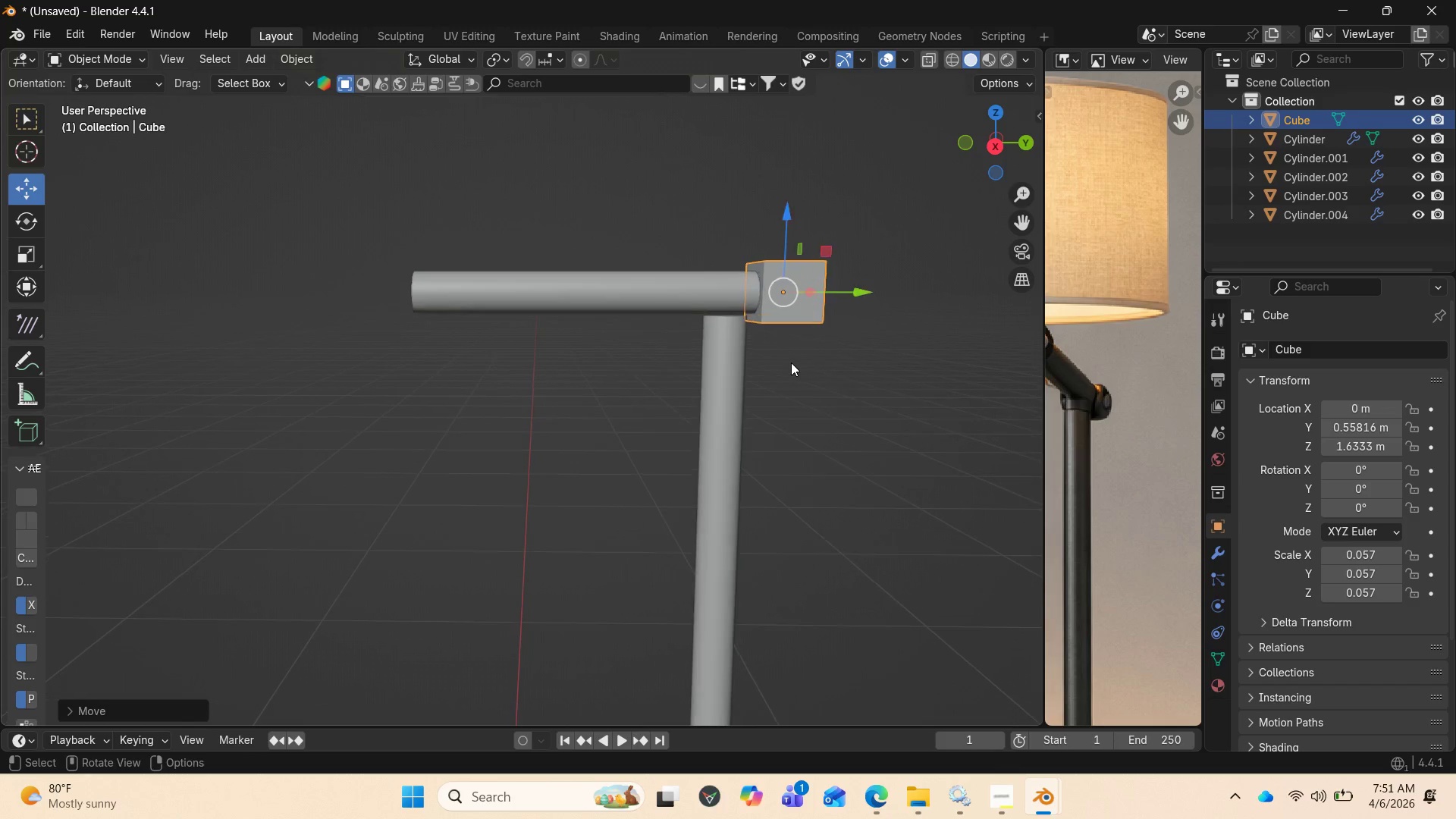 
scroll: coordinate [791, 362], scroll_direction: up, amount: 2.0
 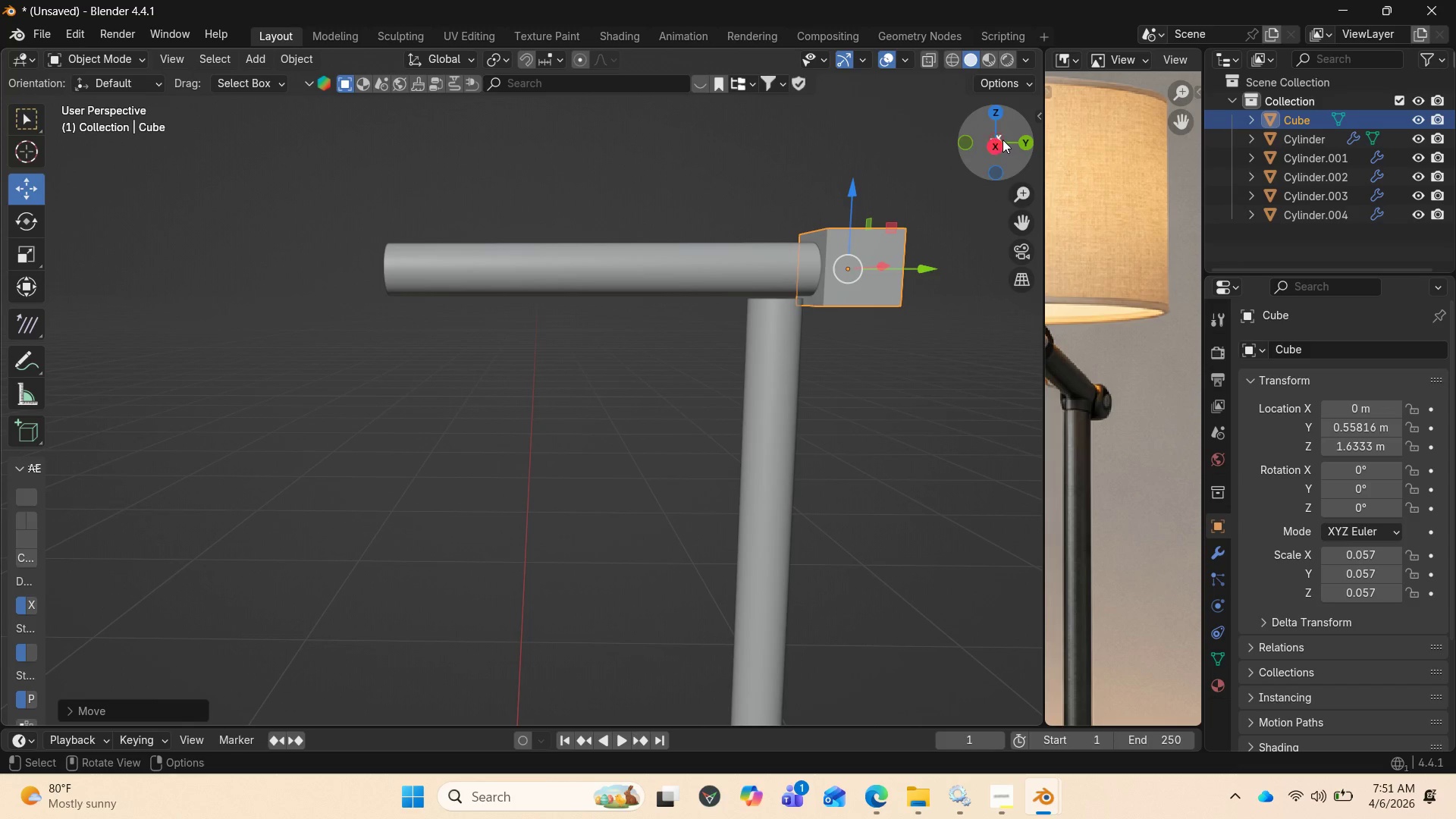 
left_click_drag(start_coordinate=[1003, 138], to_coordinate=[949, 136])
 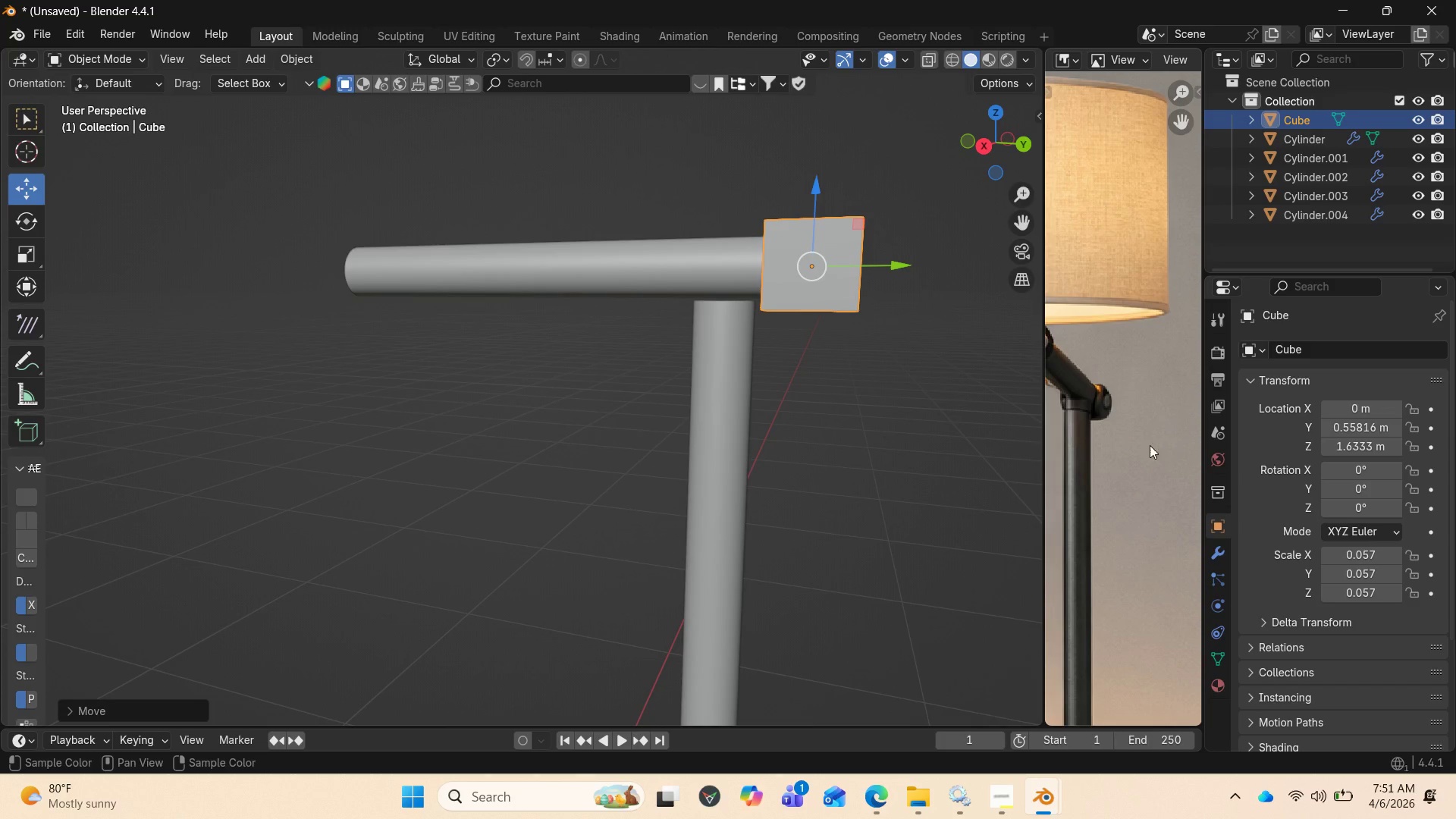 
scroll: coordinate [1172, 441], scroll_direction: up, amount: 4.0
 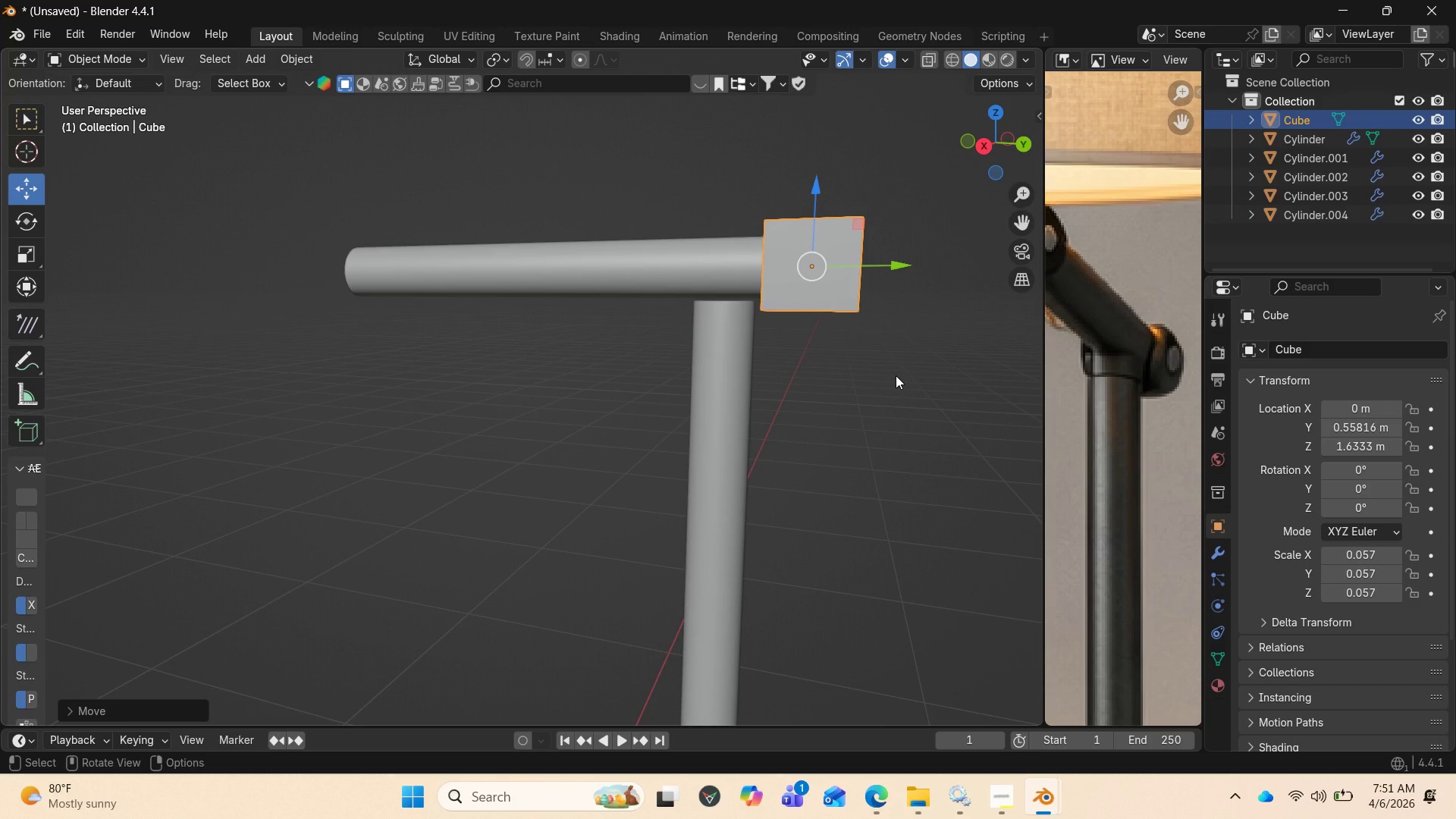 
wait(7.18)
 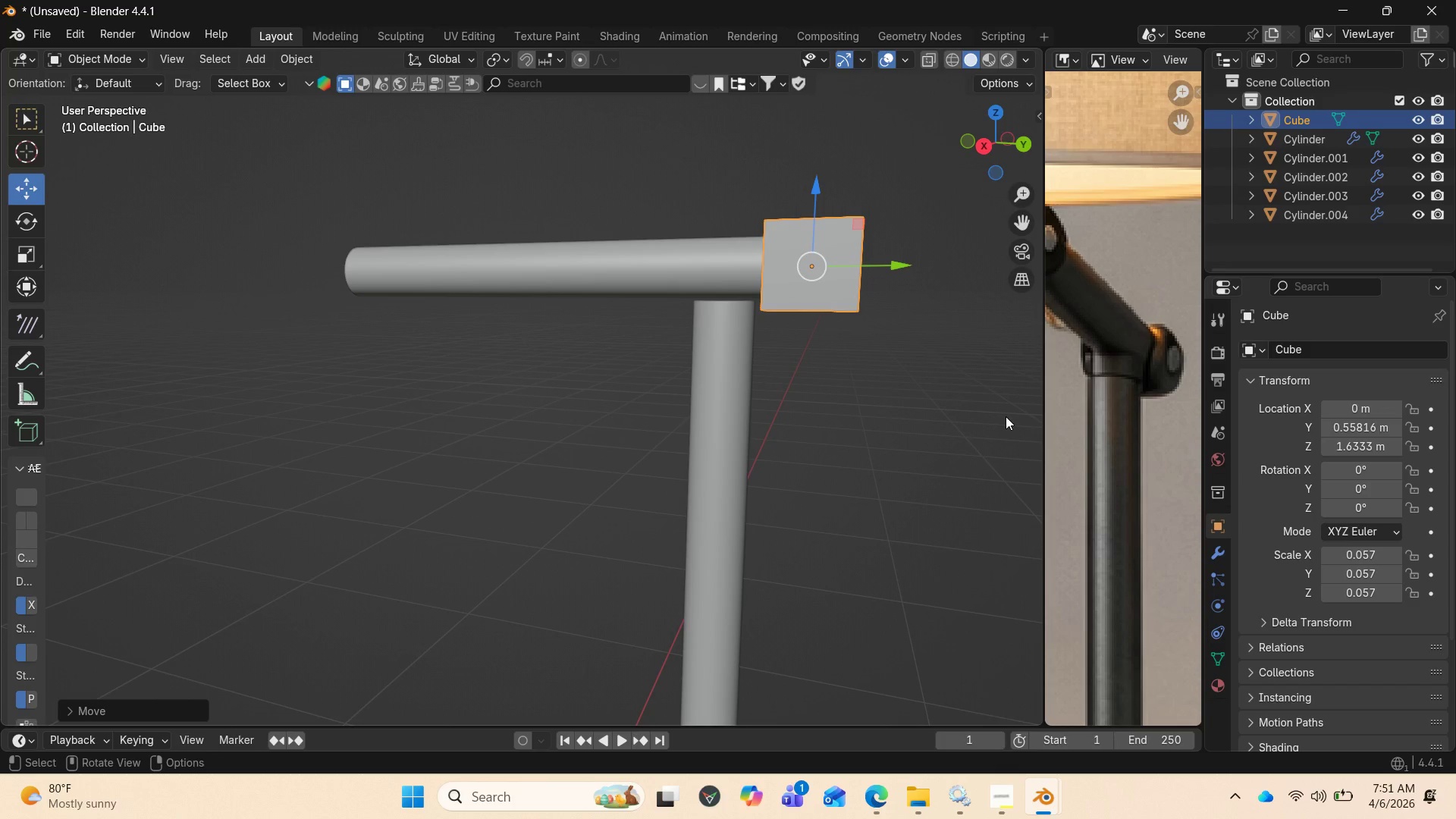 
left_click_drag(start_coordinate=[1007, 148], to_coordinate=[52, 186])
 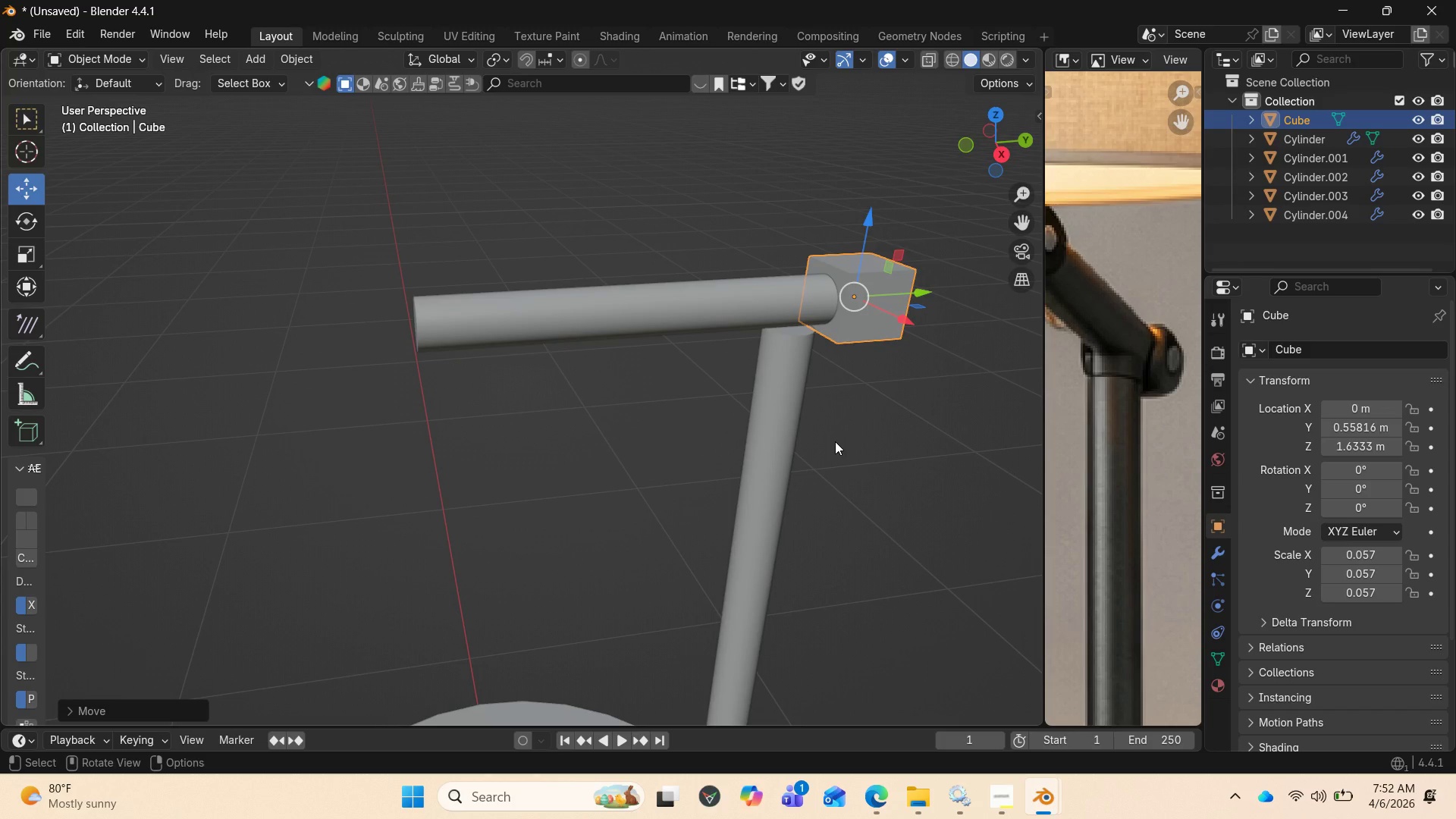 
type(syx)
 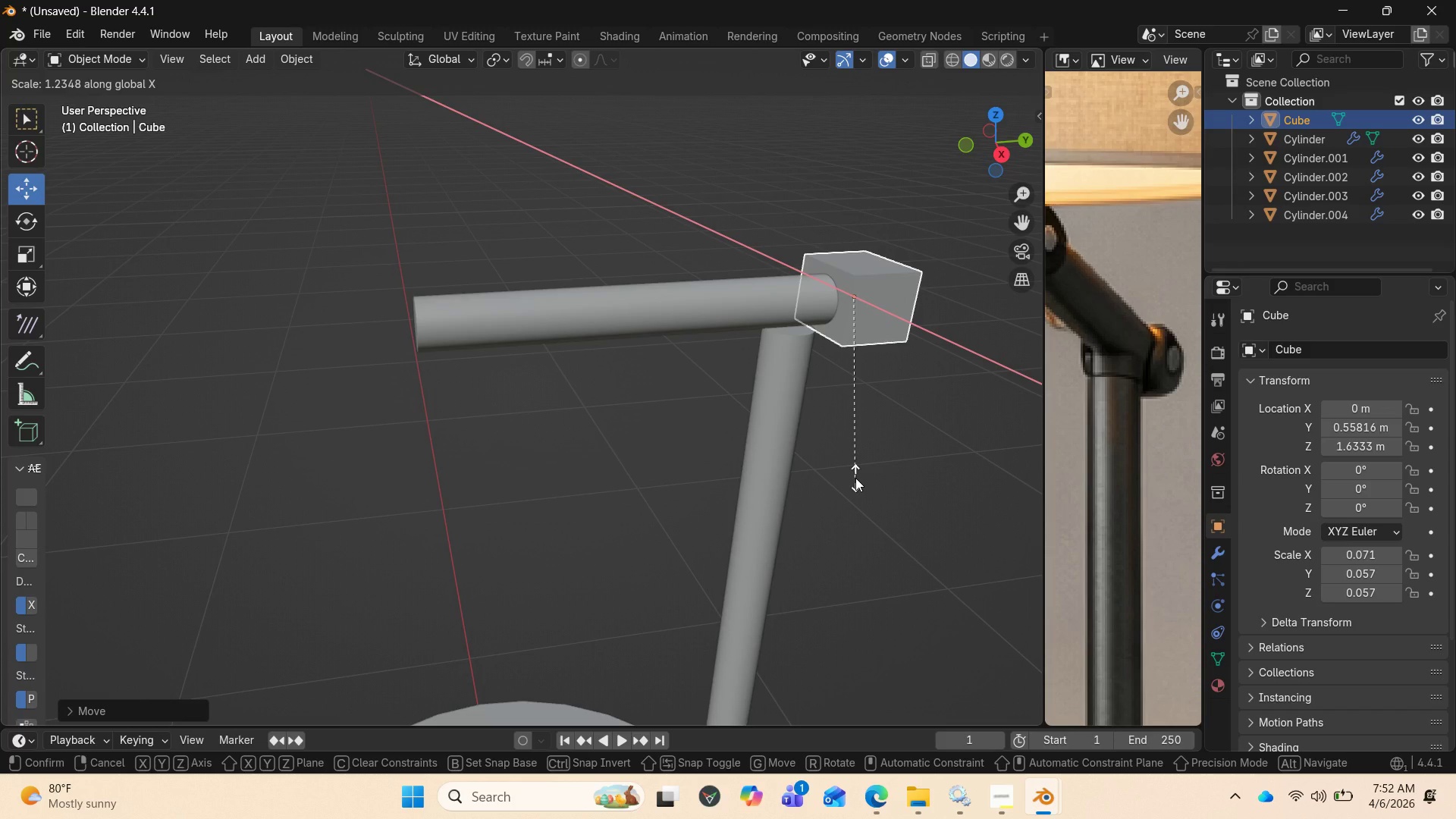 
left_click([855, 478])
 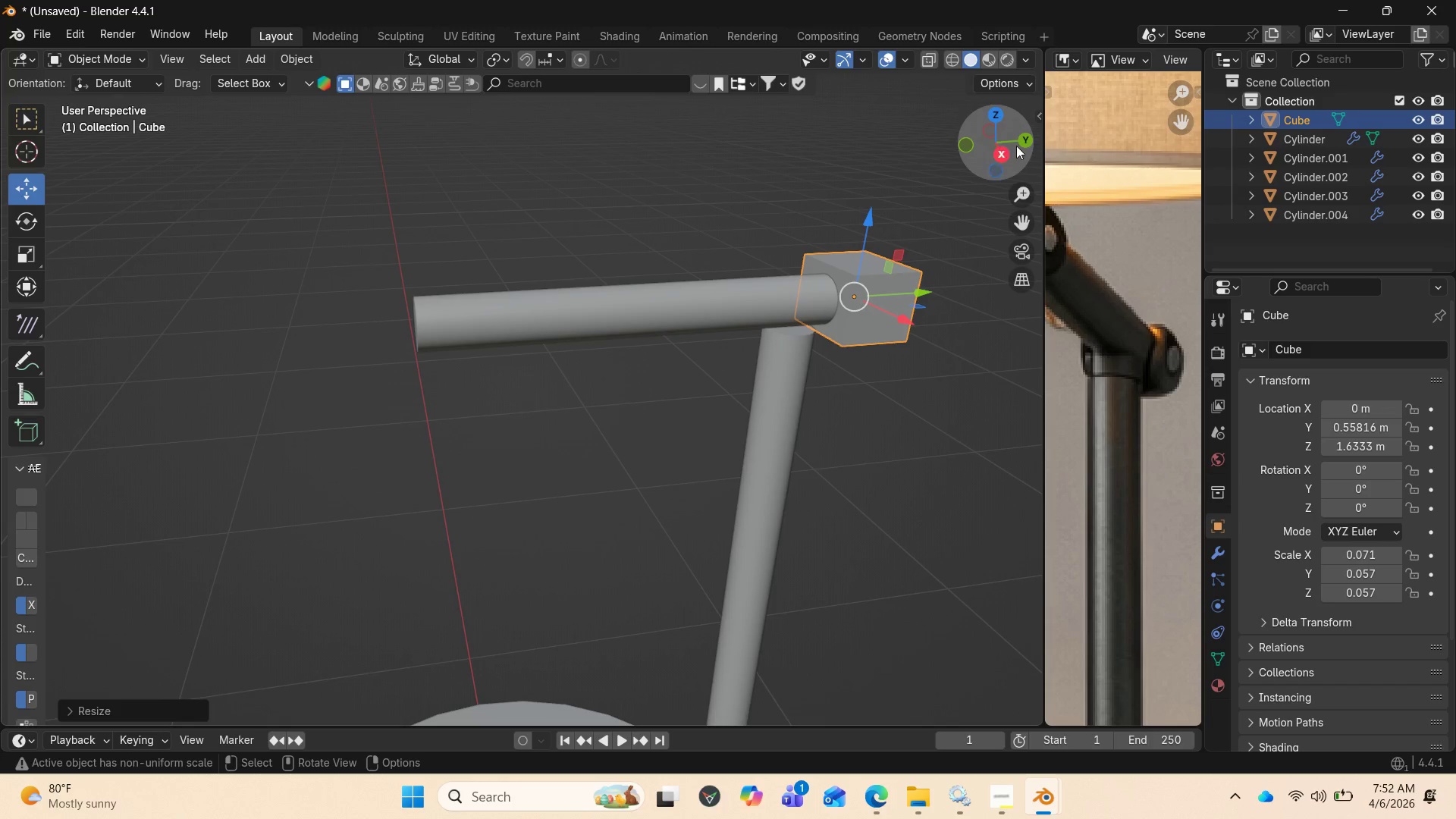 
left_click_drag(start_coordinate=[1012, 137], to_coordinate=[1000, 55])
 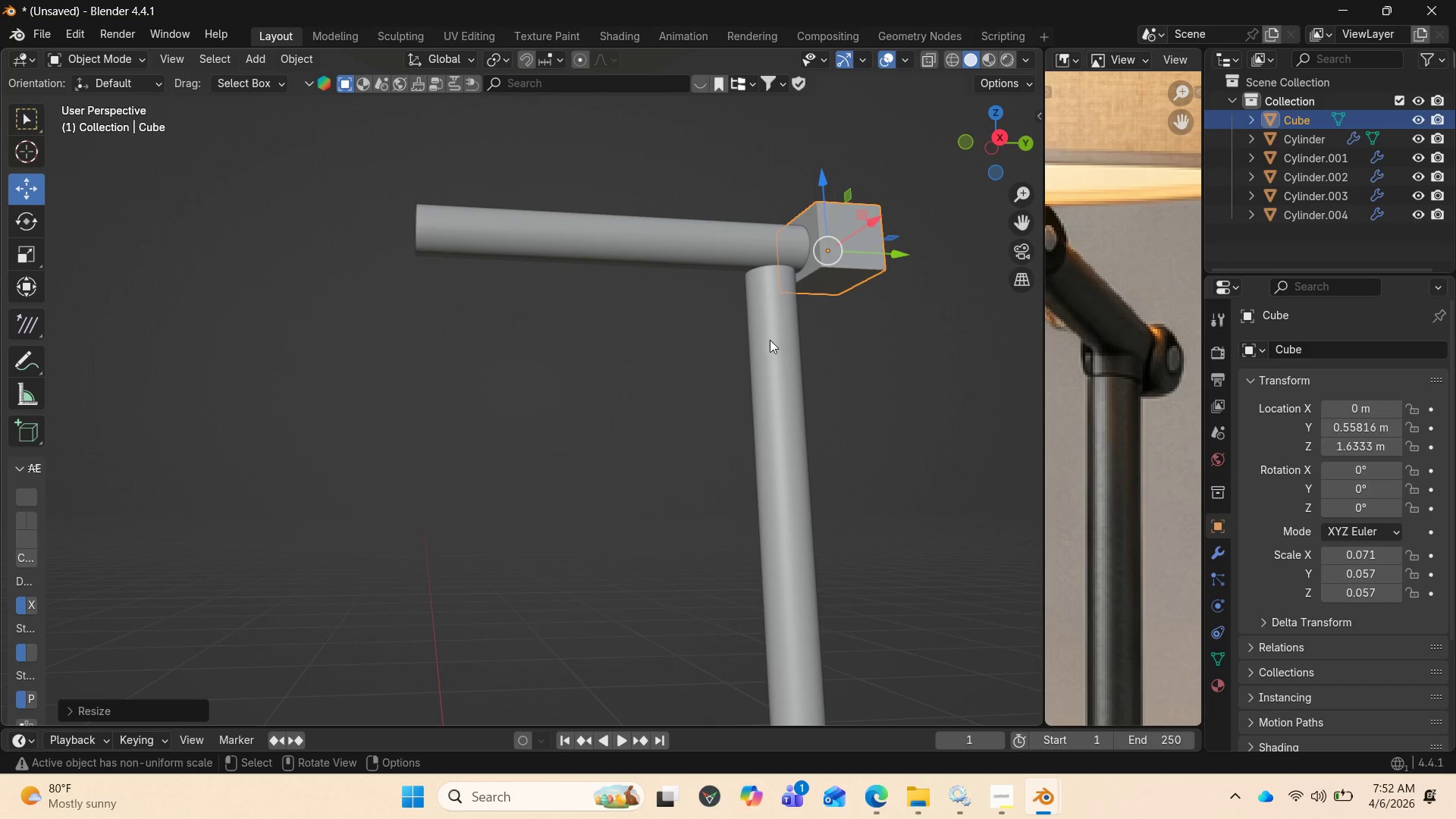 
left_click([767, 345])
 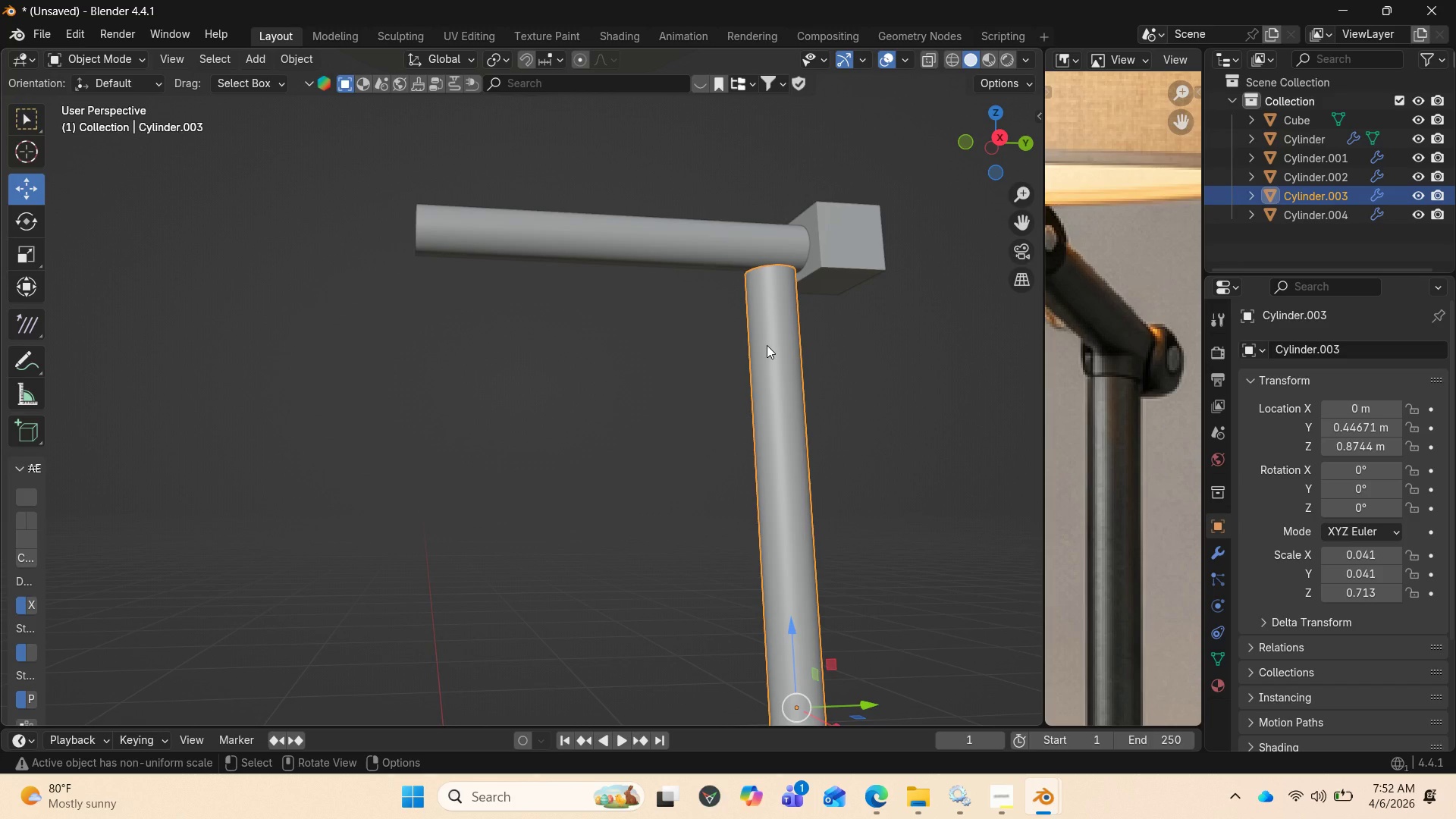 
key(Tab)
 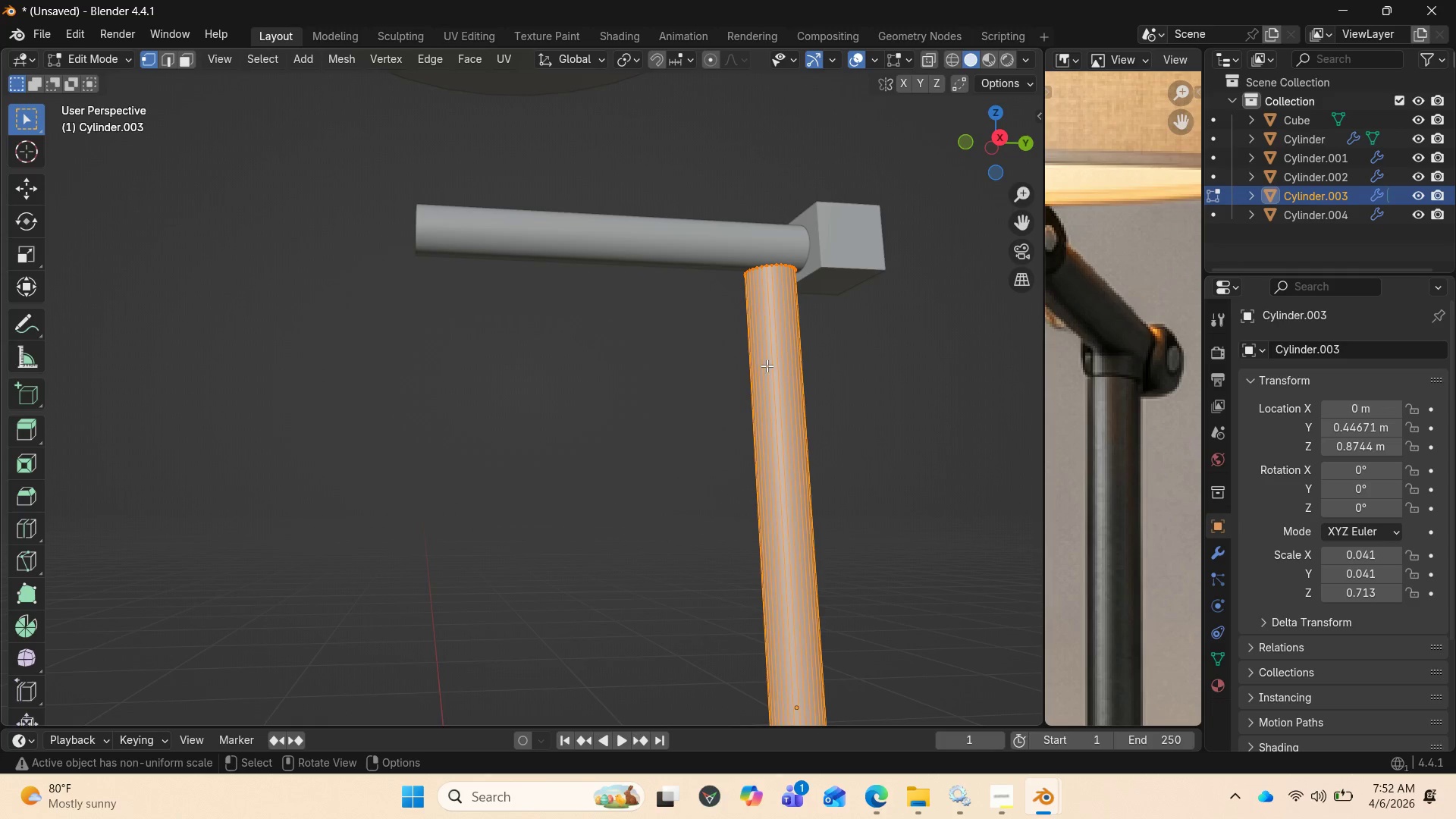 
hold_key(key=ControlLeft, duration=1.76)
 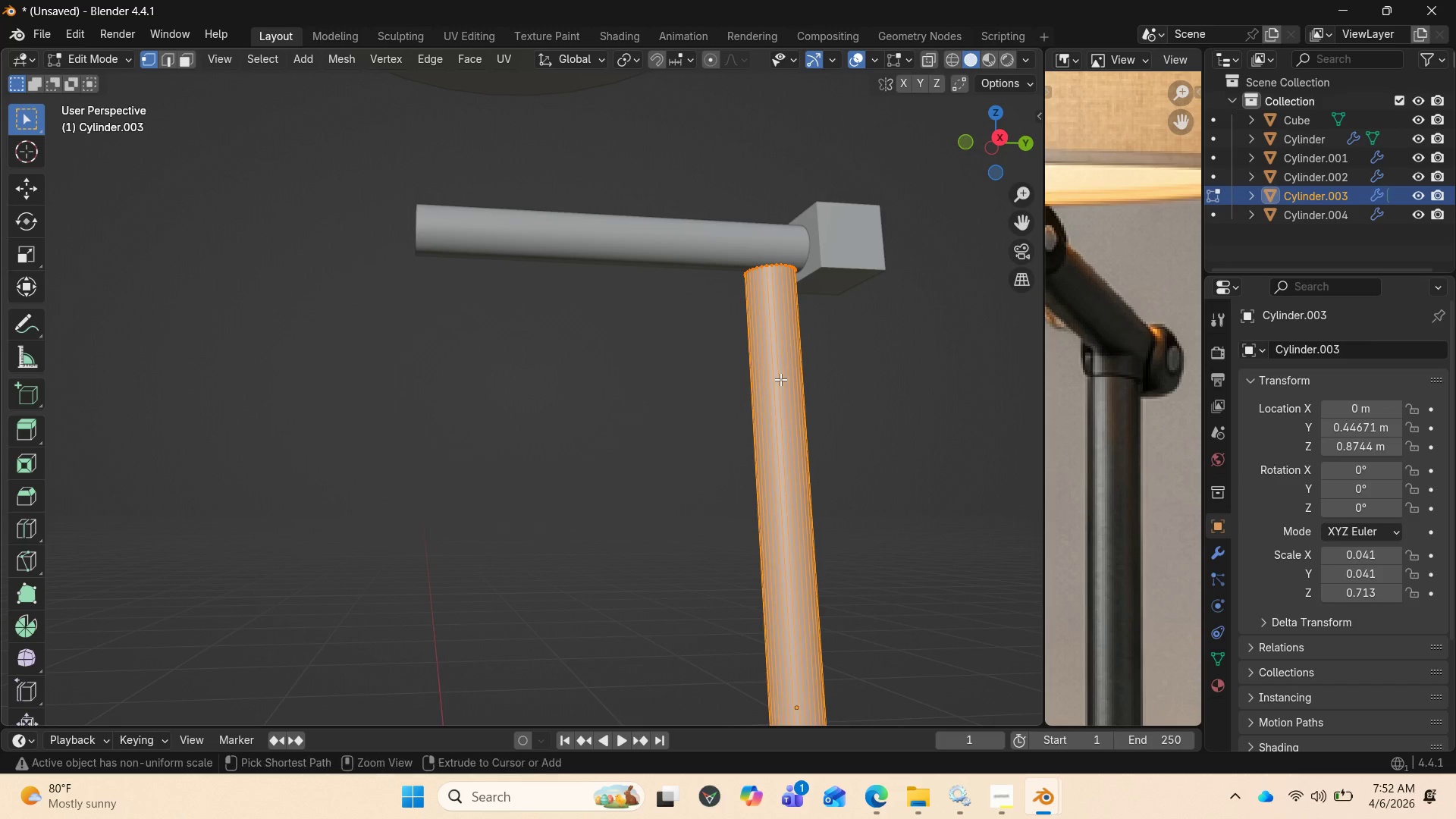 
key(Control+R)
 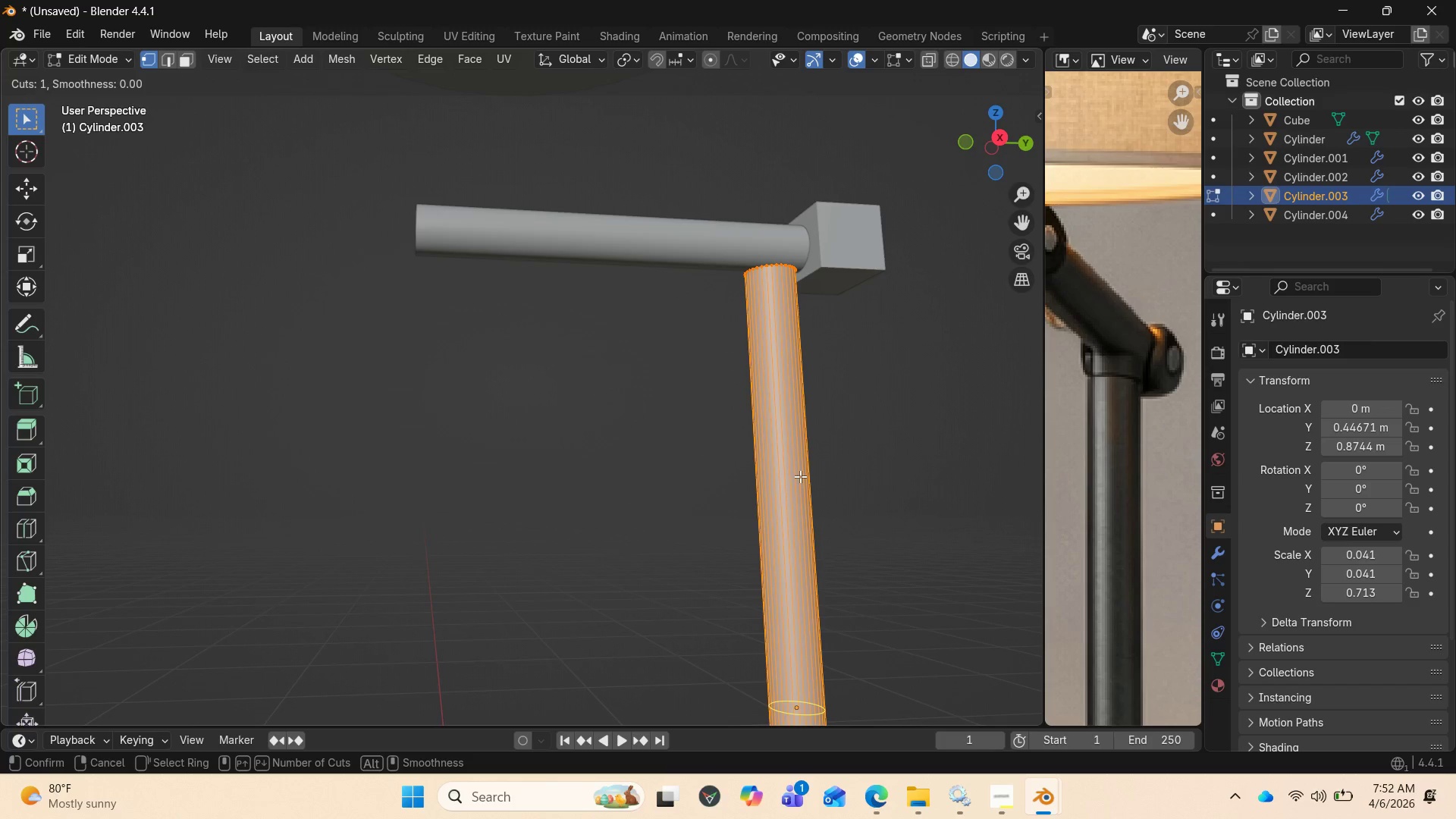 
left_click([799, 475])
 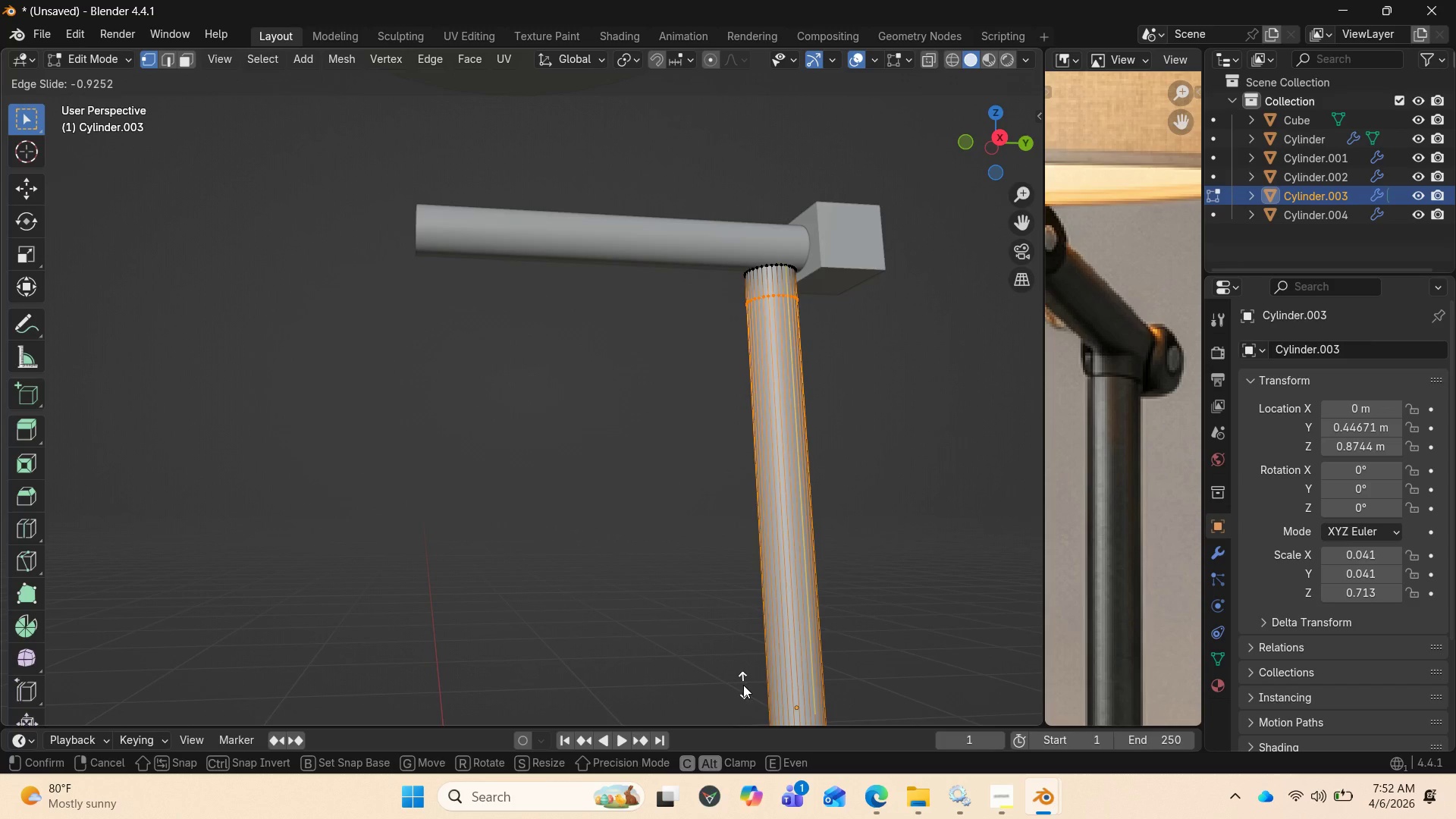 
wait(6.23)
 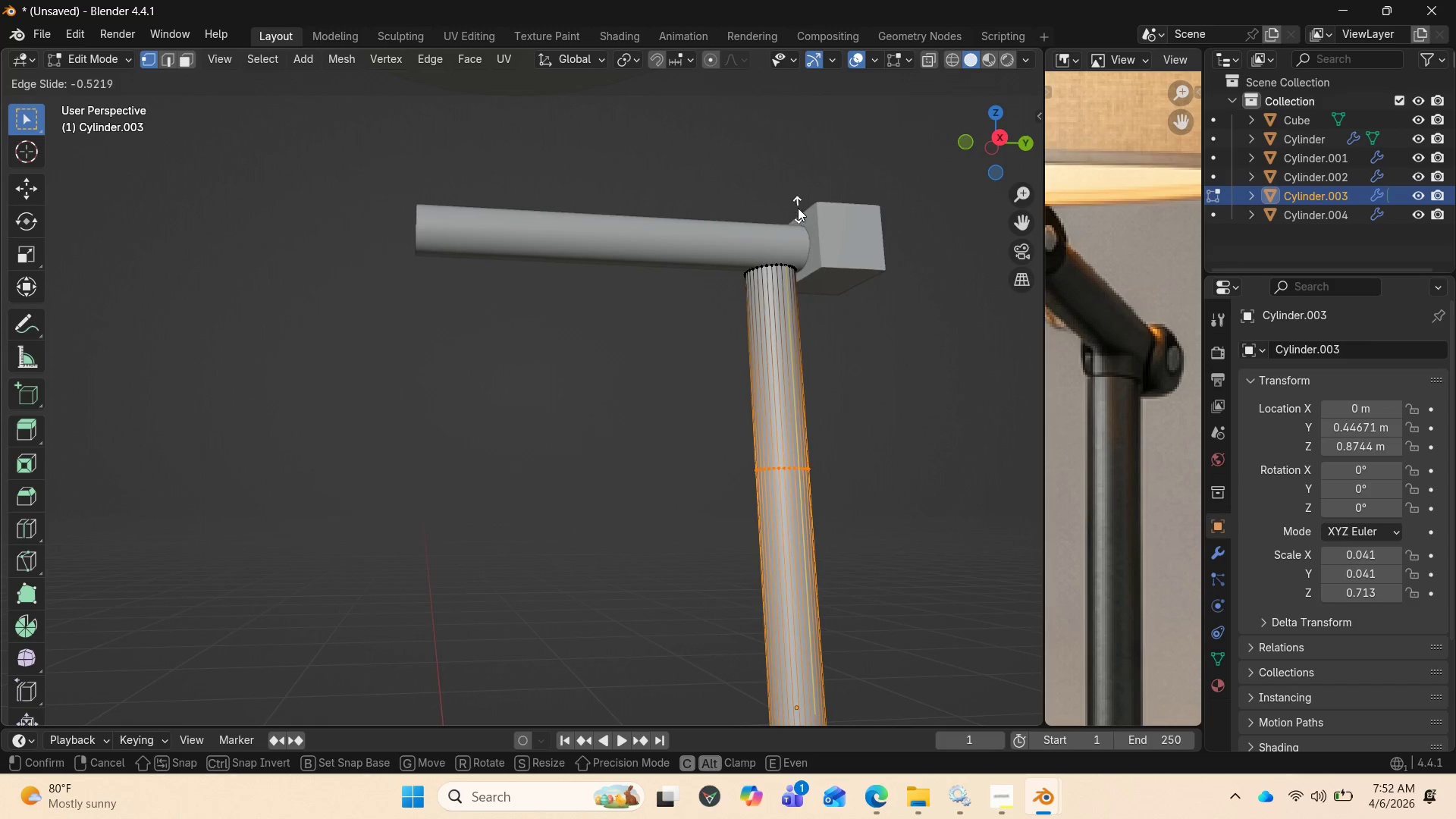 
left_click([743, 683])
 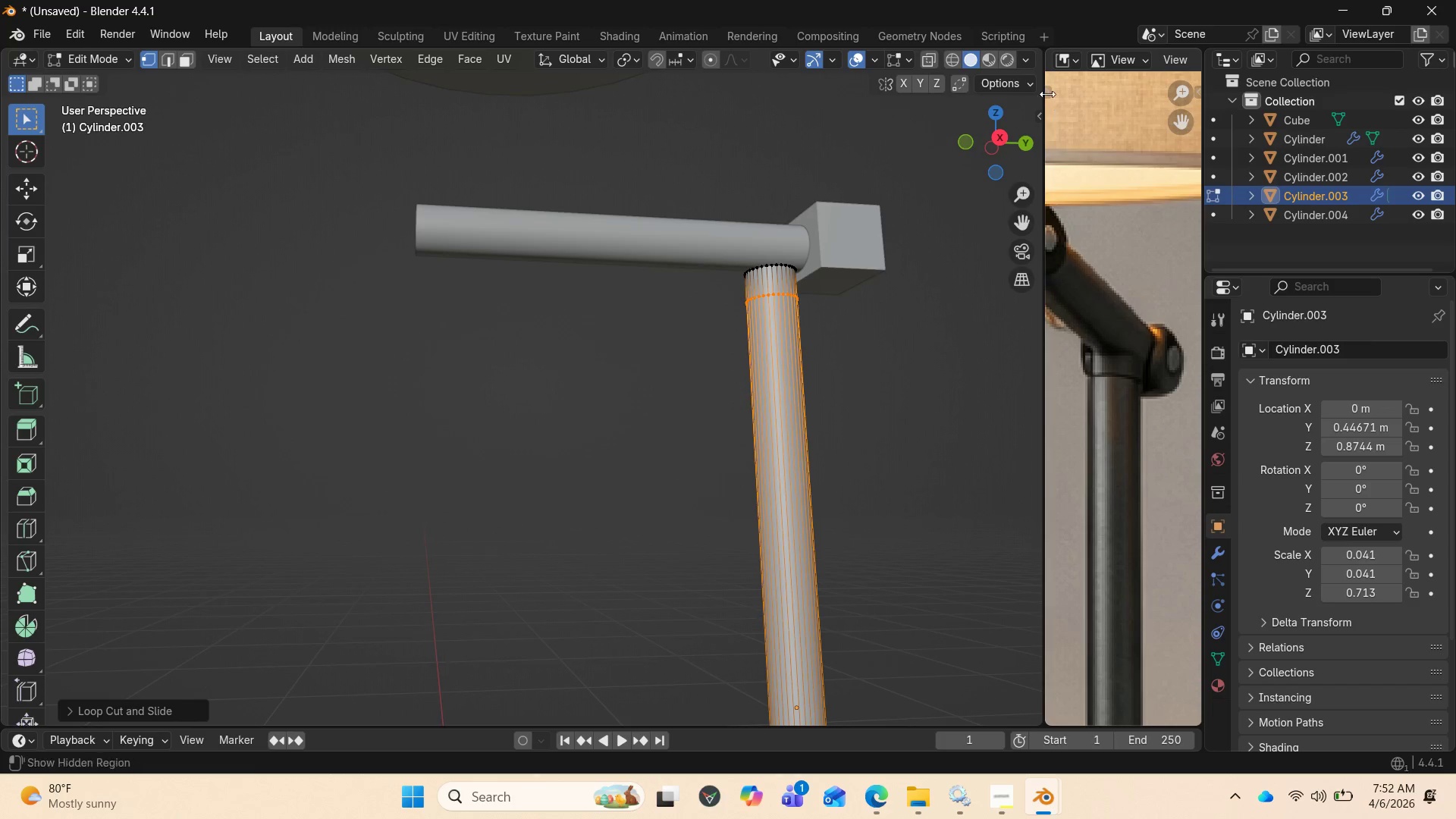 
left_click_drag(start_coordinate=[1012, 136], to_coordinate=[1031, 185])
 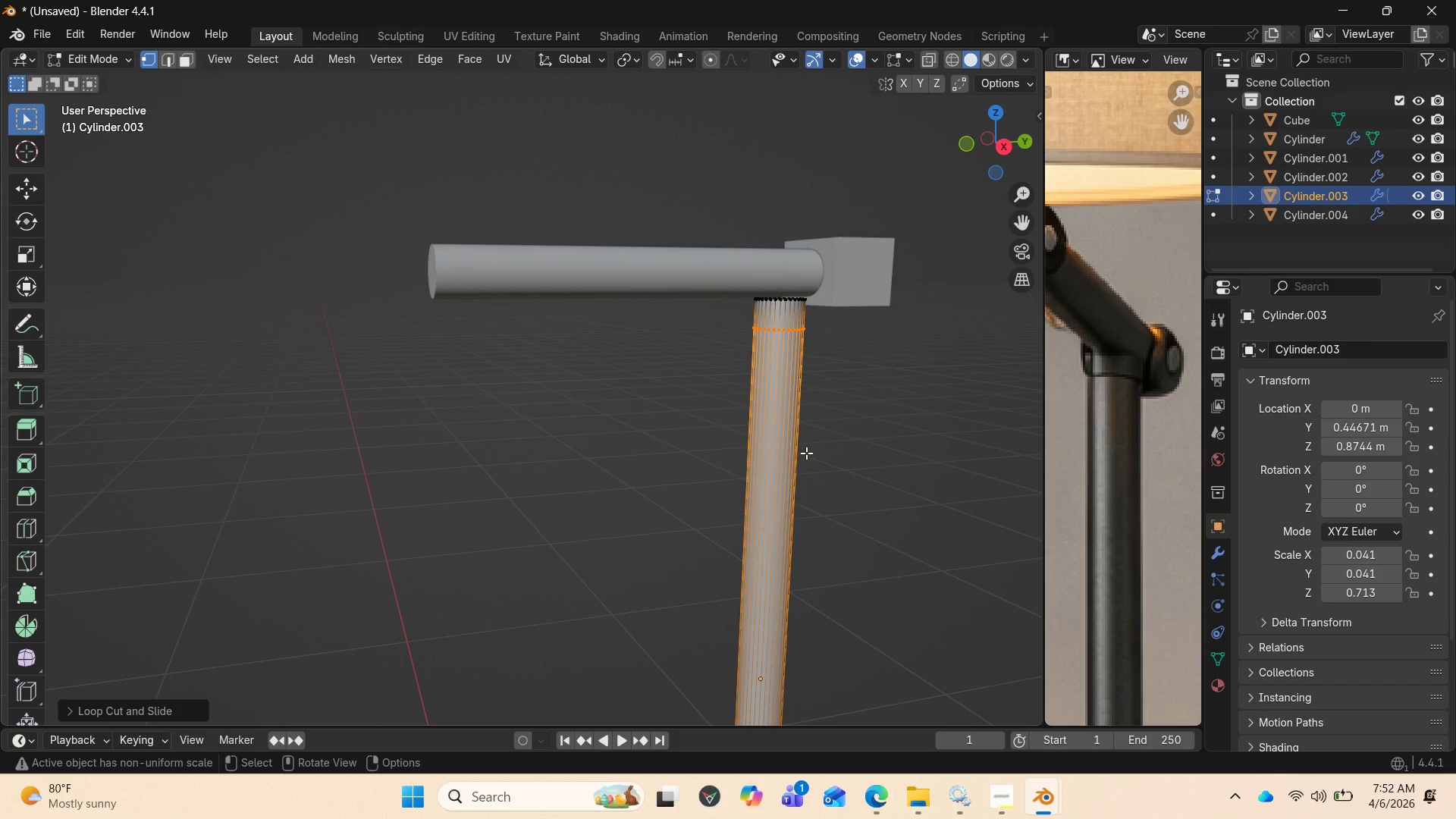 
key(2)
 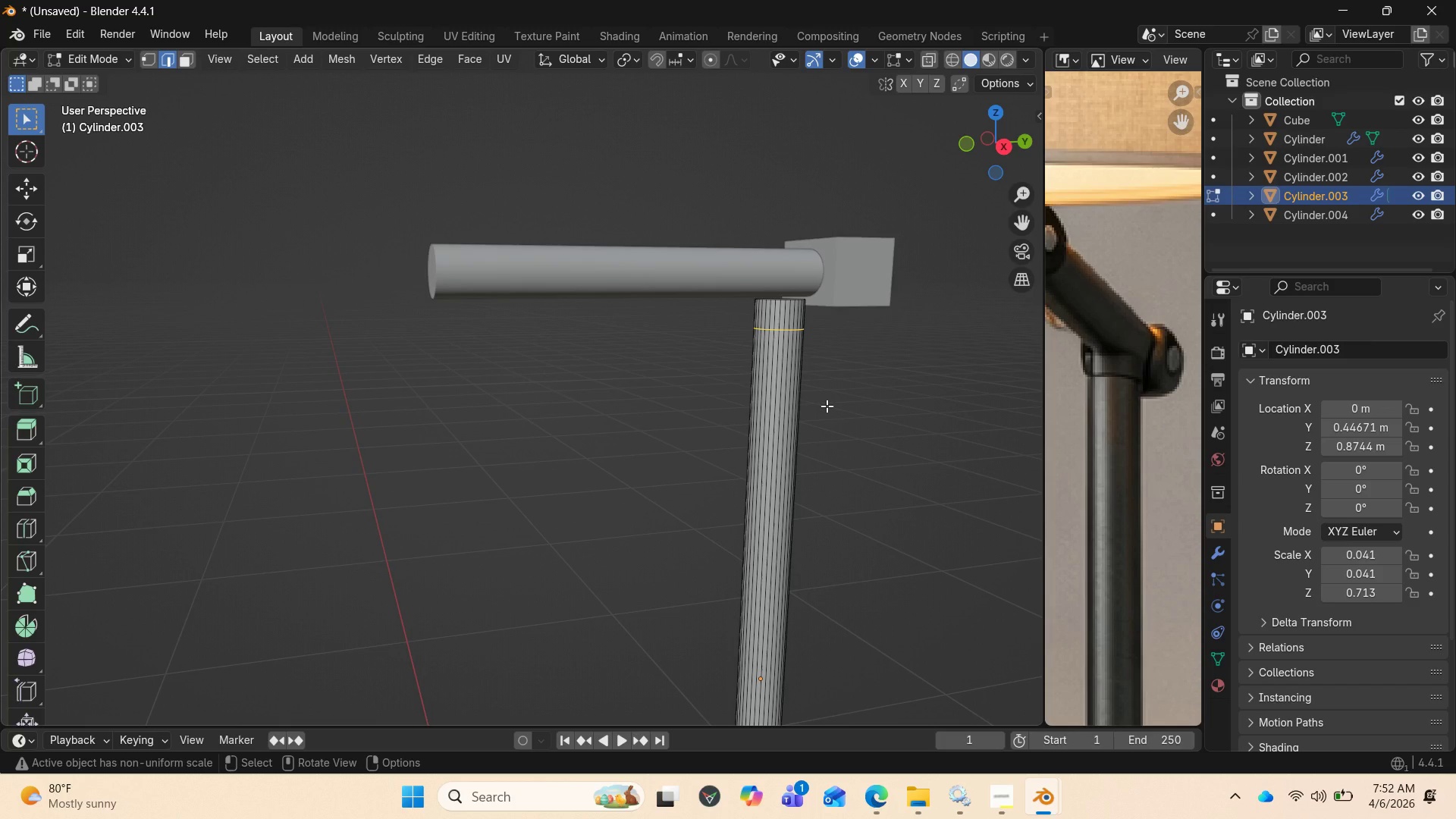 
key(G)
 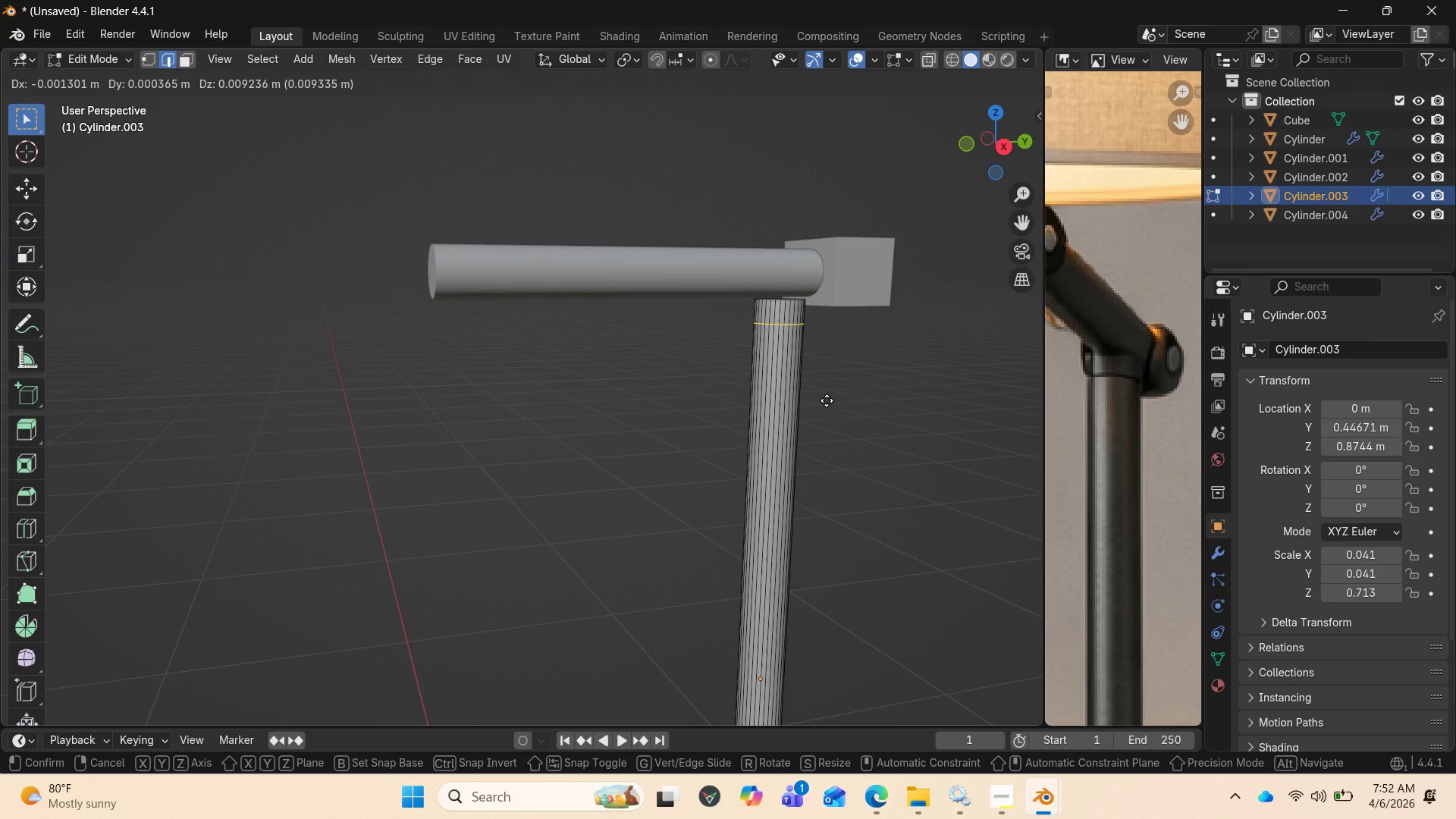 
left_click([827, 400])
 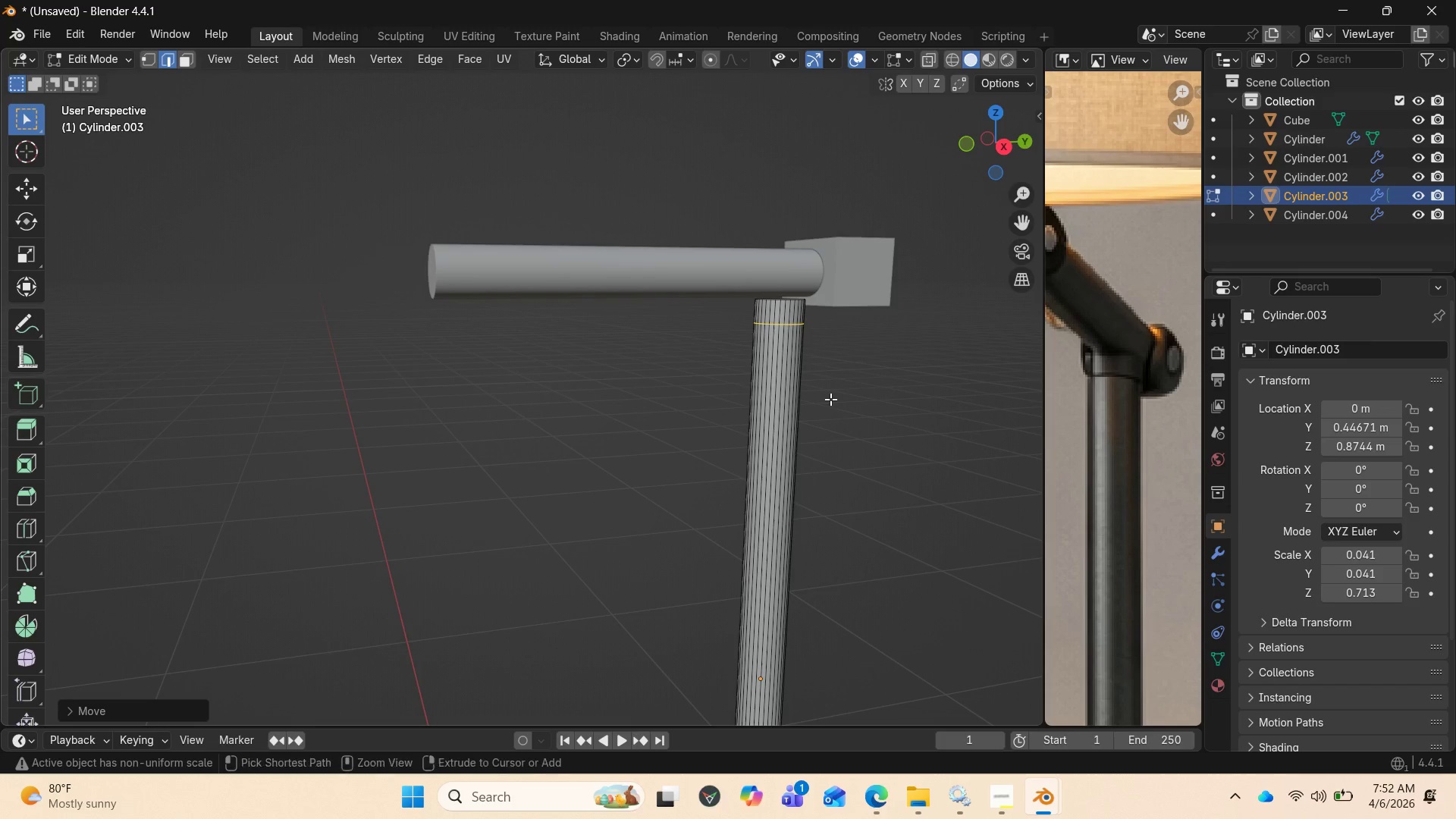 
key(Control+Z)
 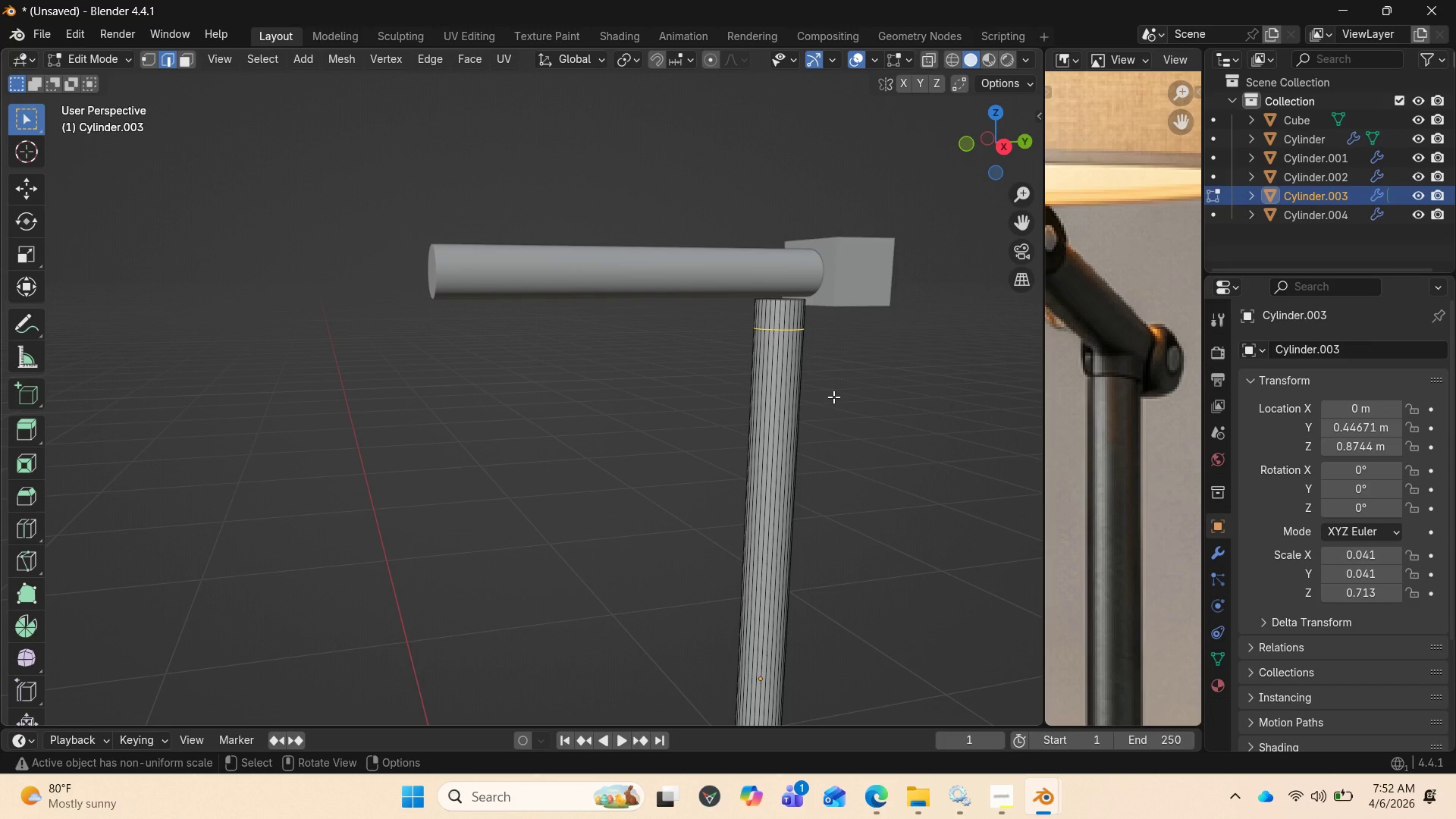 
type(gg)
 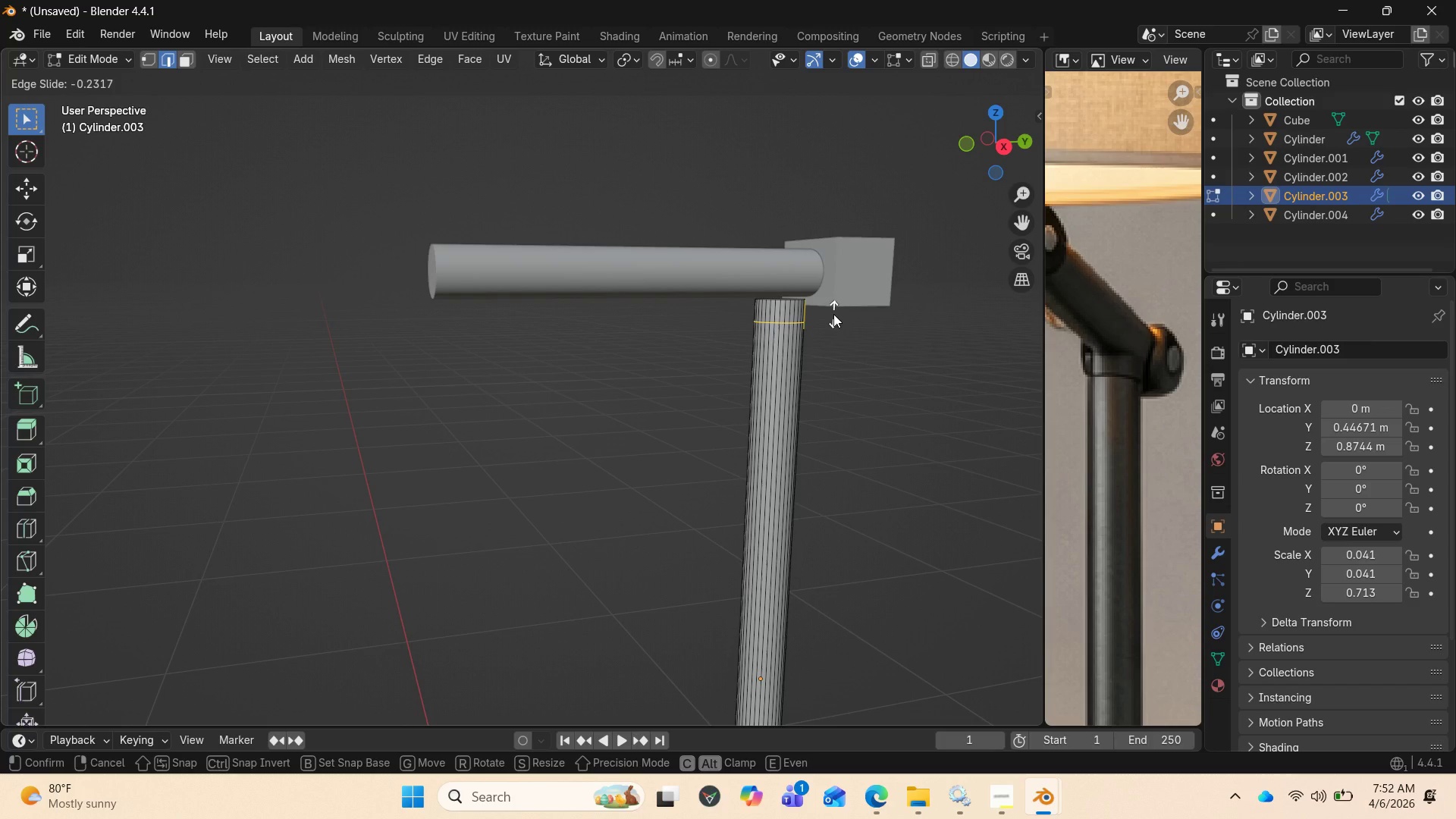 
left_click([833, 297])
 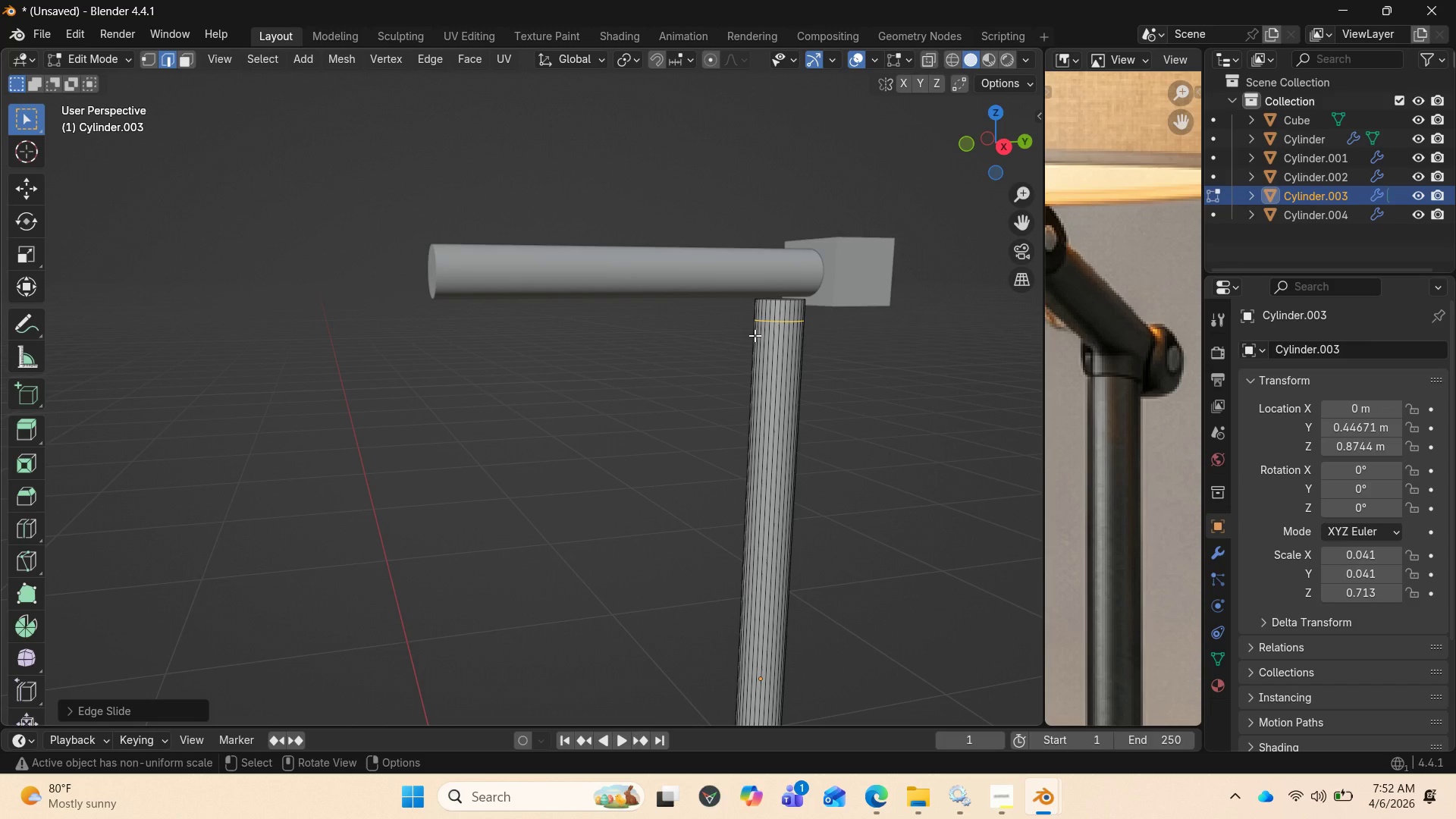 
key(3)
 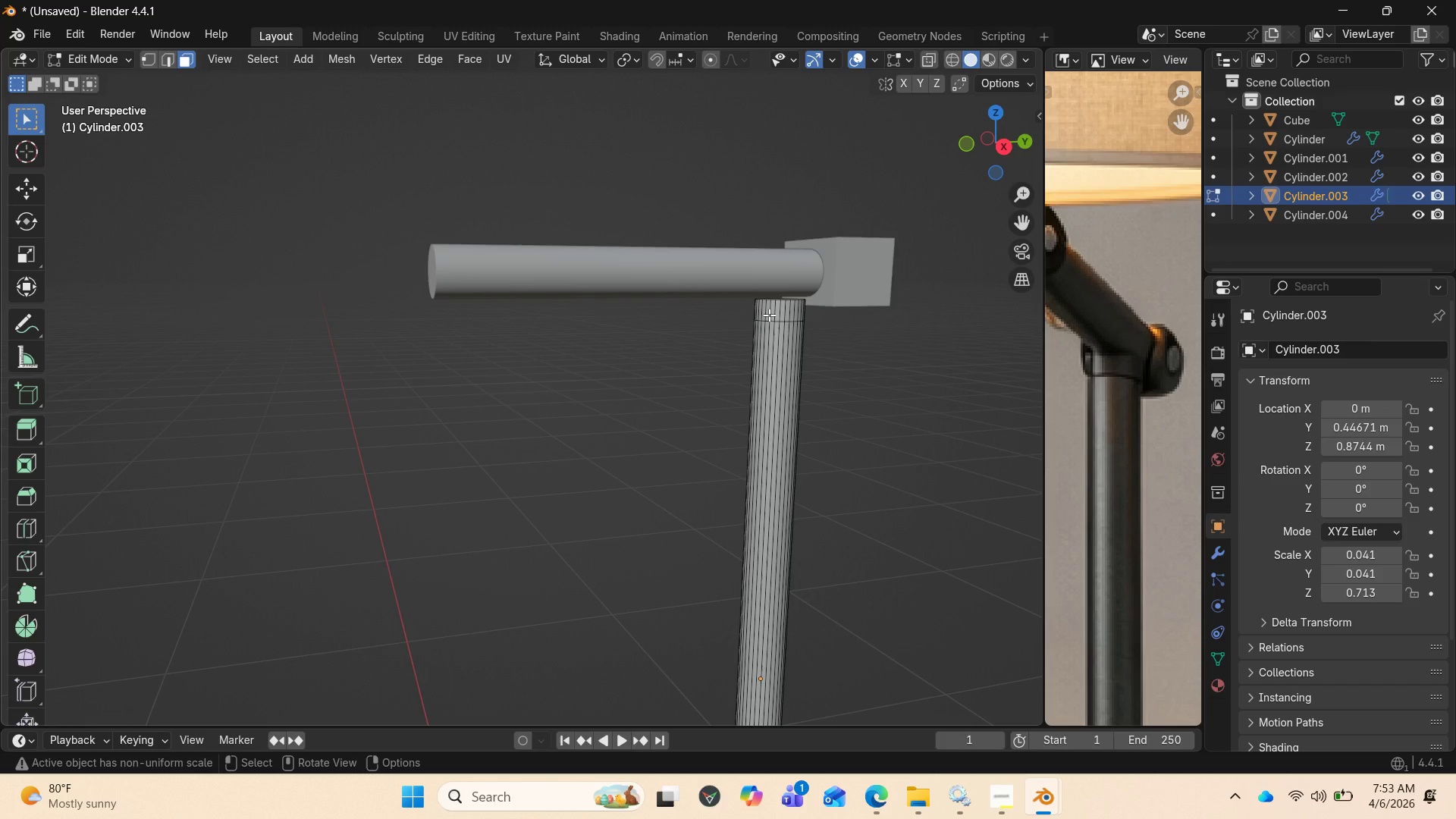 
hold_key(key=AltLeft, duration=0.69)
left_click([769, 315])
 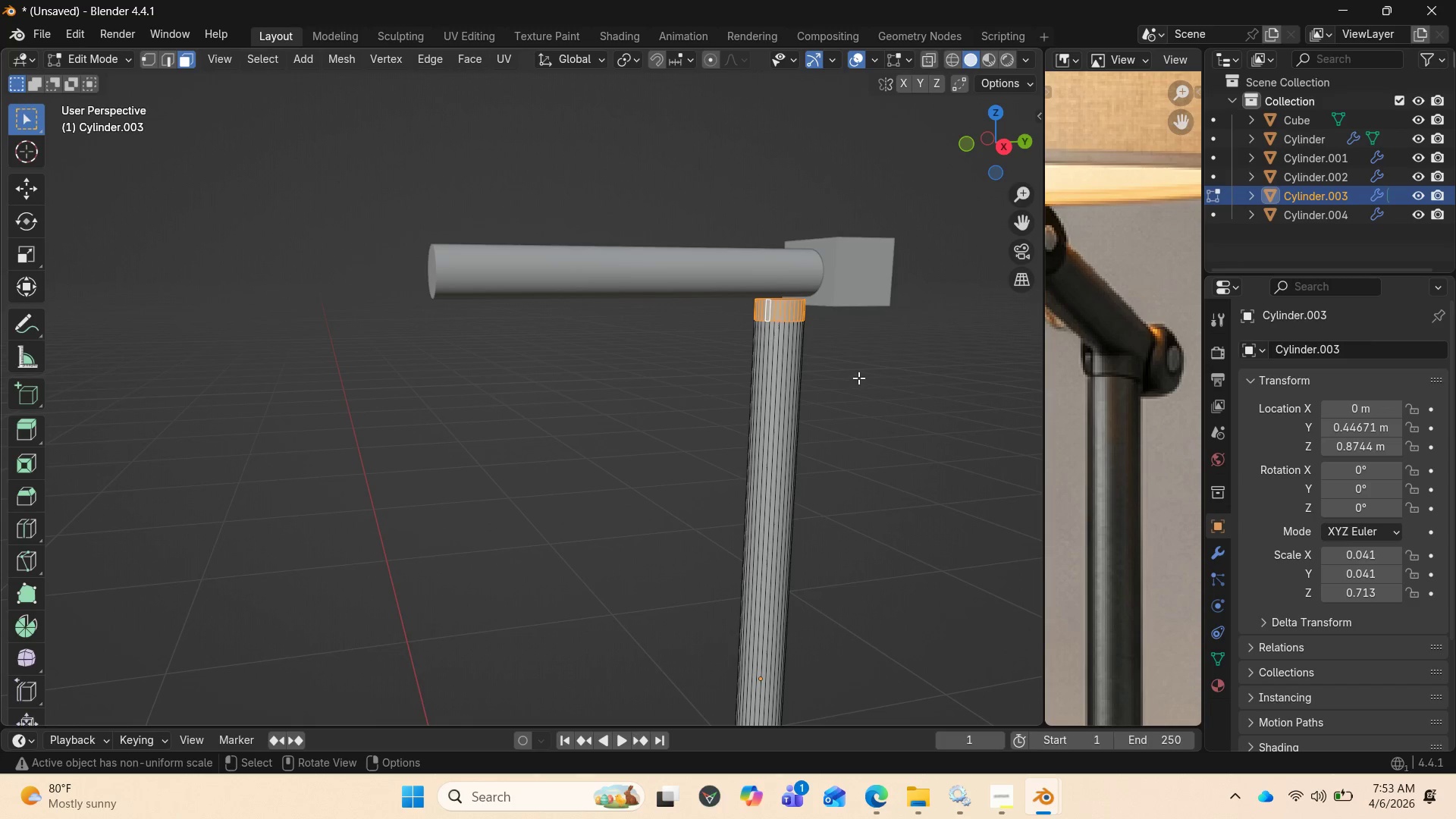 
wait(11.67)
 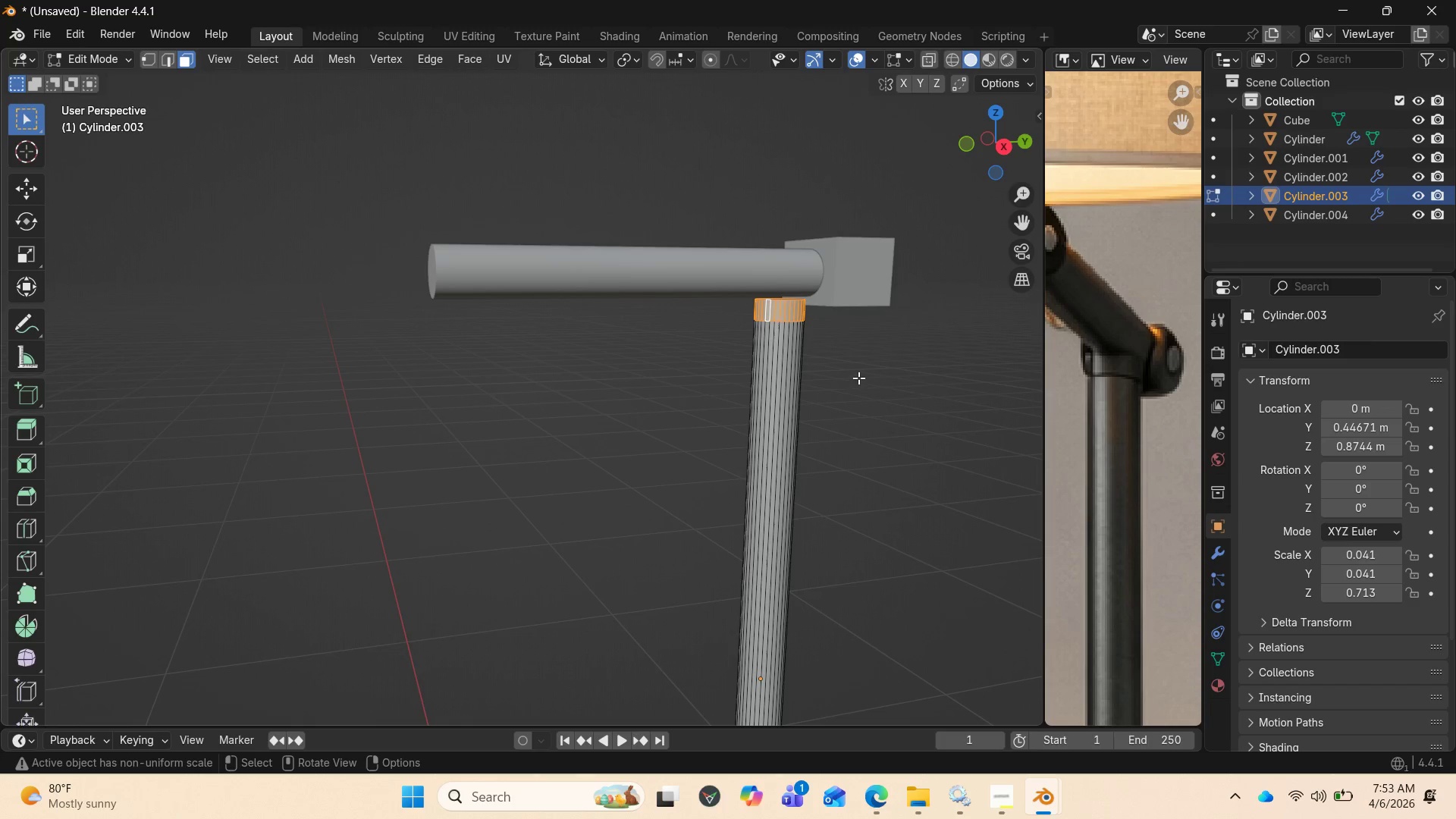 
hold_key(key=AltLeft, duration=0.77)
 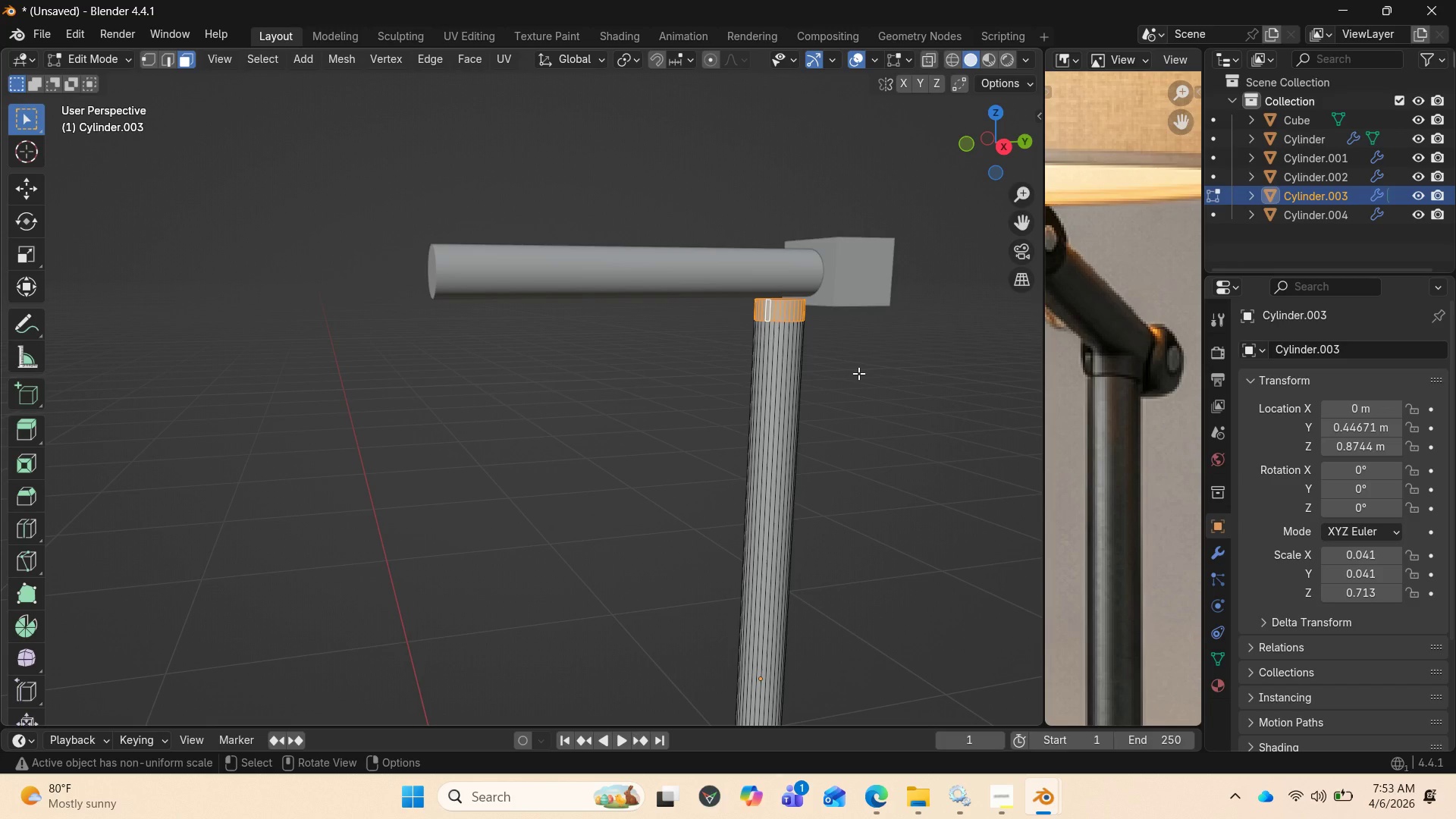 
key(Alt+E)
 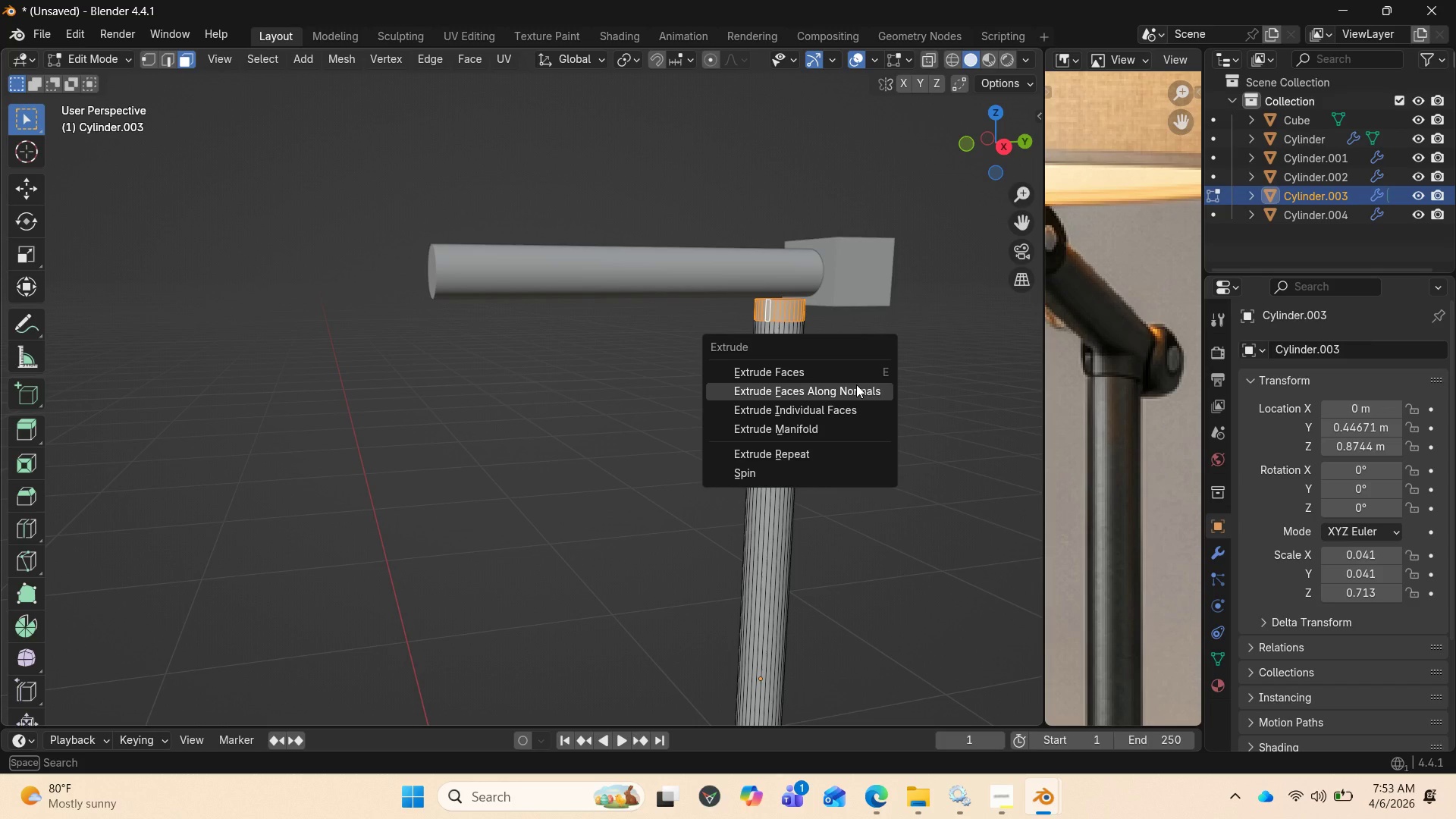 
left_click([856, 384])
 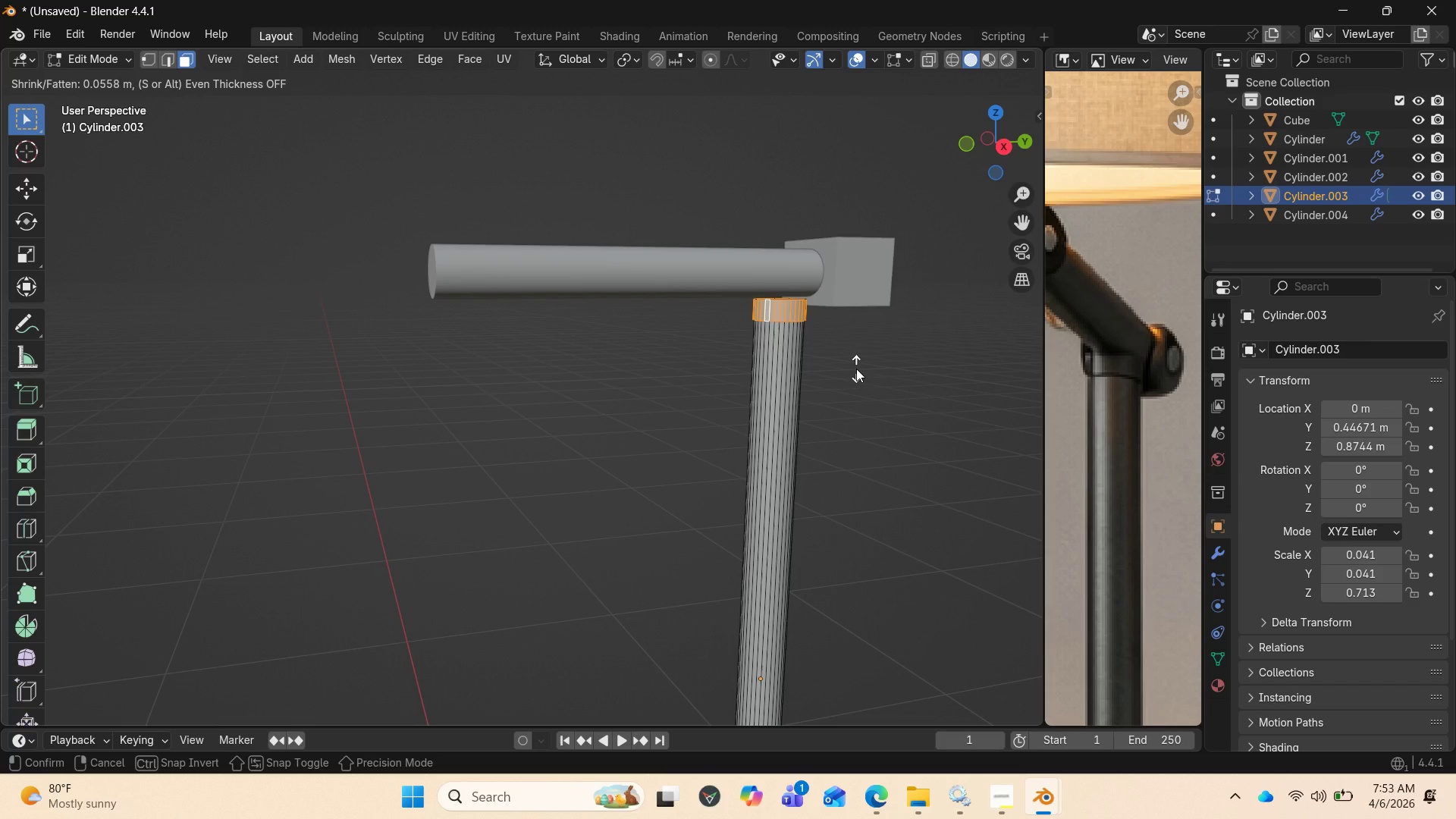 
left_click([856, 369])
 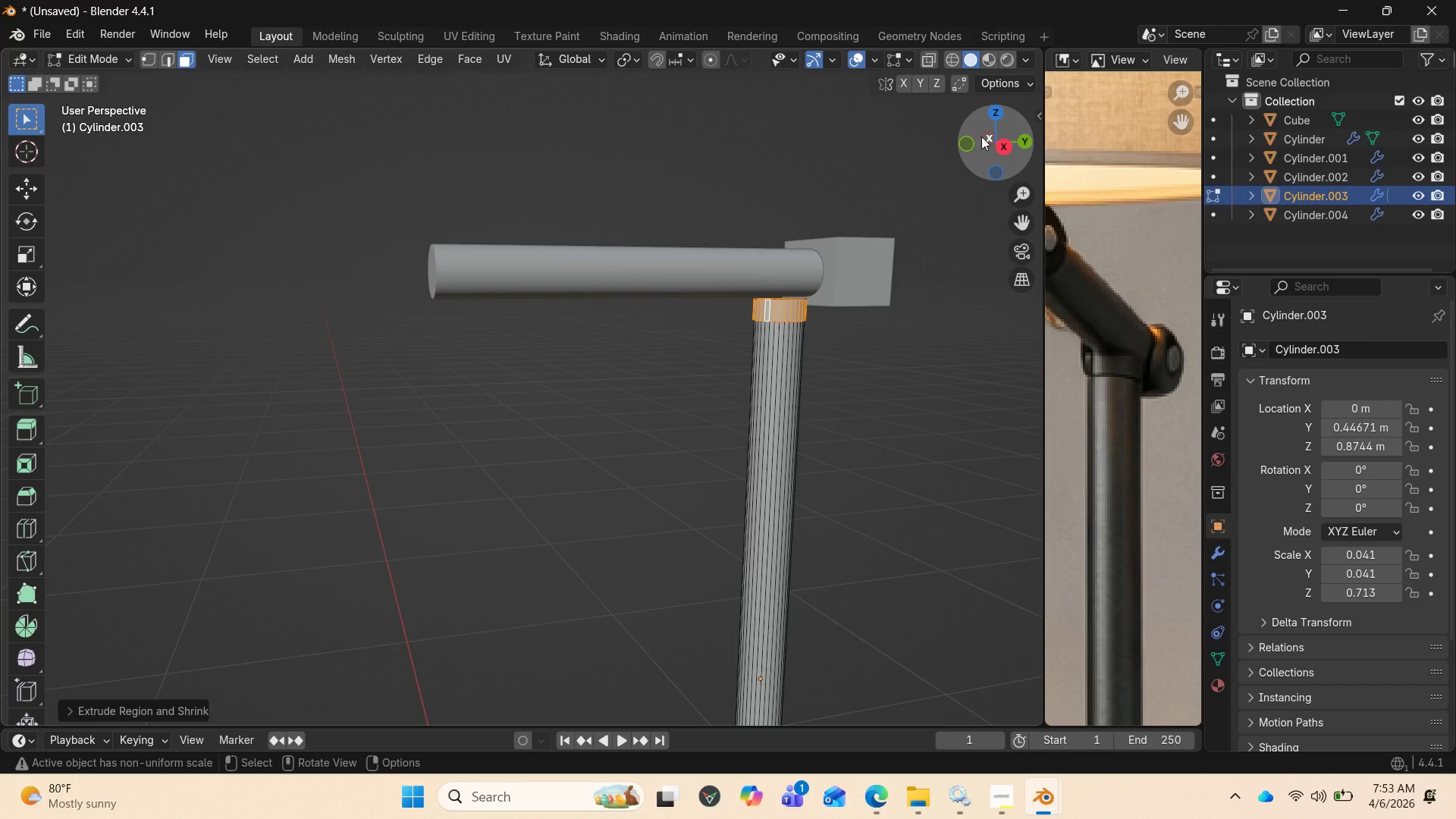 
left_click_drag(start_coordinate=[981, 136], to_coordinate=[948, 707])
 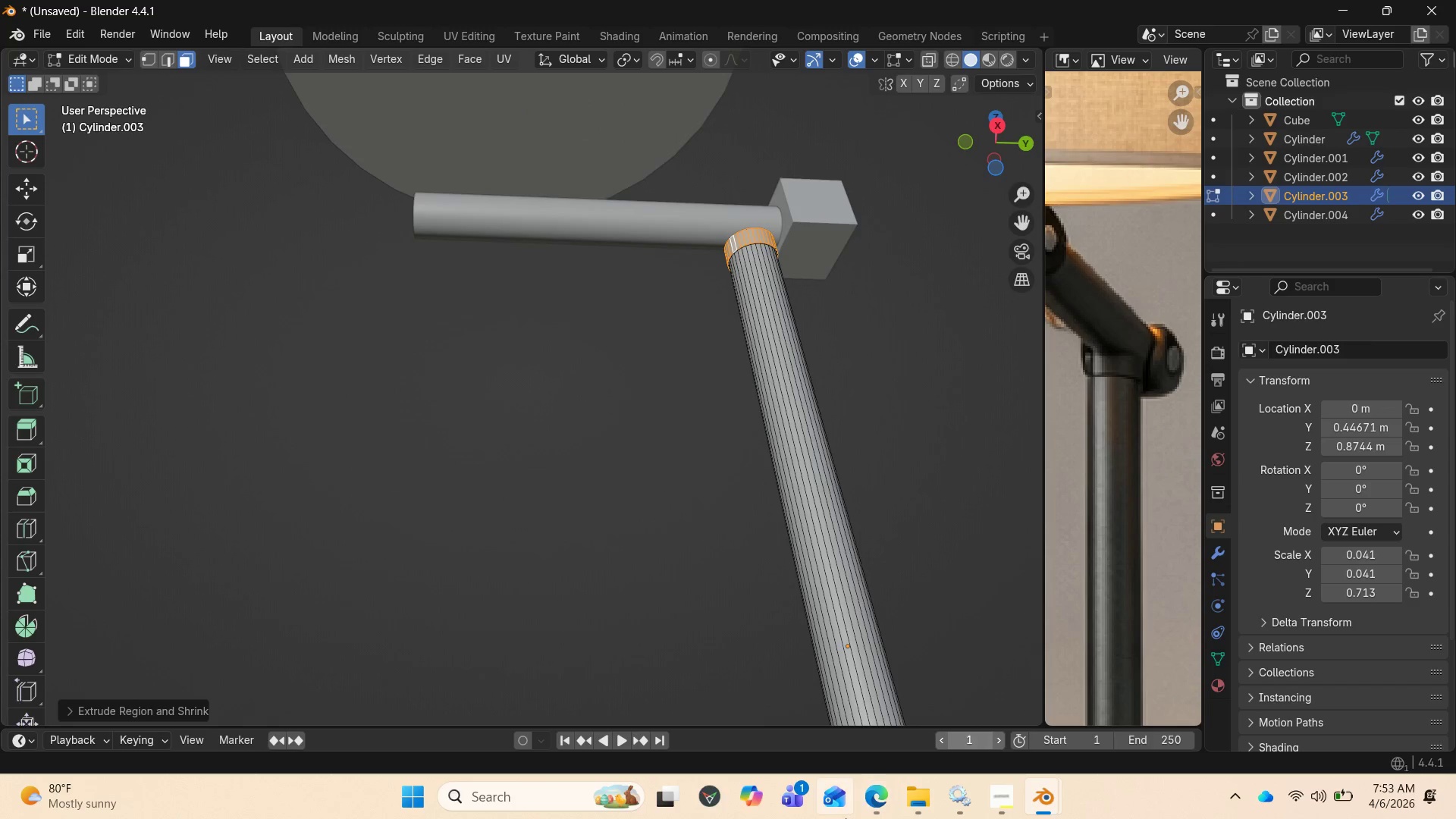 
scroll: coordinate [854, 519], scroll_direction: up, amount: 6.0
 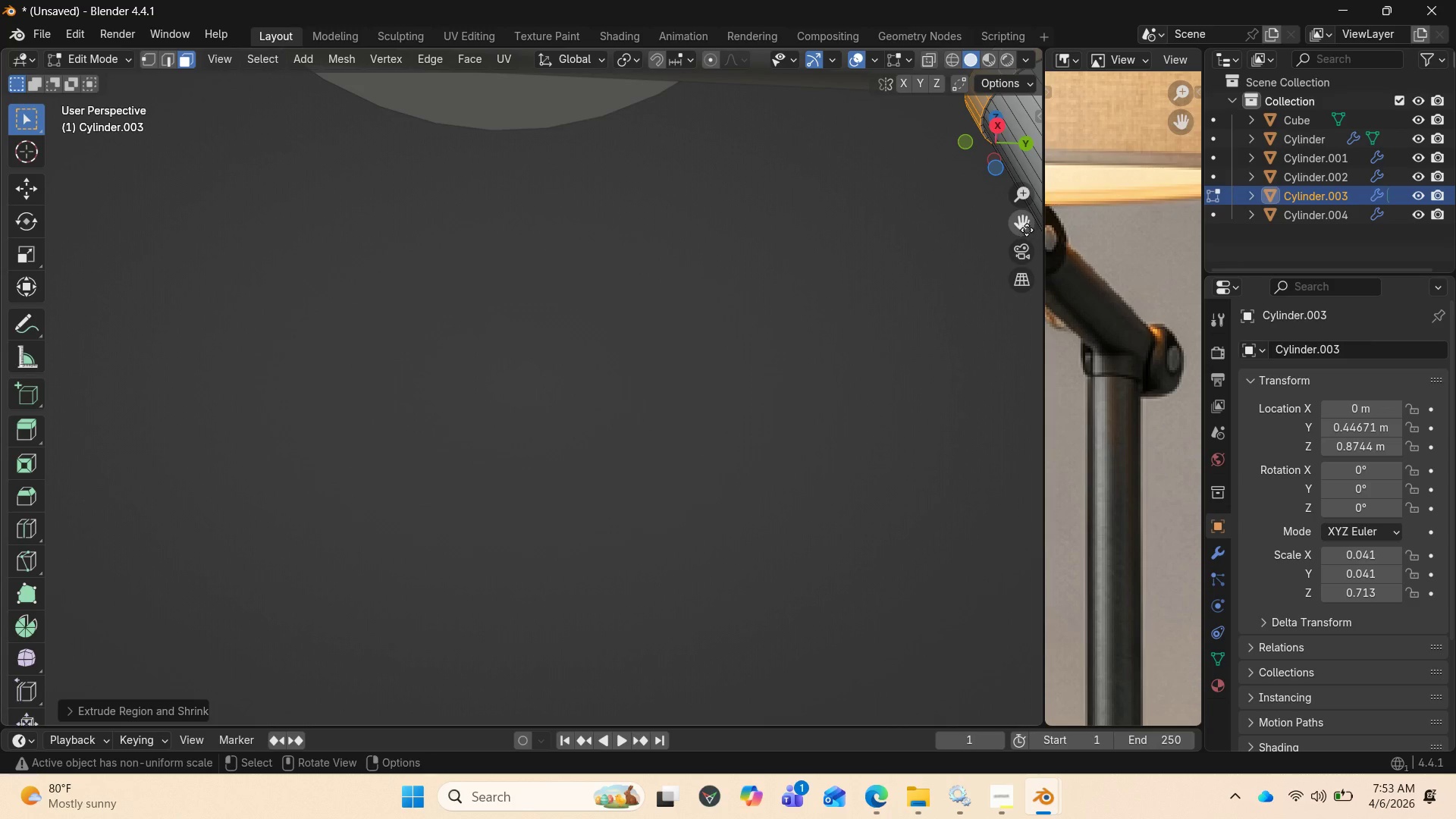 
left_click_drag(start_coordinate=[1028, 224], to_coordinate=[671, 445])
 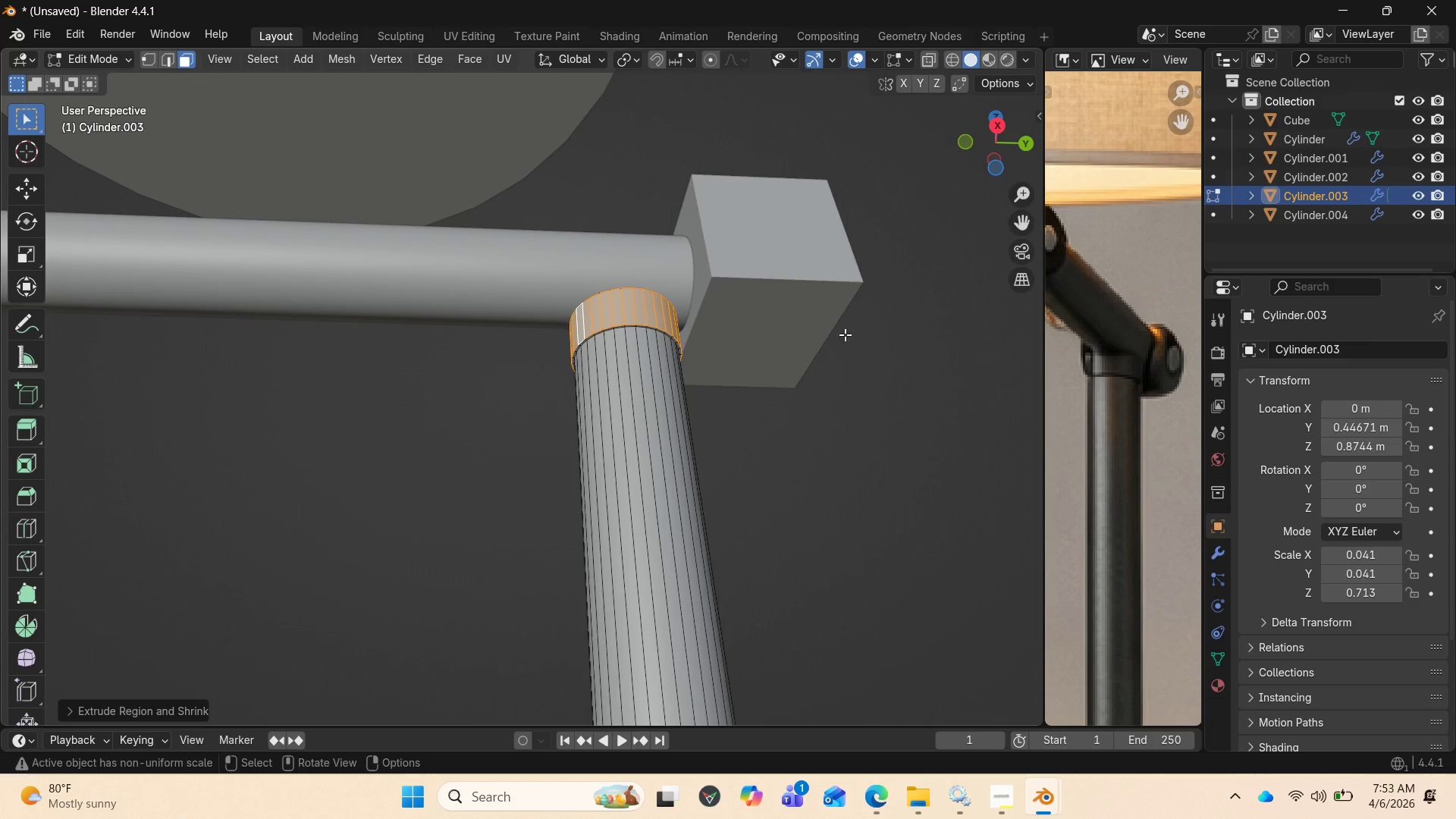 
scroll: coordinate [843, 340], scroll_direction: up, amount: 2.0
 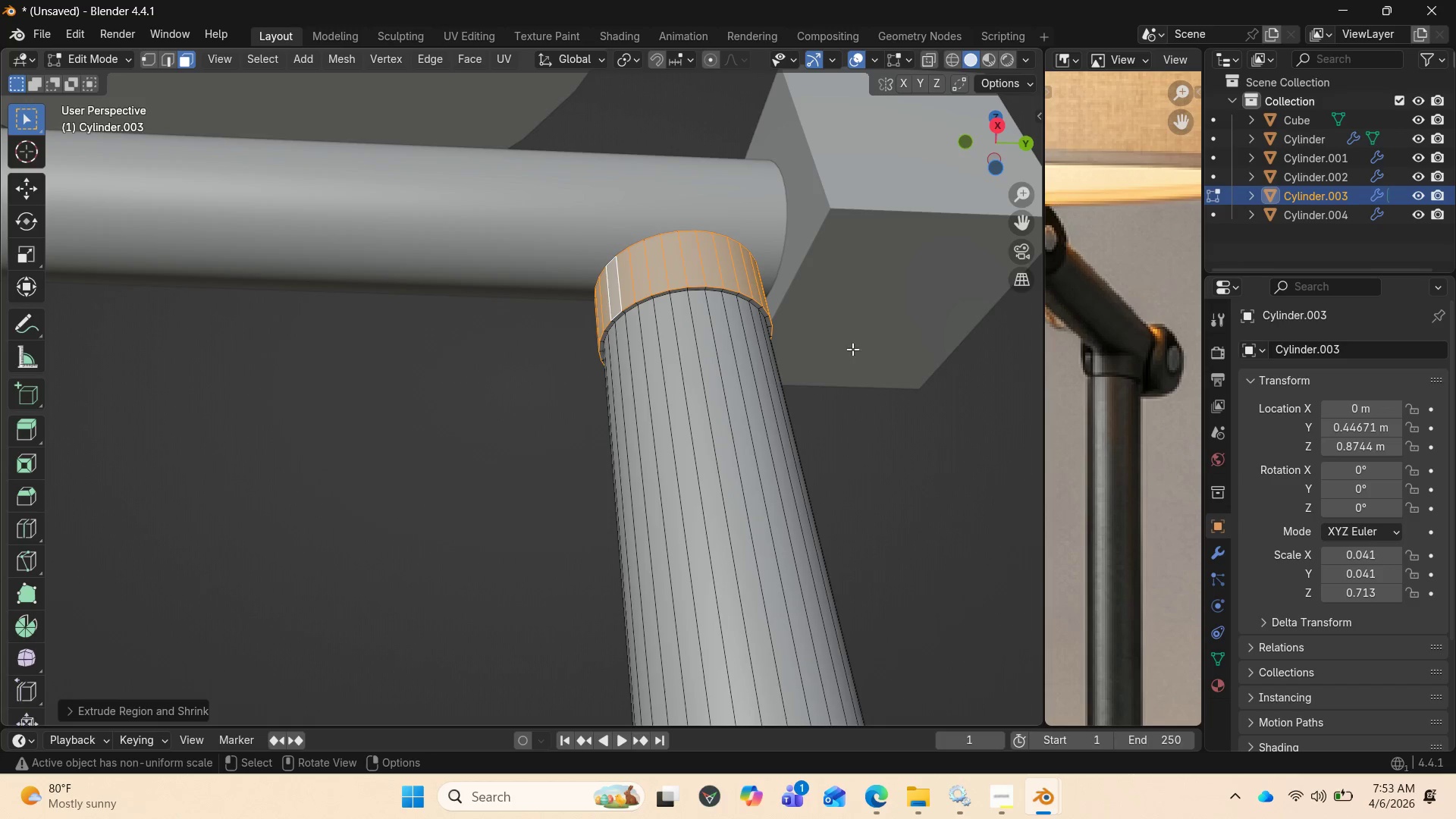 
wait(6.72)
 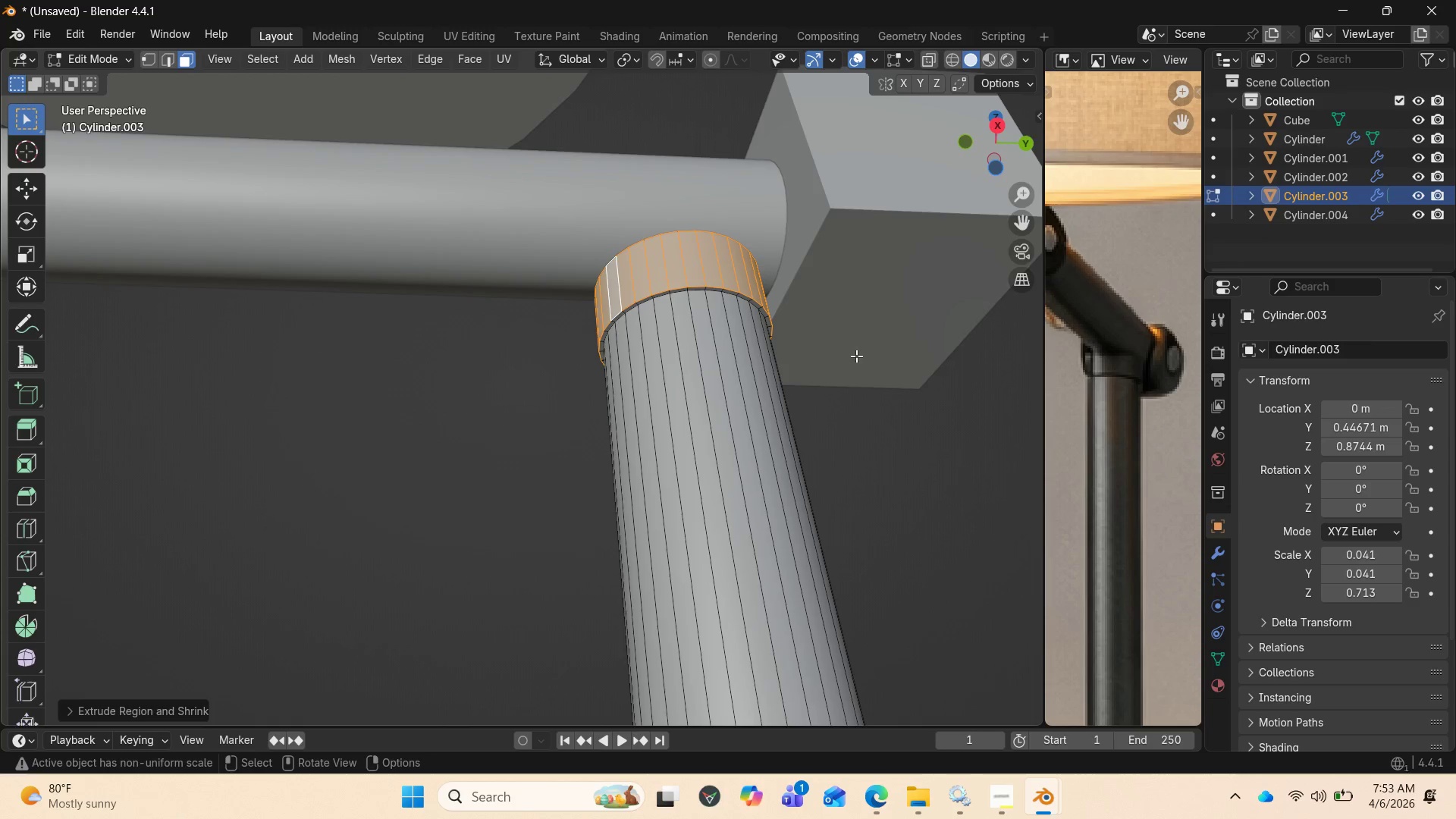 
key(2)
 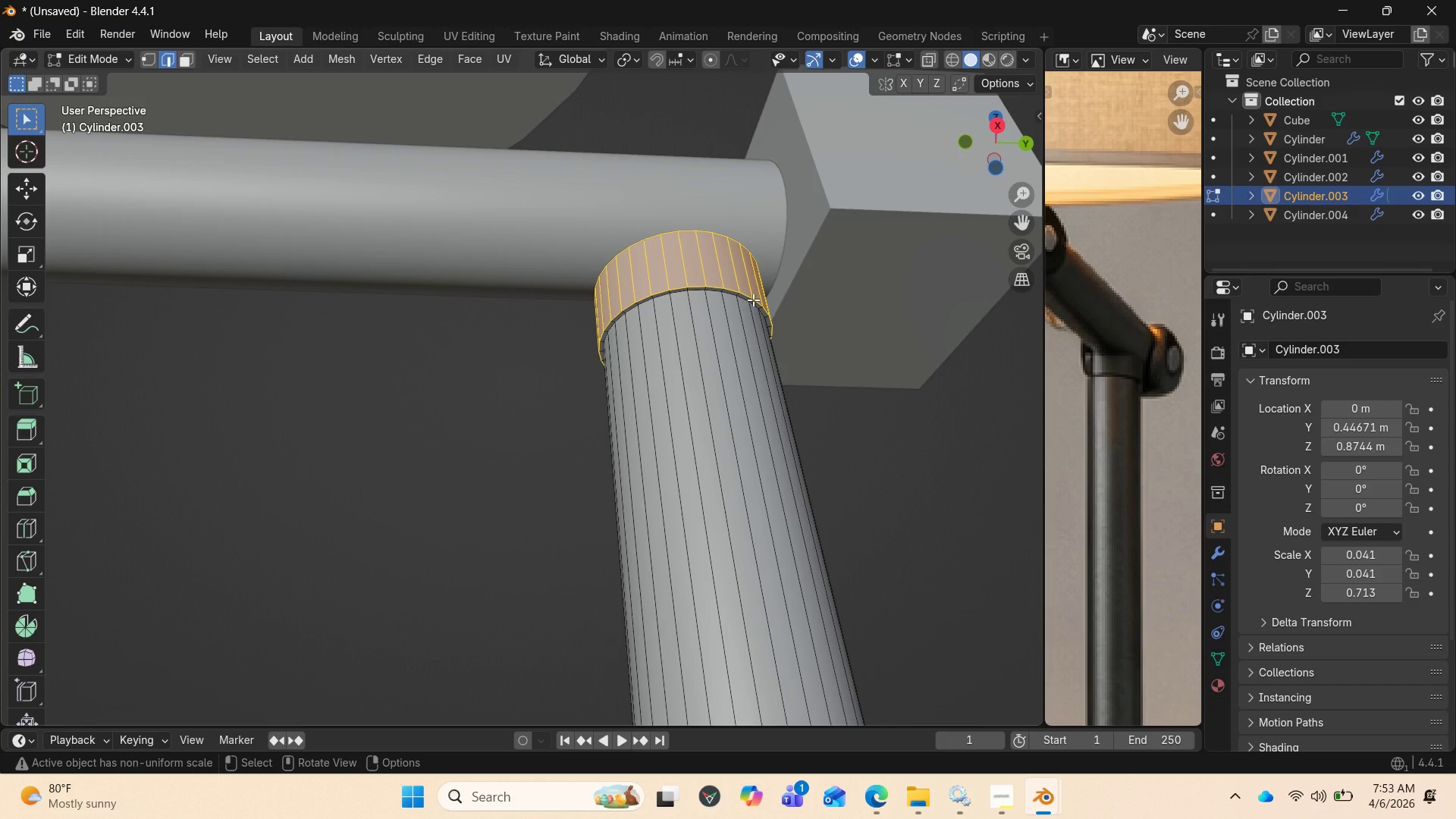 
hold_key(key=AltLeft, duration=0.98)
left_click([753, 300])
 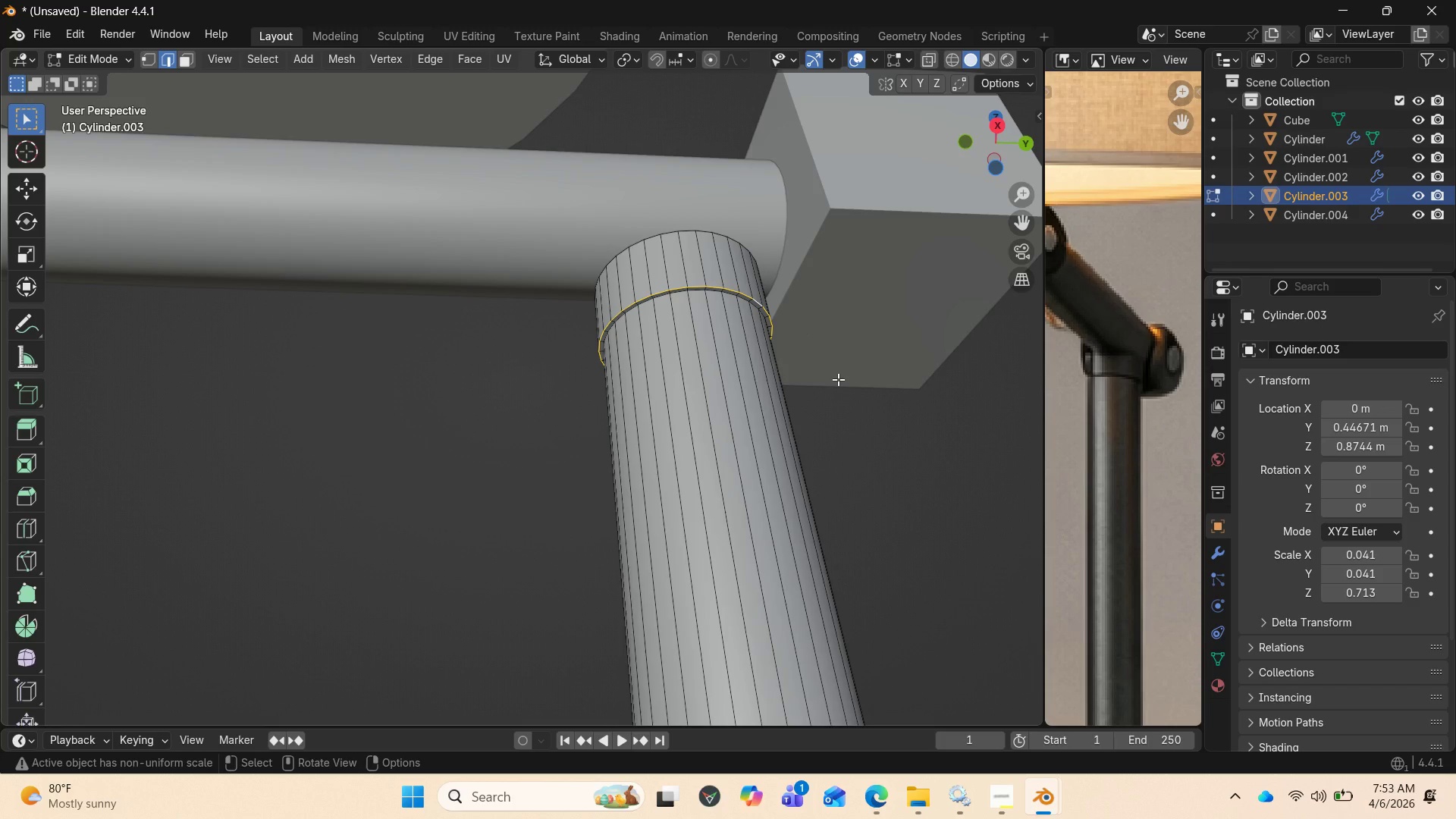 
key(Control+B)
 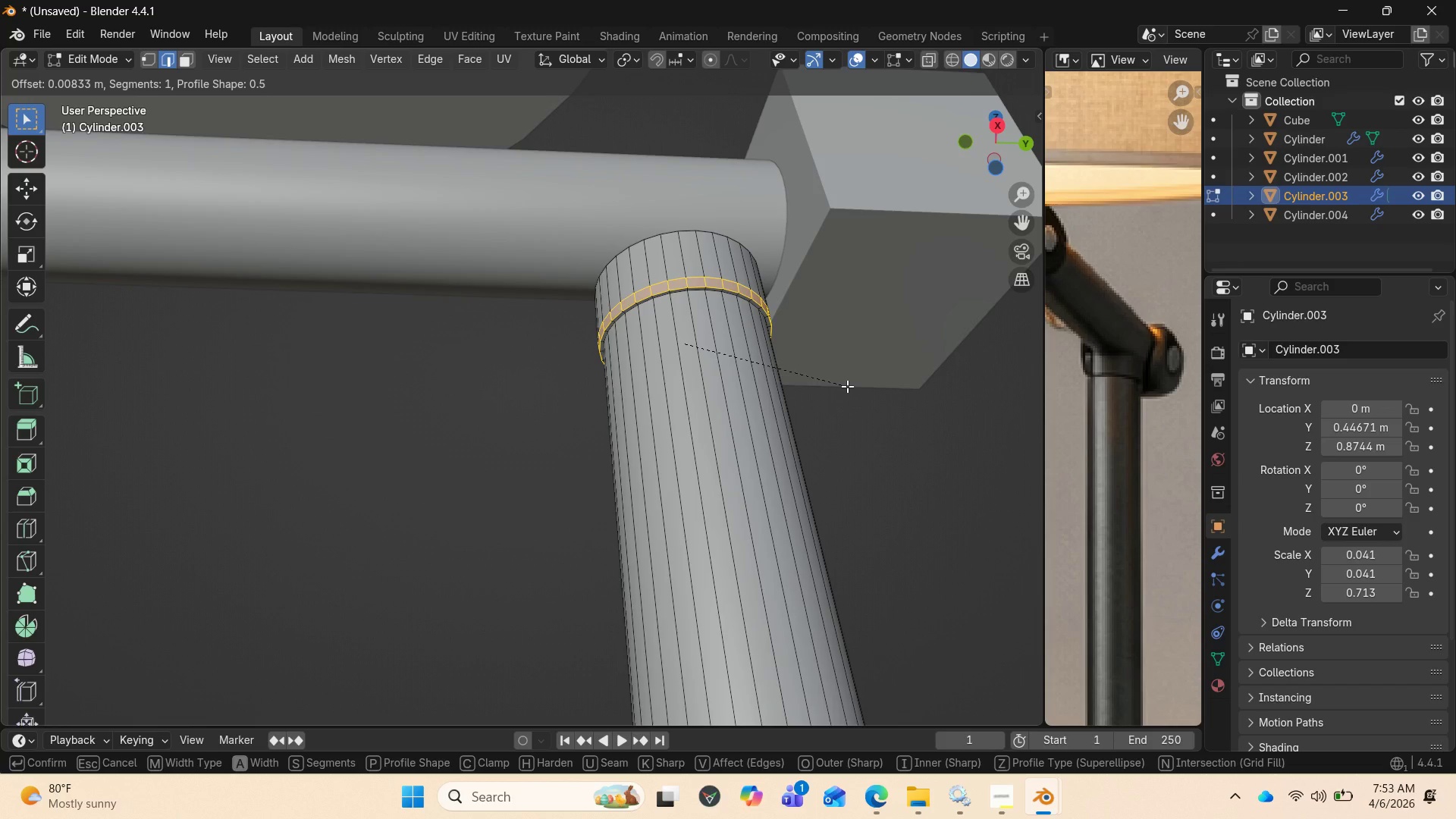 
wait(7.38)
 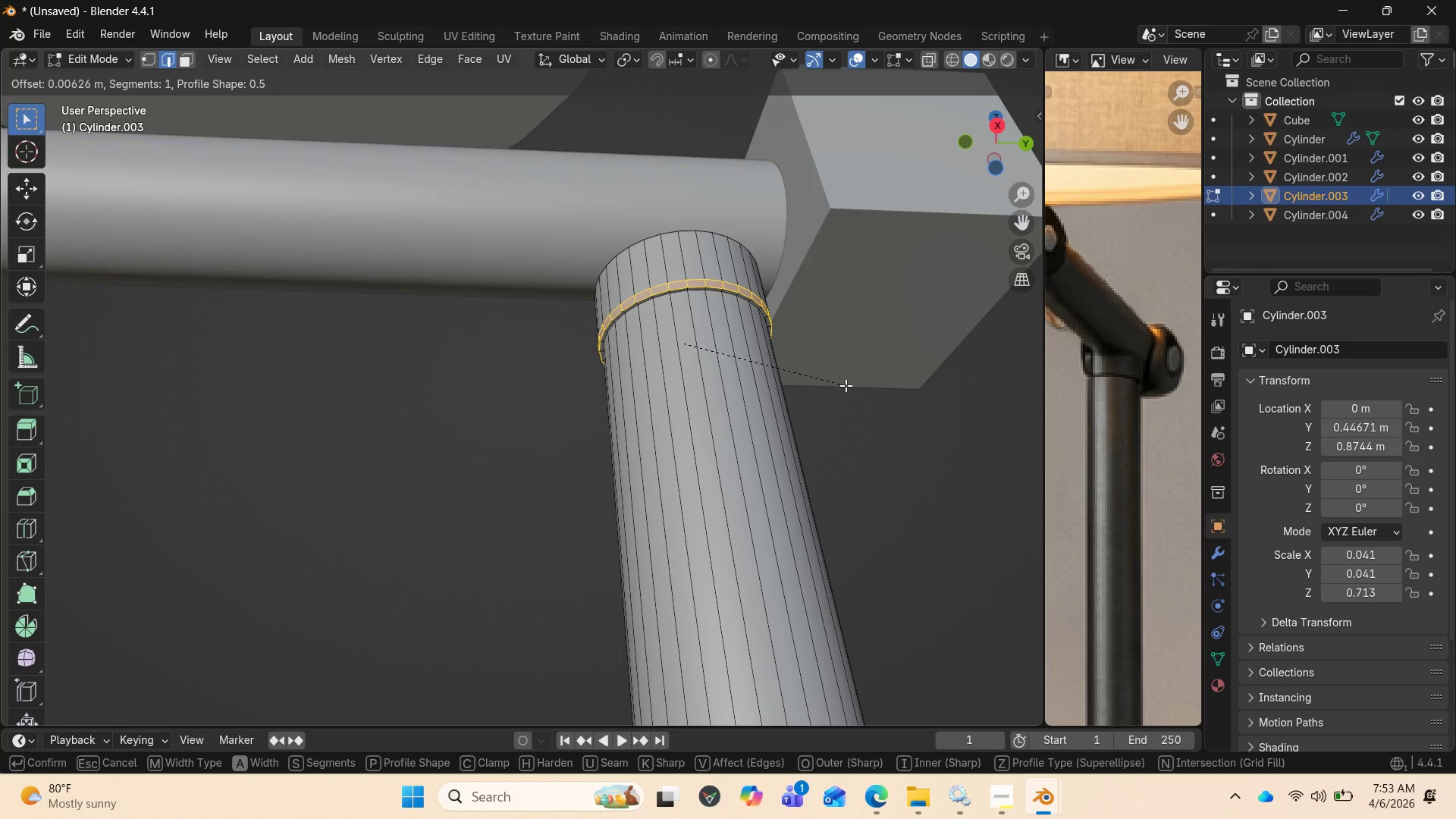 
left_click([847, 386])
 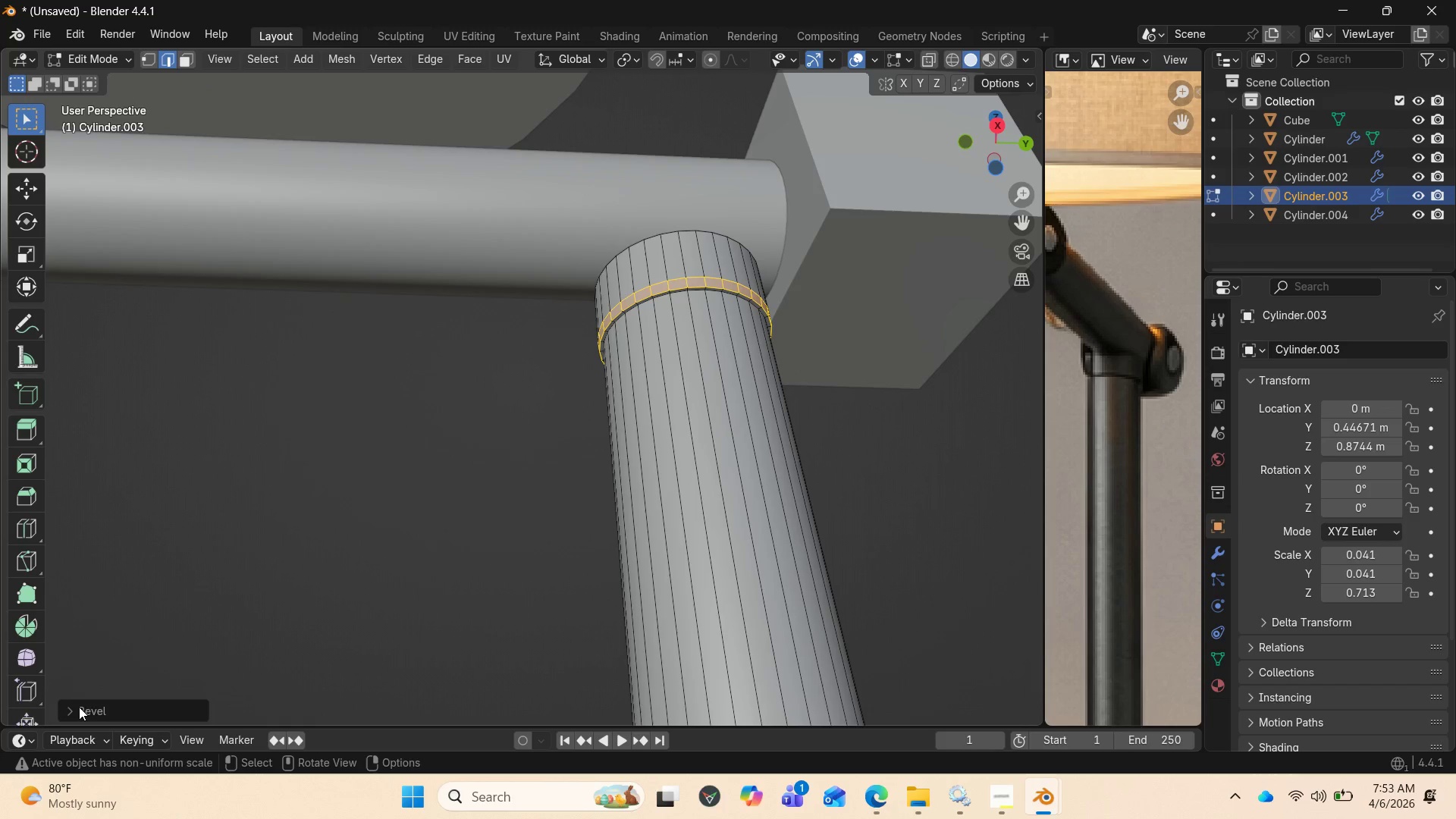 
left_click([72, 711])
 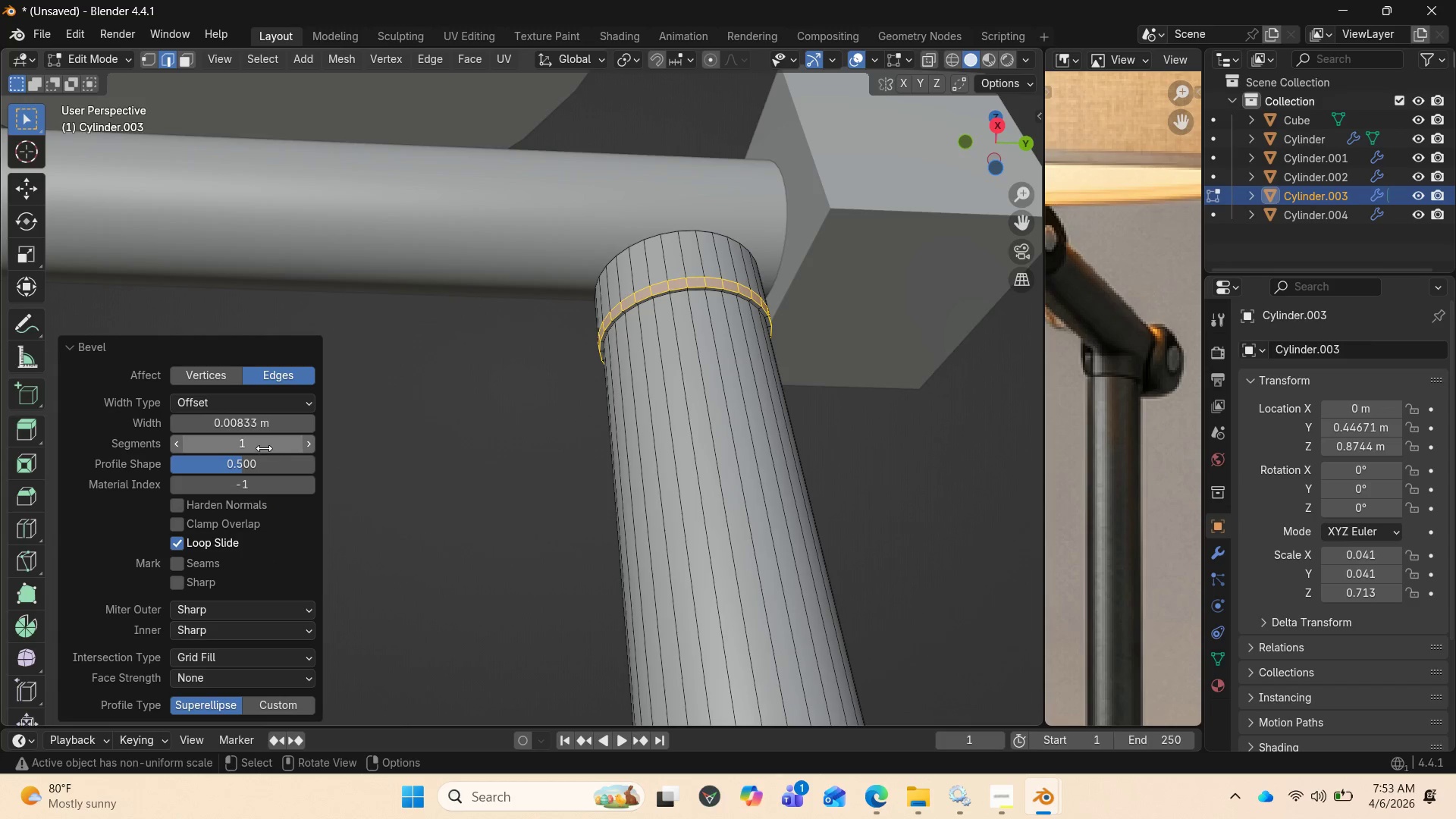 
left_click([307, 447])
 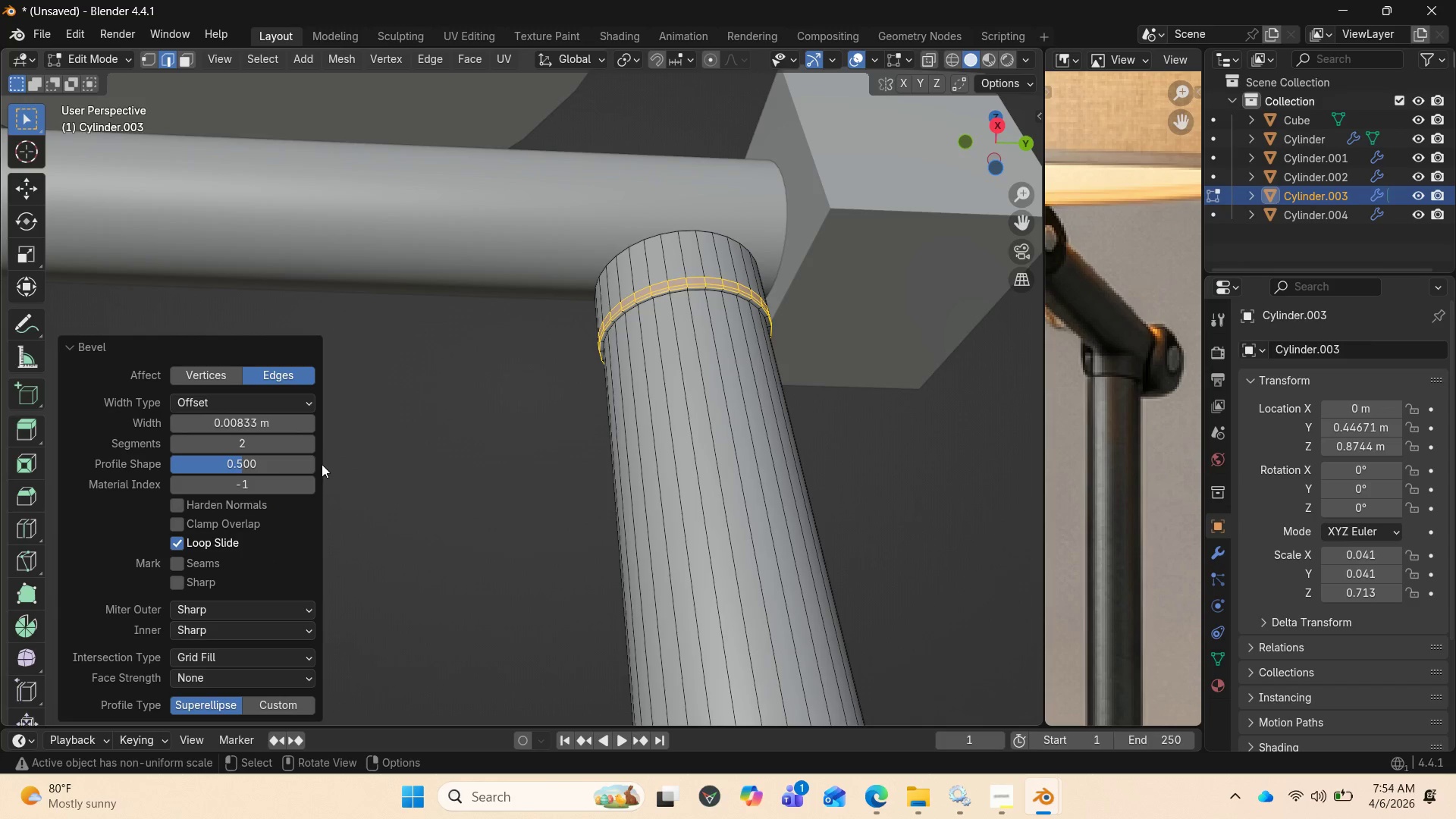 
mouse_move([231, 534])
 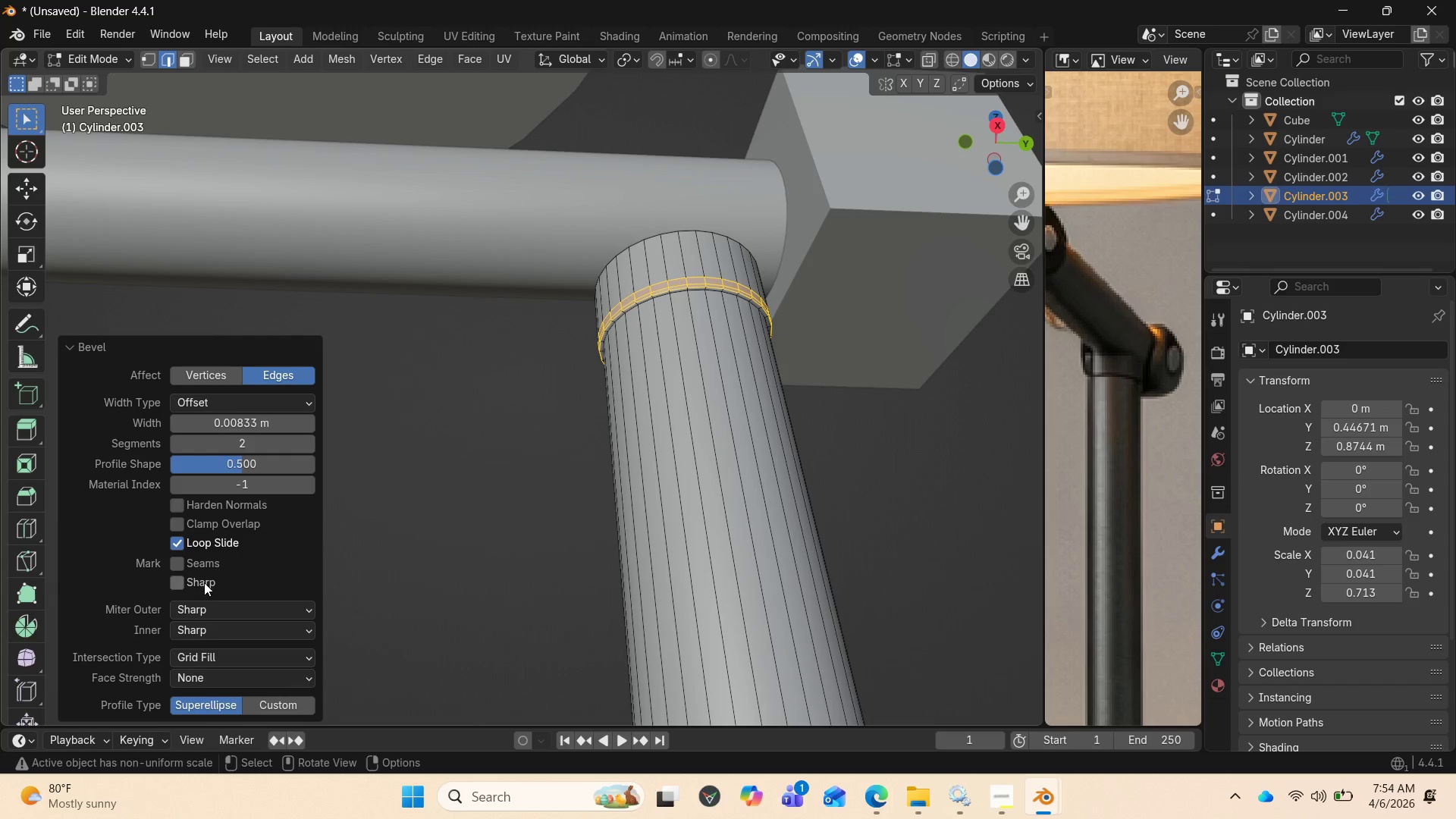 
scroll: coordinate [215, 535], scroll_direction: down, amount: 2.0
 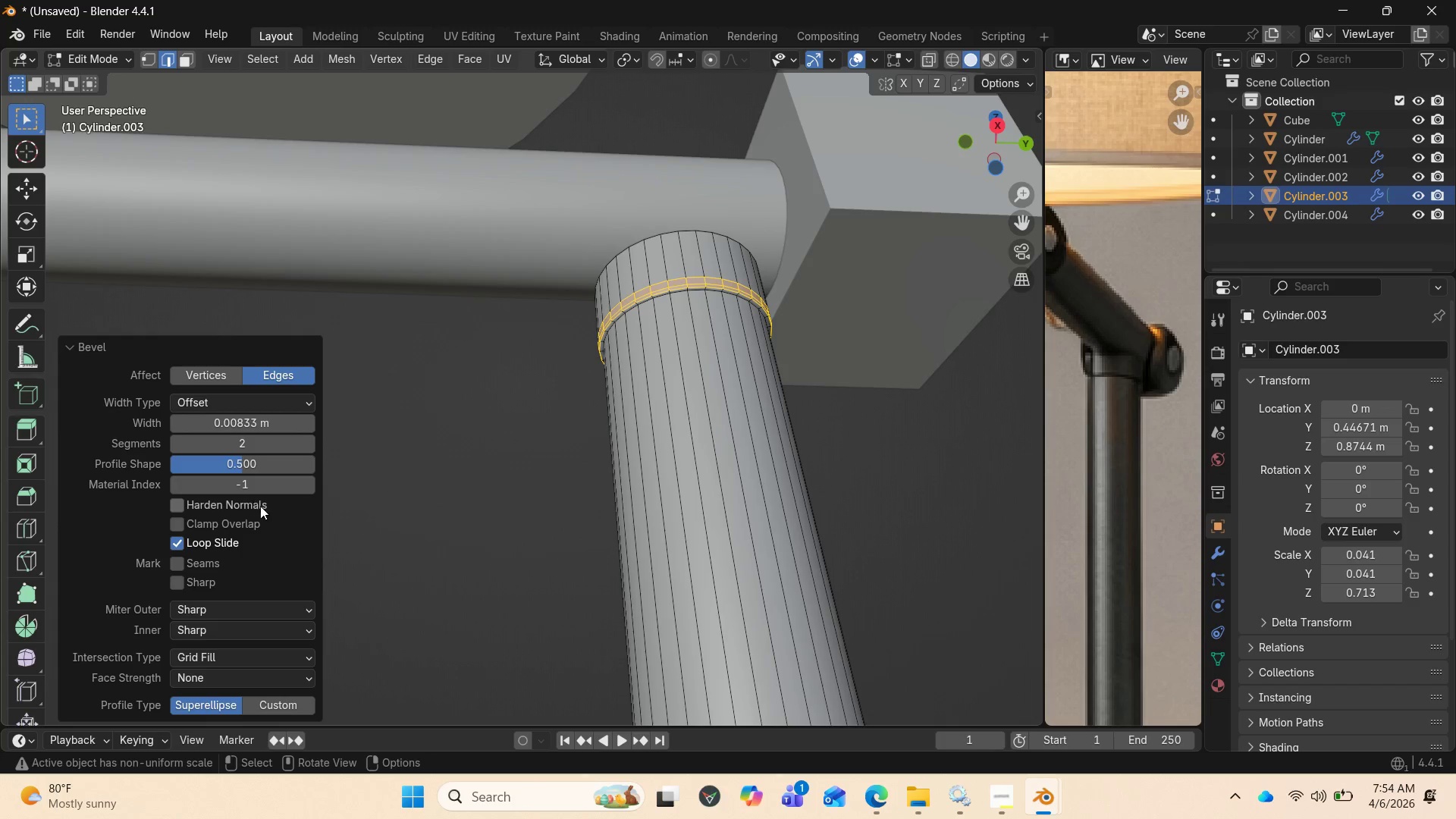 
left_click_drag(start_coordinate=[983, 144], to_coordinate=[1022, 203])
 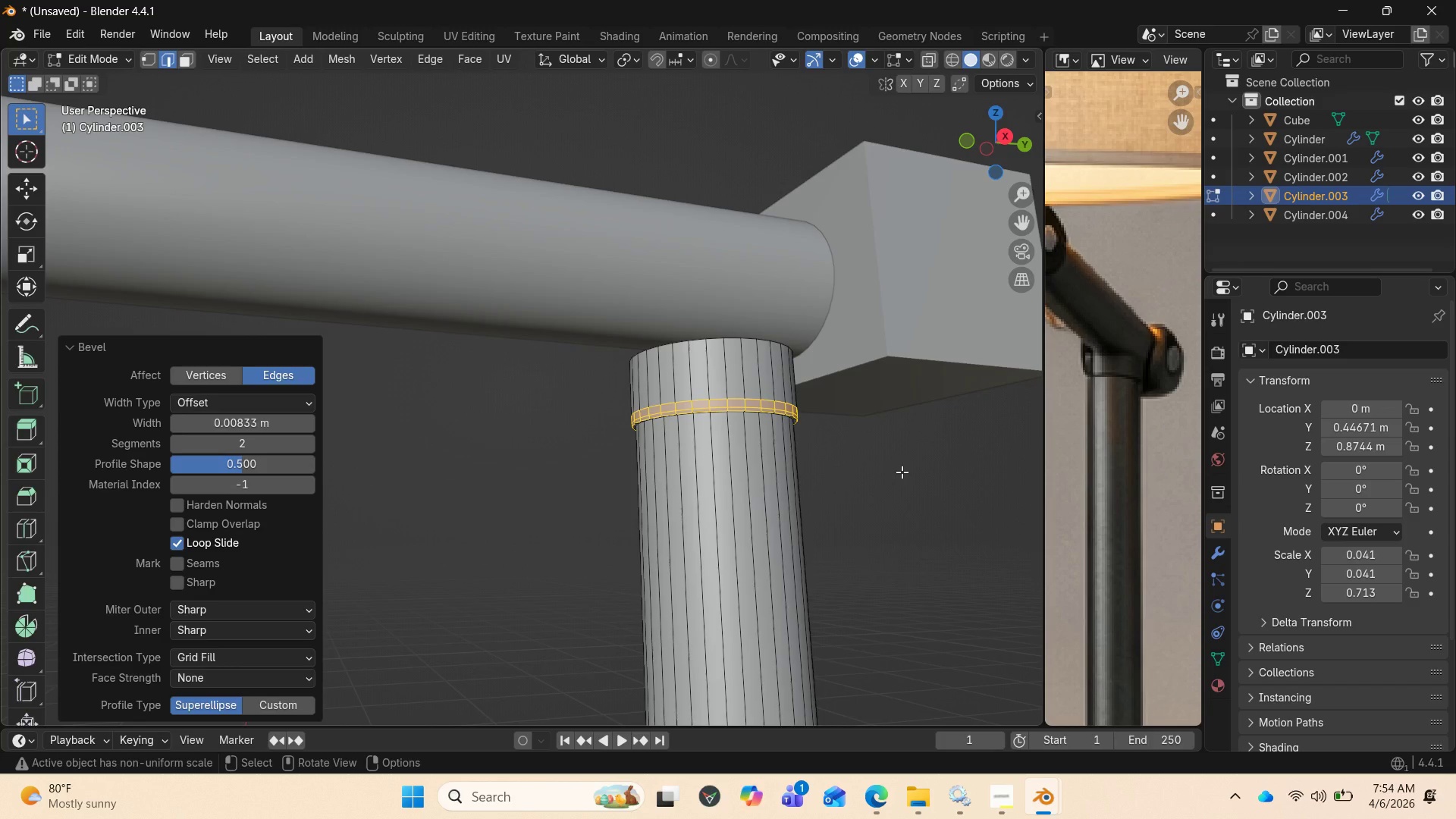 
key(Tab)
 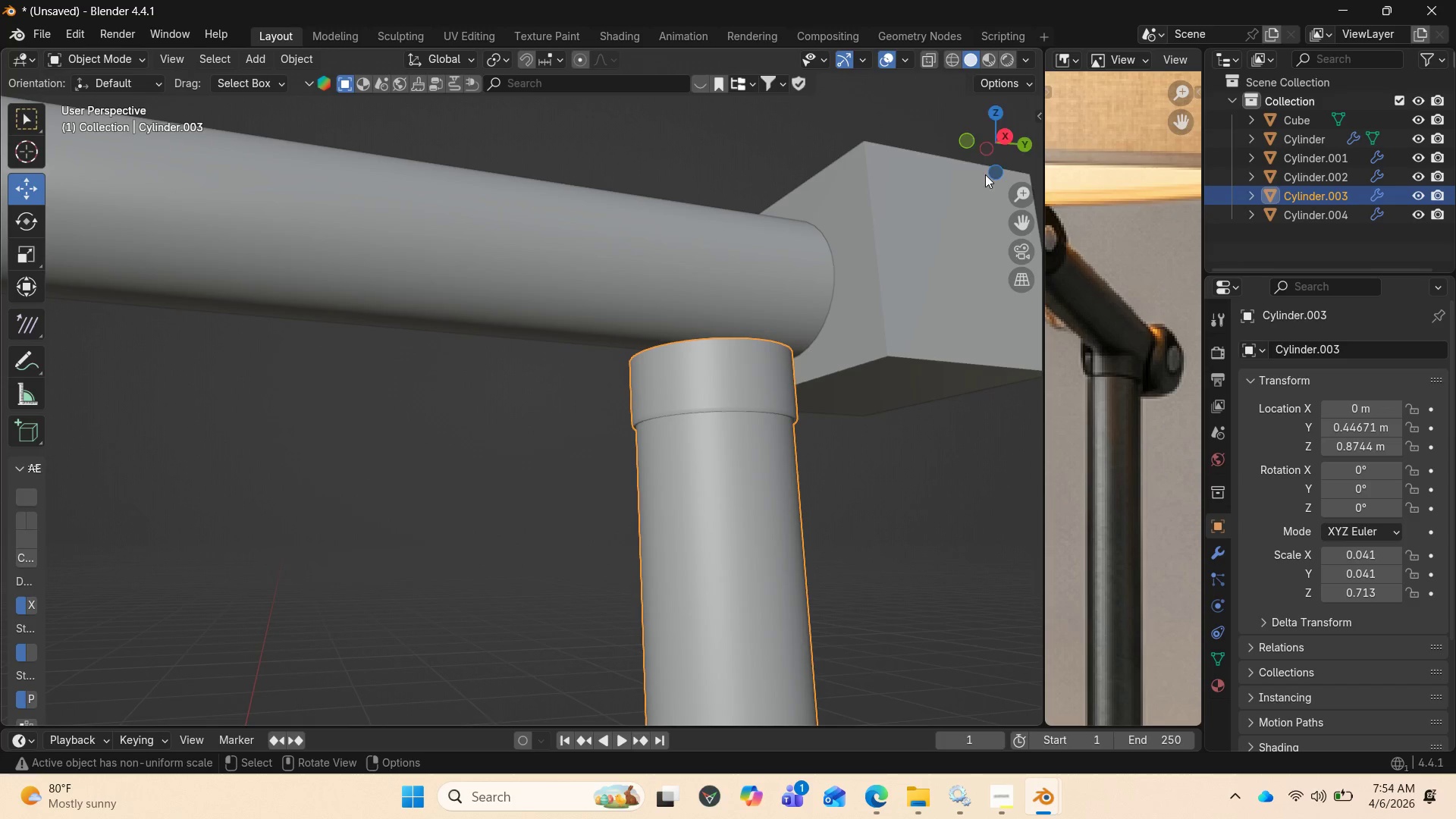 
left_click_drag(start_coordinate=[1003, 155], to_coordinate=[1023, 193])
 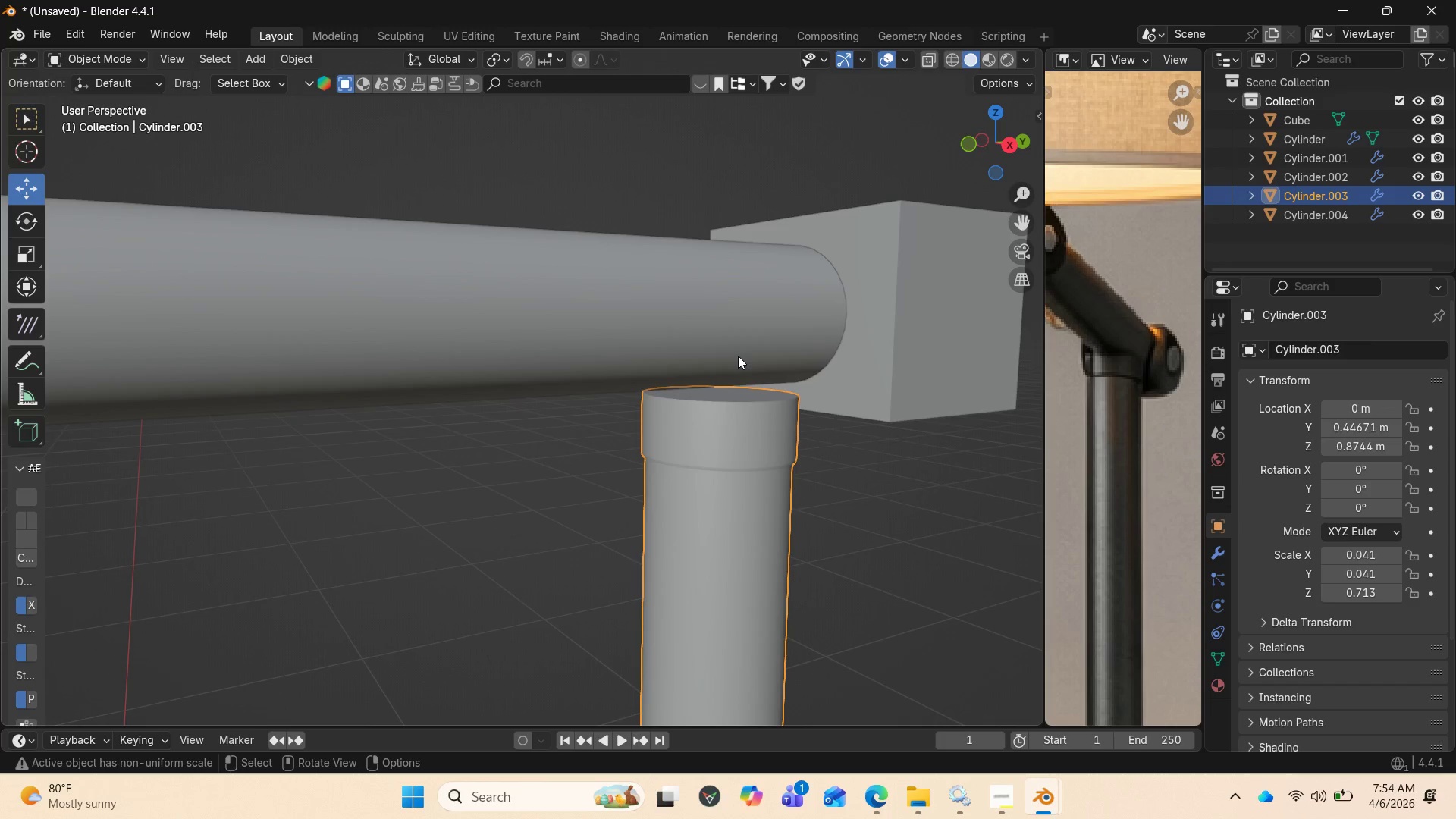 
left_click([738, 355])
 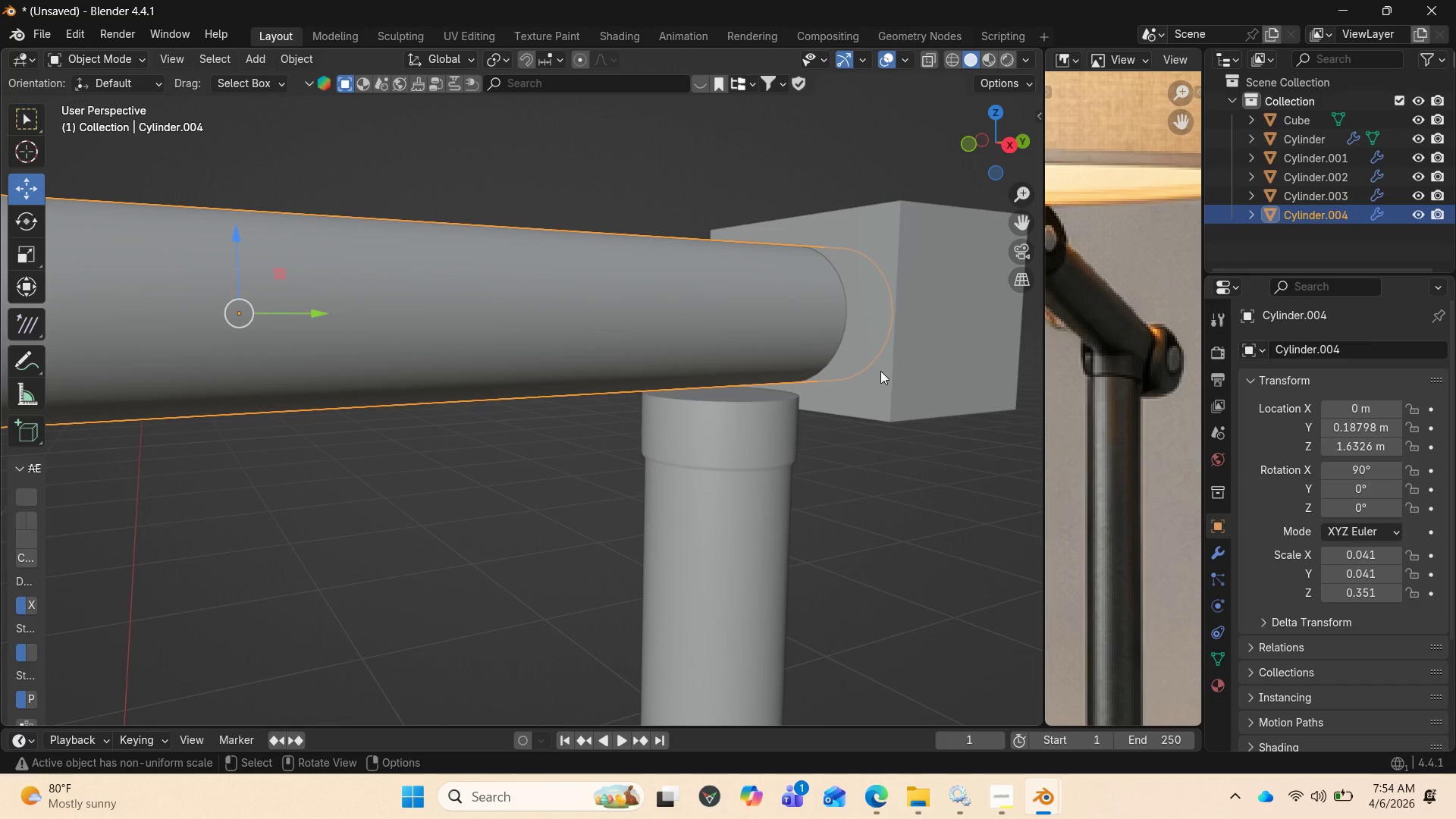 
hold_key(key=ShiftLeft, duration=0.78)
left_click([893, 368])
 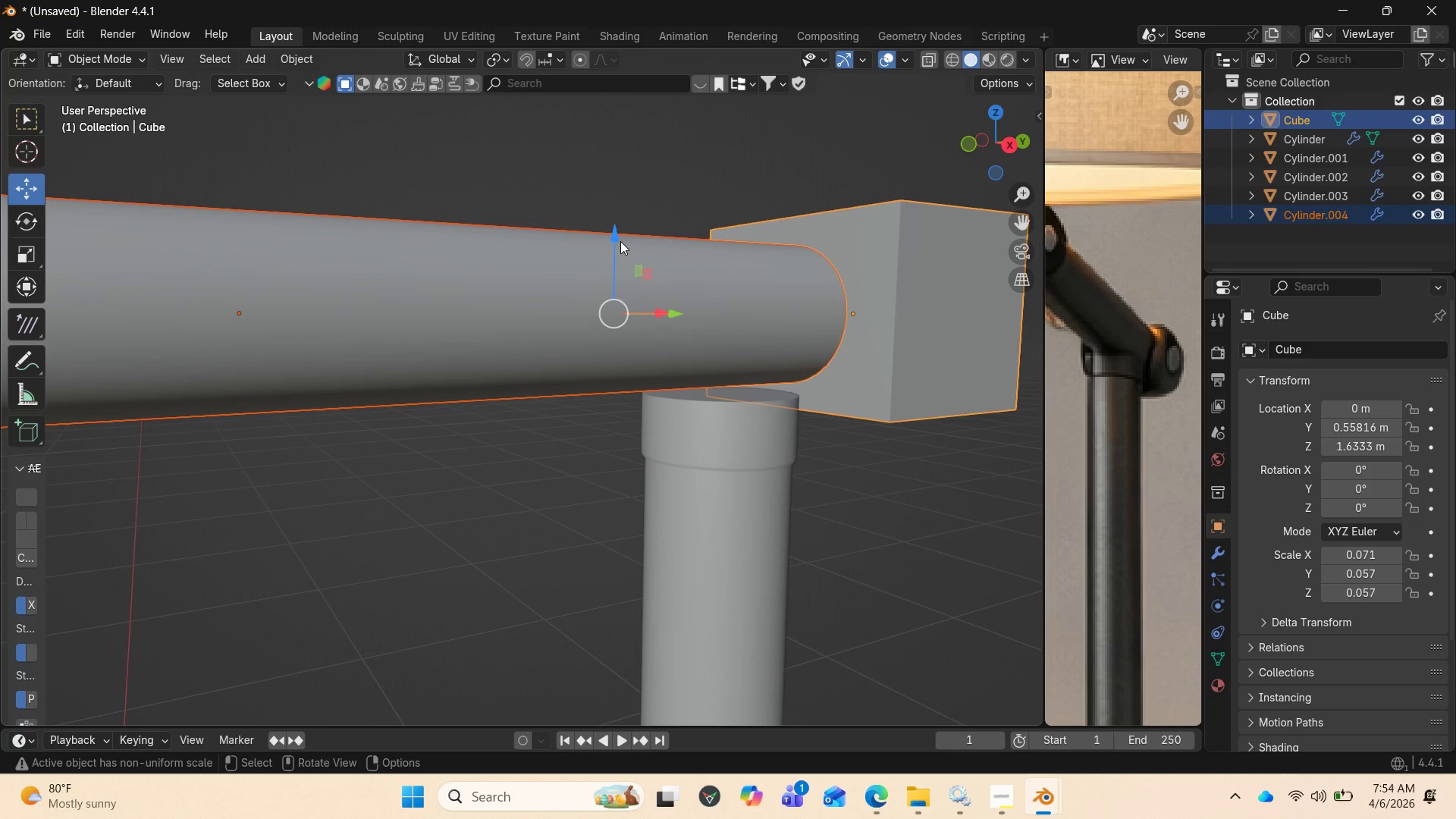 
left_click_drag(start_coordinate=[617, 238], to_coordinate=[623, 254])
 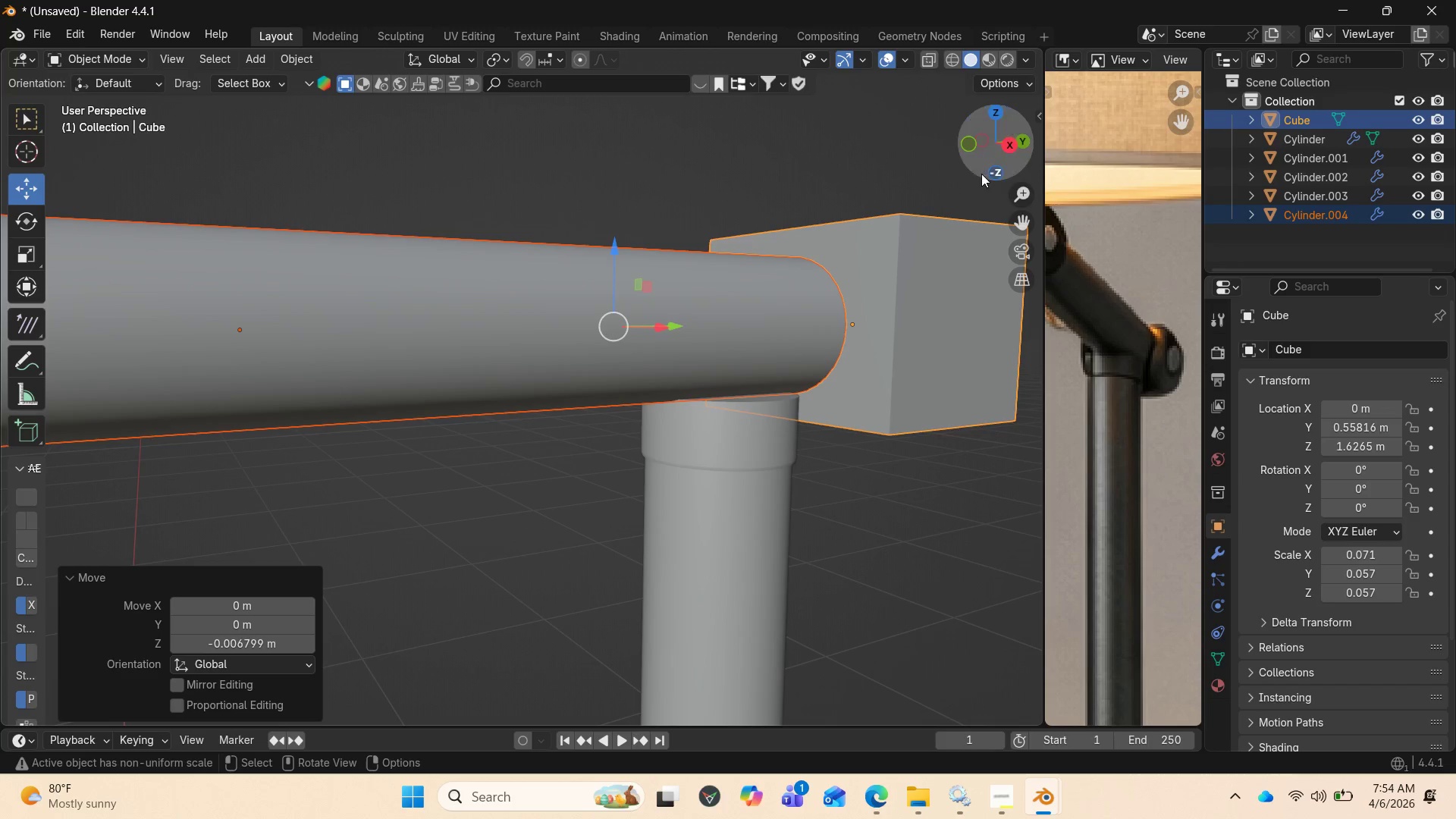 
left_click_drag(start_coordinate=[987, 163], to_coordinate=[20, 163])
 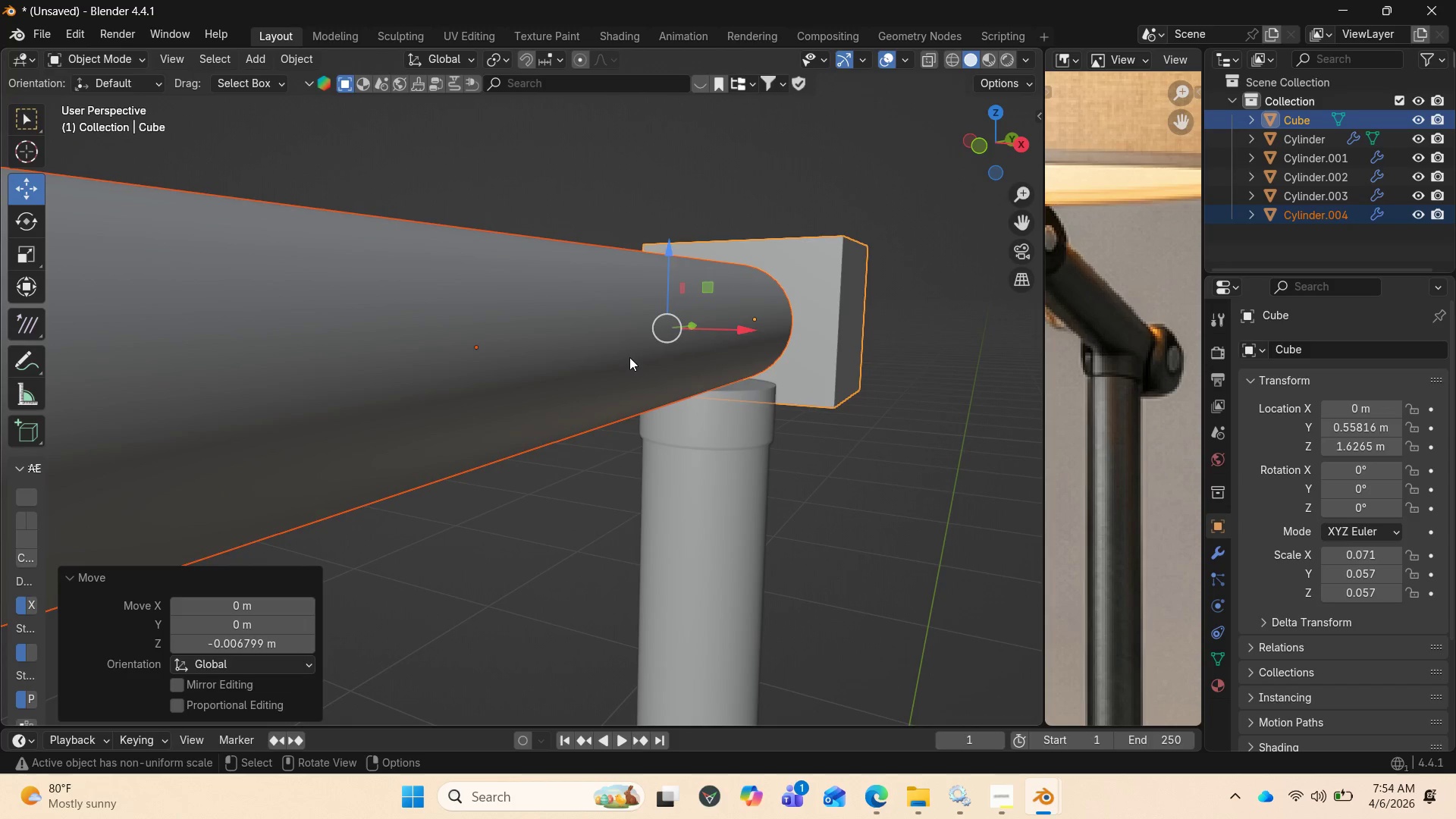 
left_click([629, 358])
 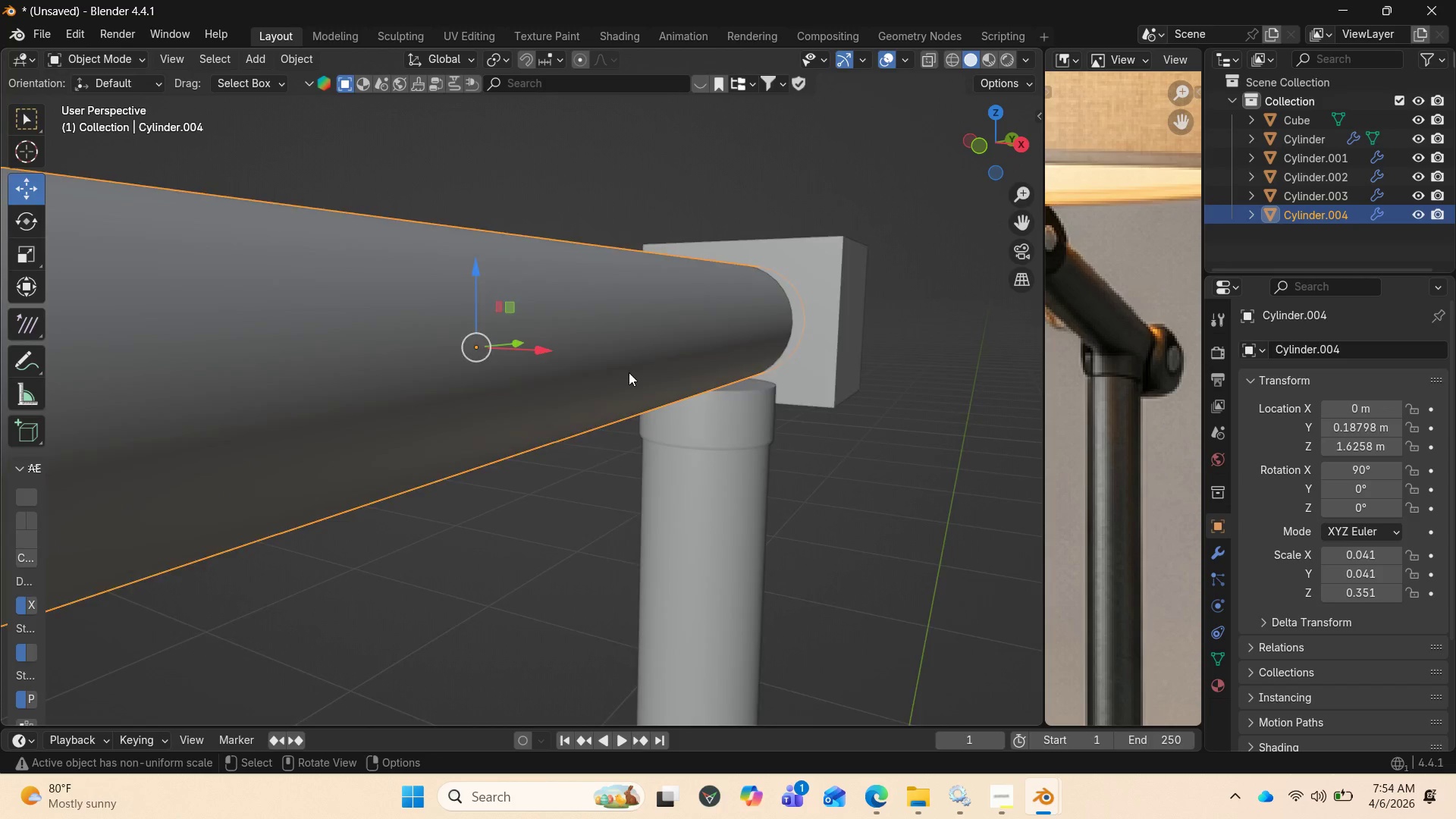 
scroll: coordinate [629, 375], scroll_direction: down, amount: 2.0
 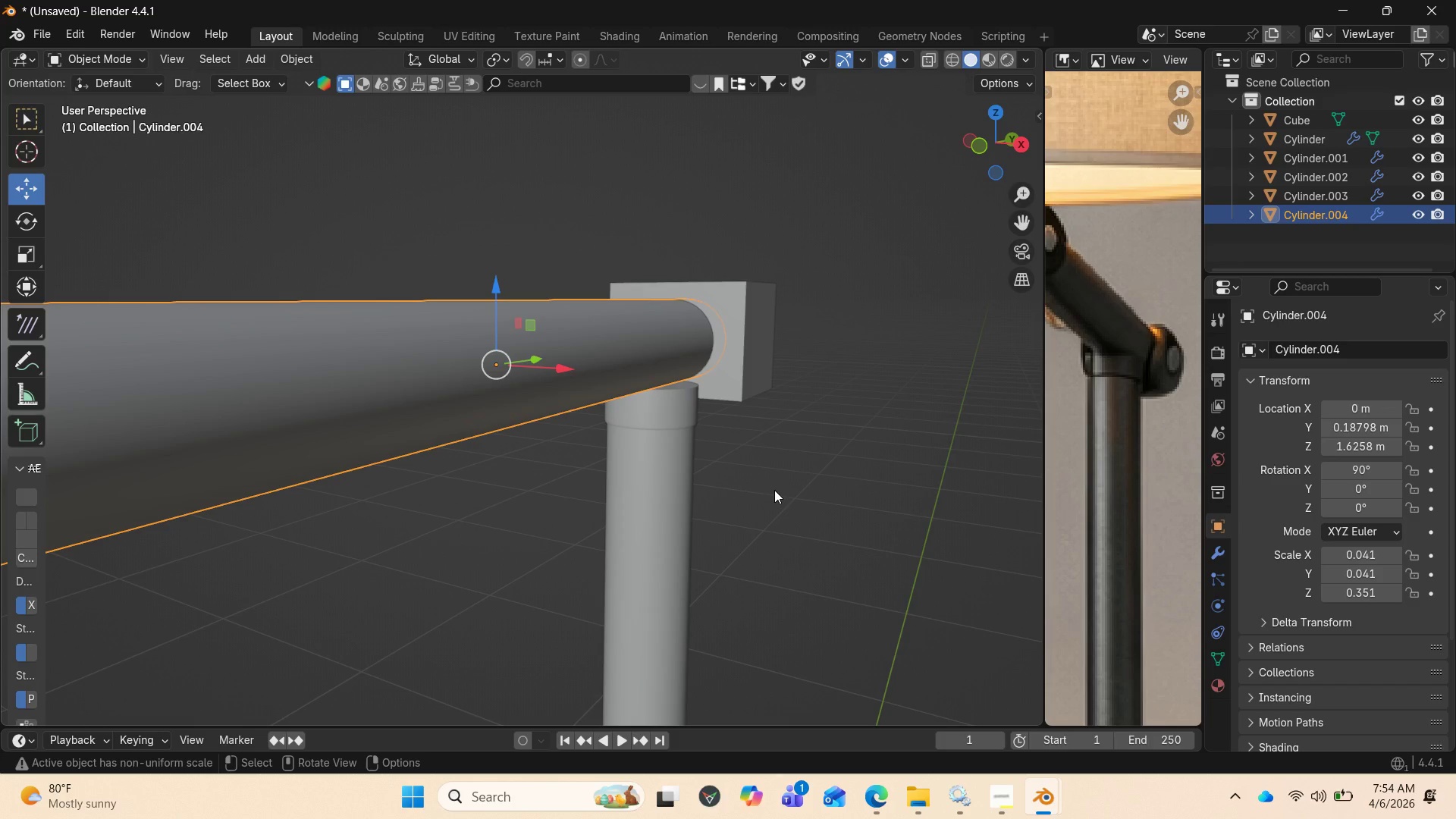 
type(sx)
 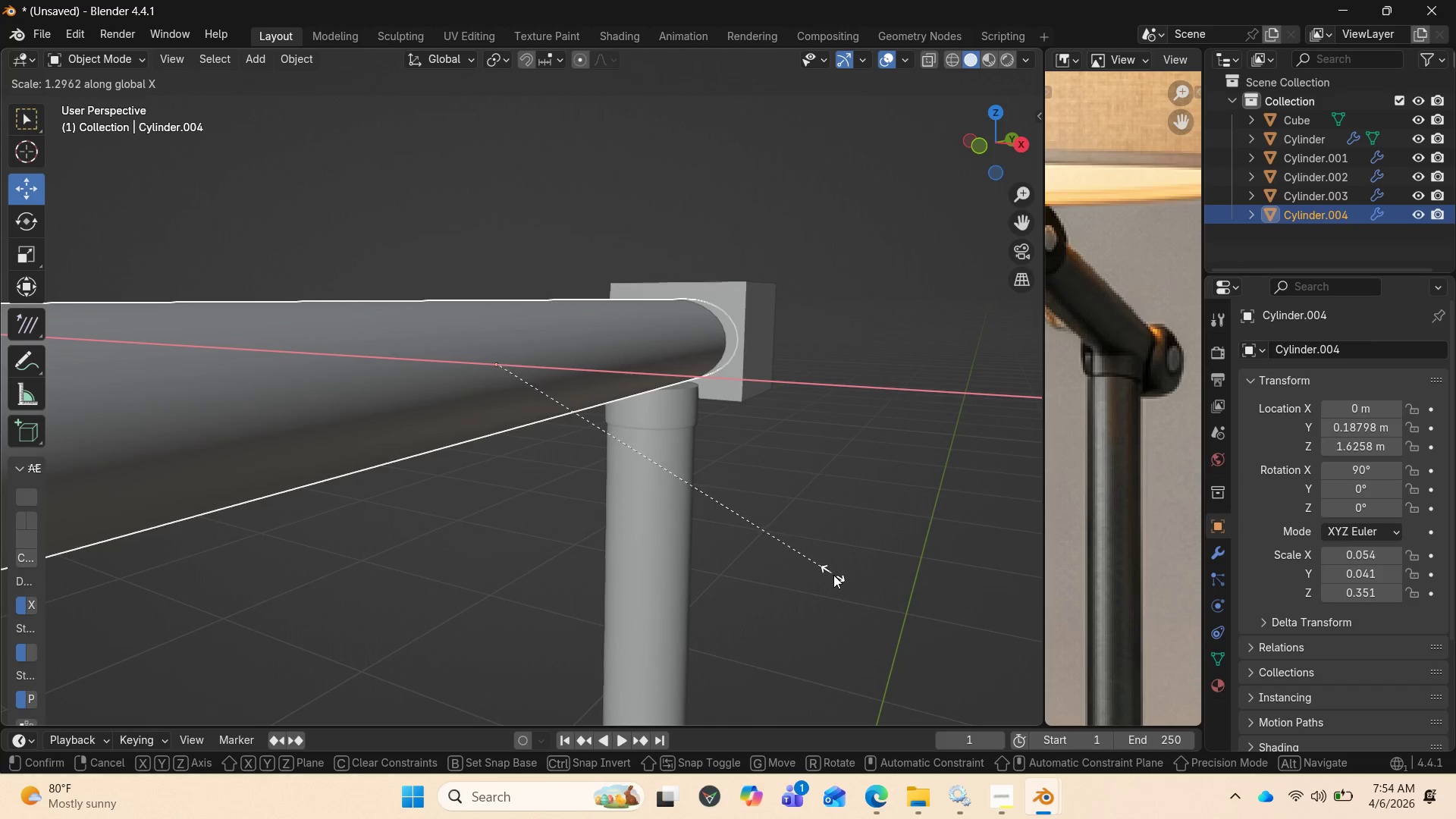 
left_click([844, 586])
 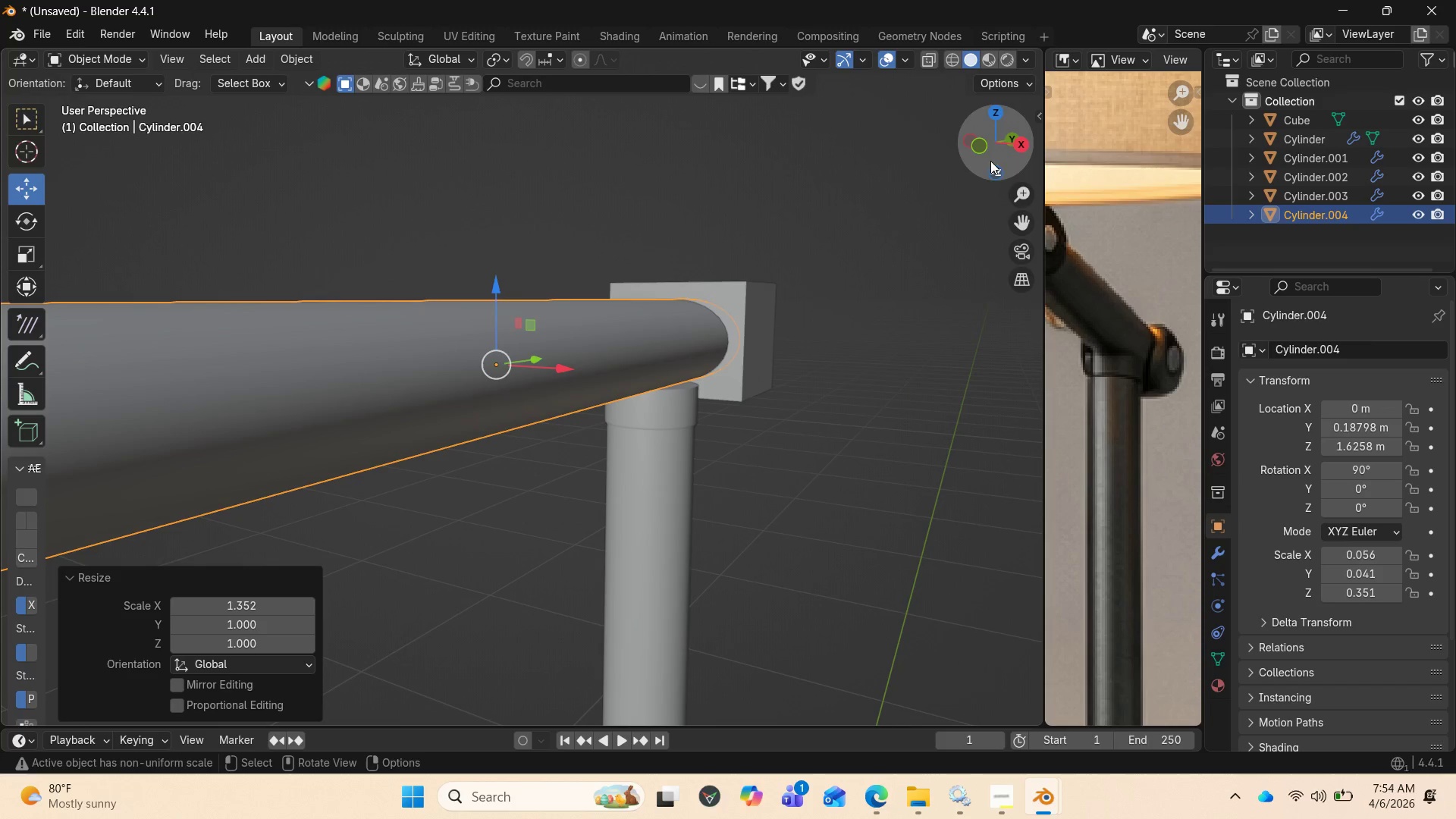 
left_click_drag(start_coordinate=[993, 151], to_coordinate=[805, 177])
 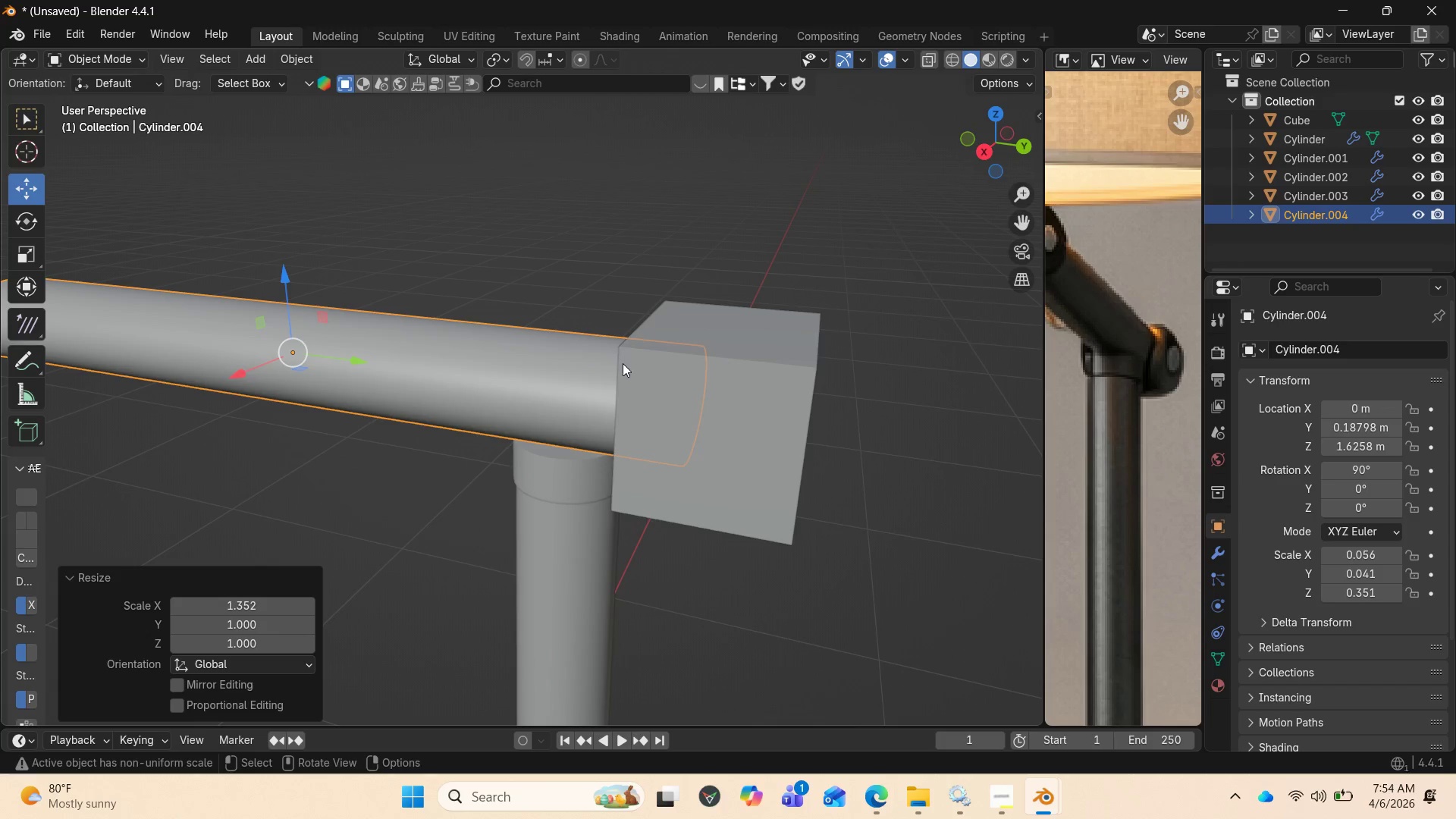 
scroll: coordinate [623, 370], scroll_direction: down, amount: 2.0
 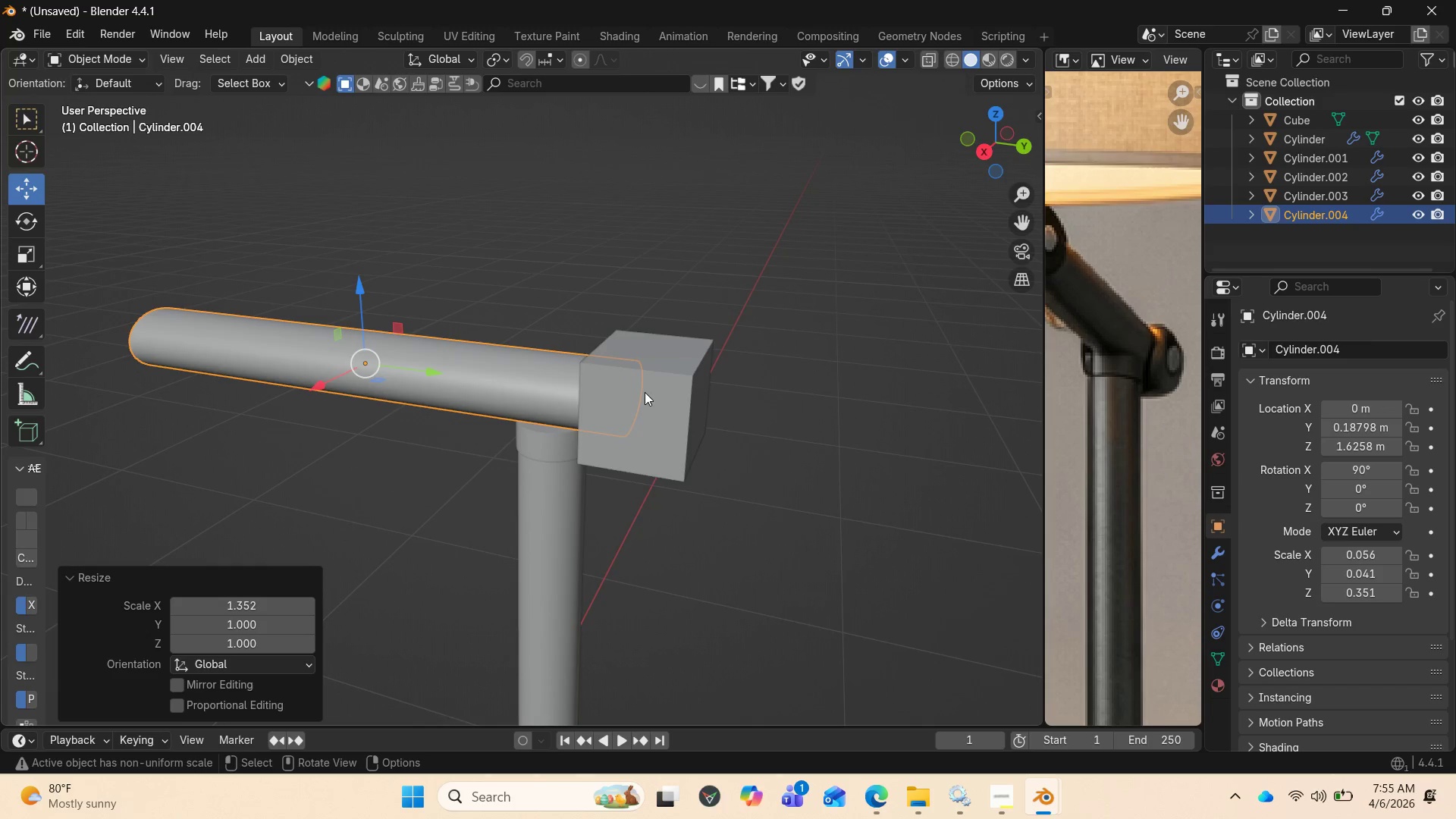 
left_click([645, 397])
 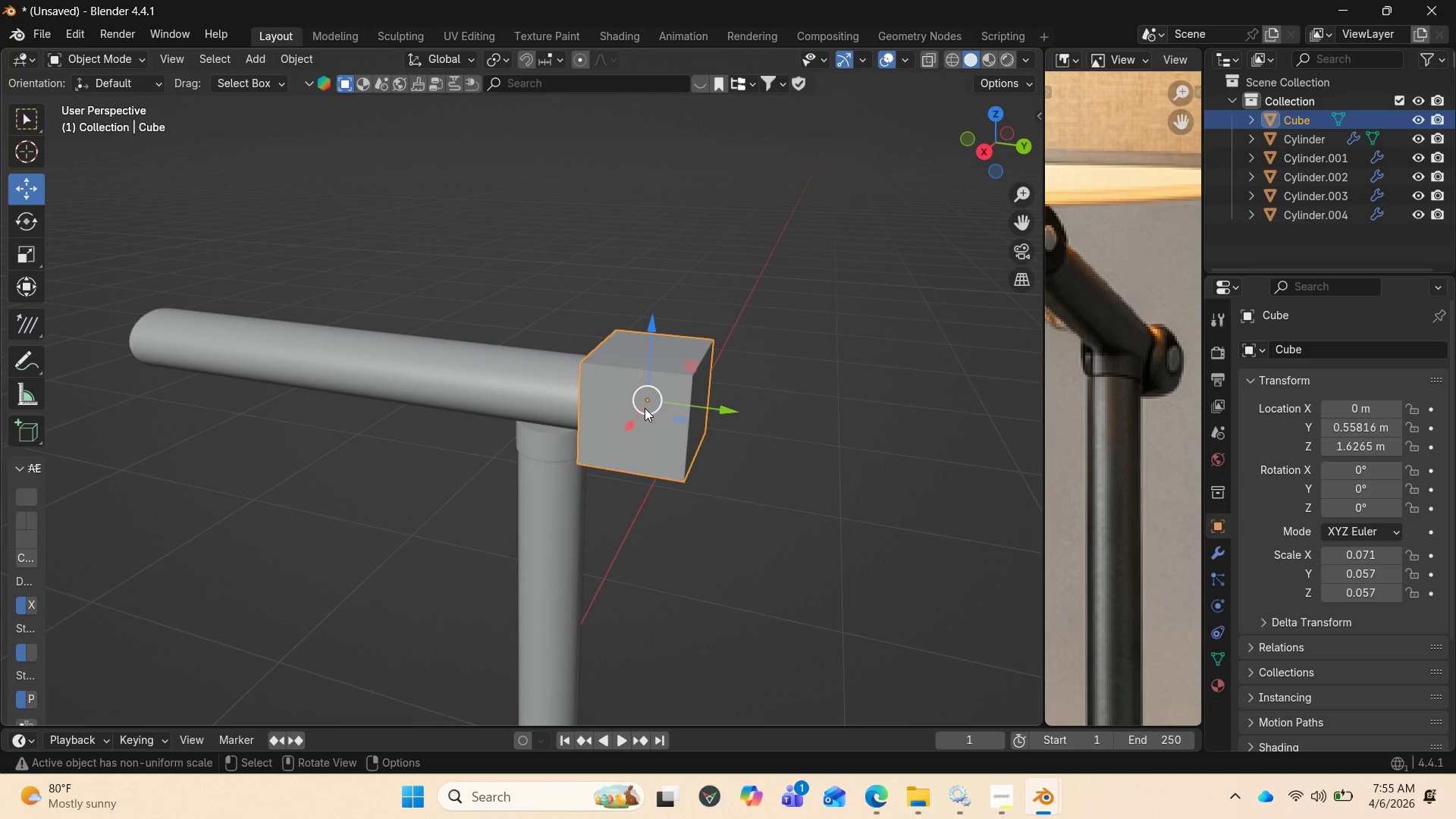 
key(Tab)
 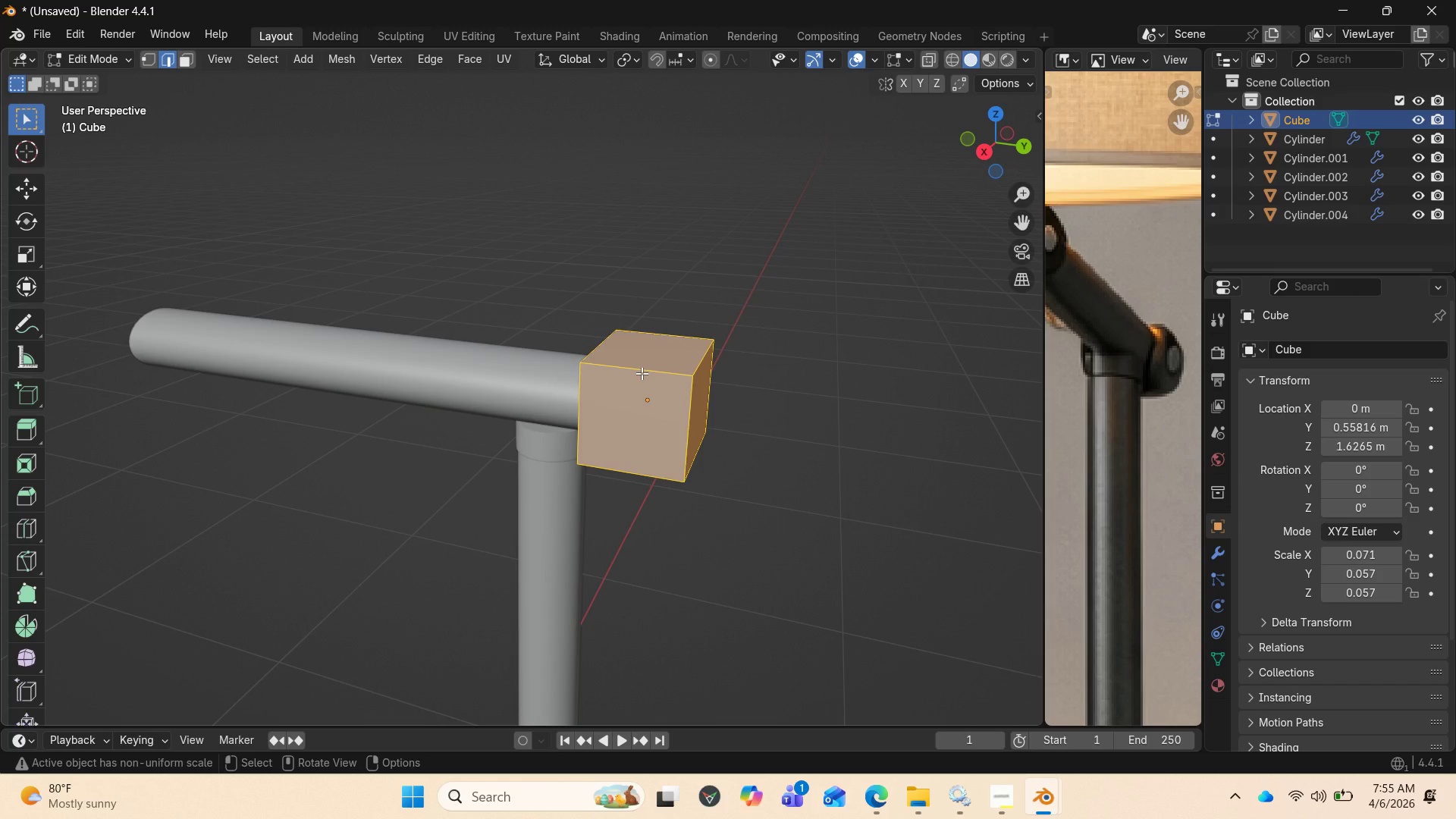 
wait(5.66)
 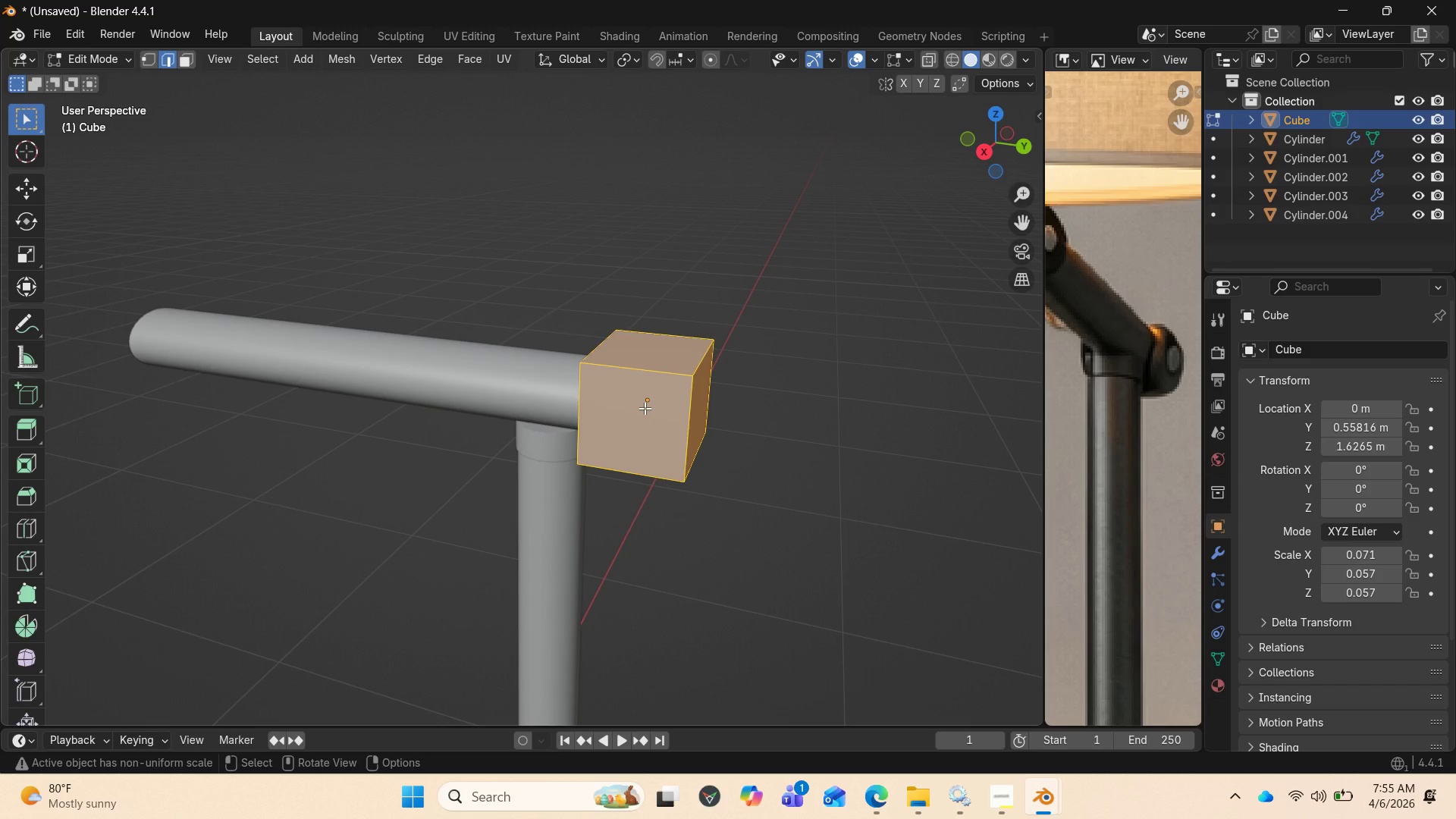 
key(2)
 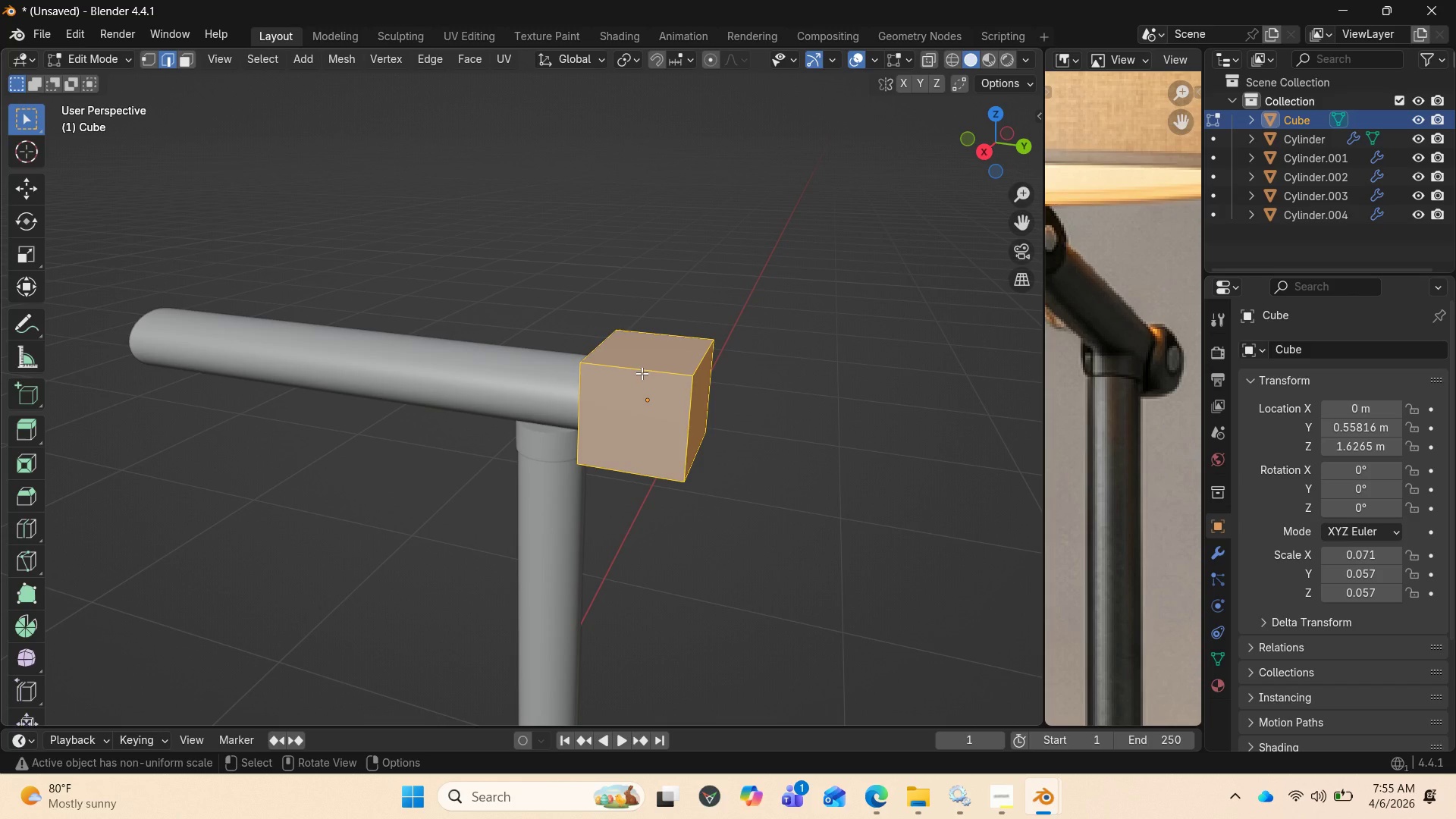 
left_click([642, 373])
 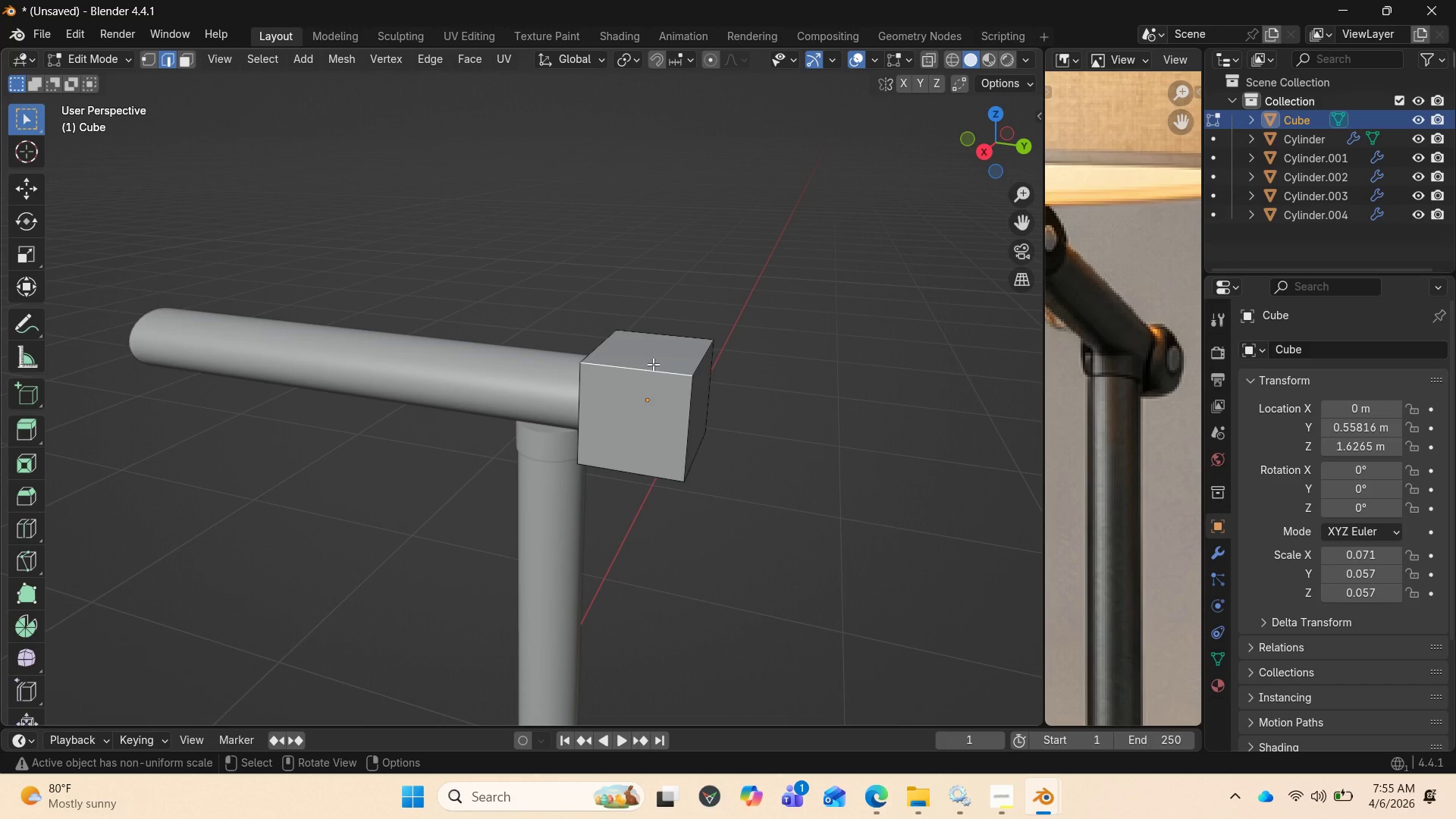 
hold_key(key=ShiftLeft, duration=3.2)
left_click([673, 334])
 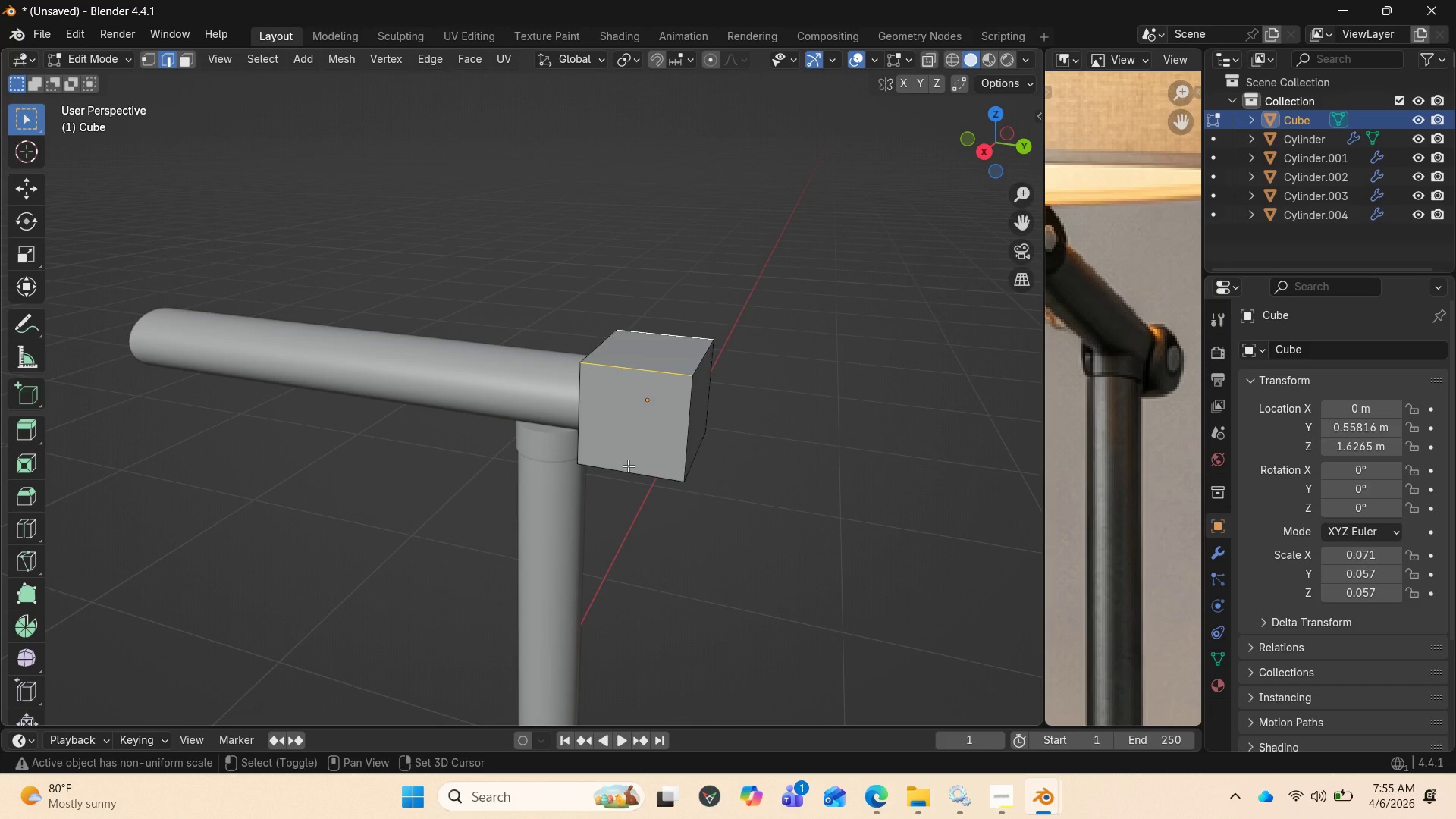 
left_click([626, 469])
 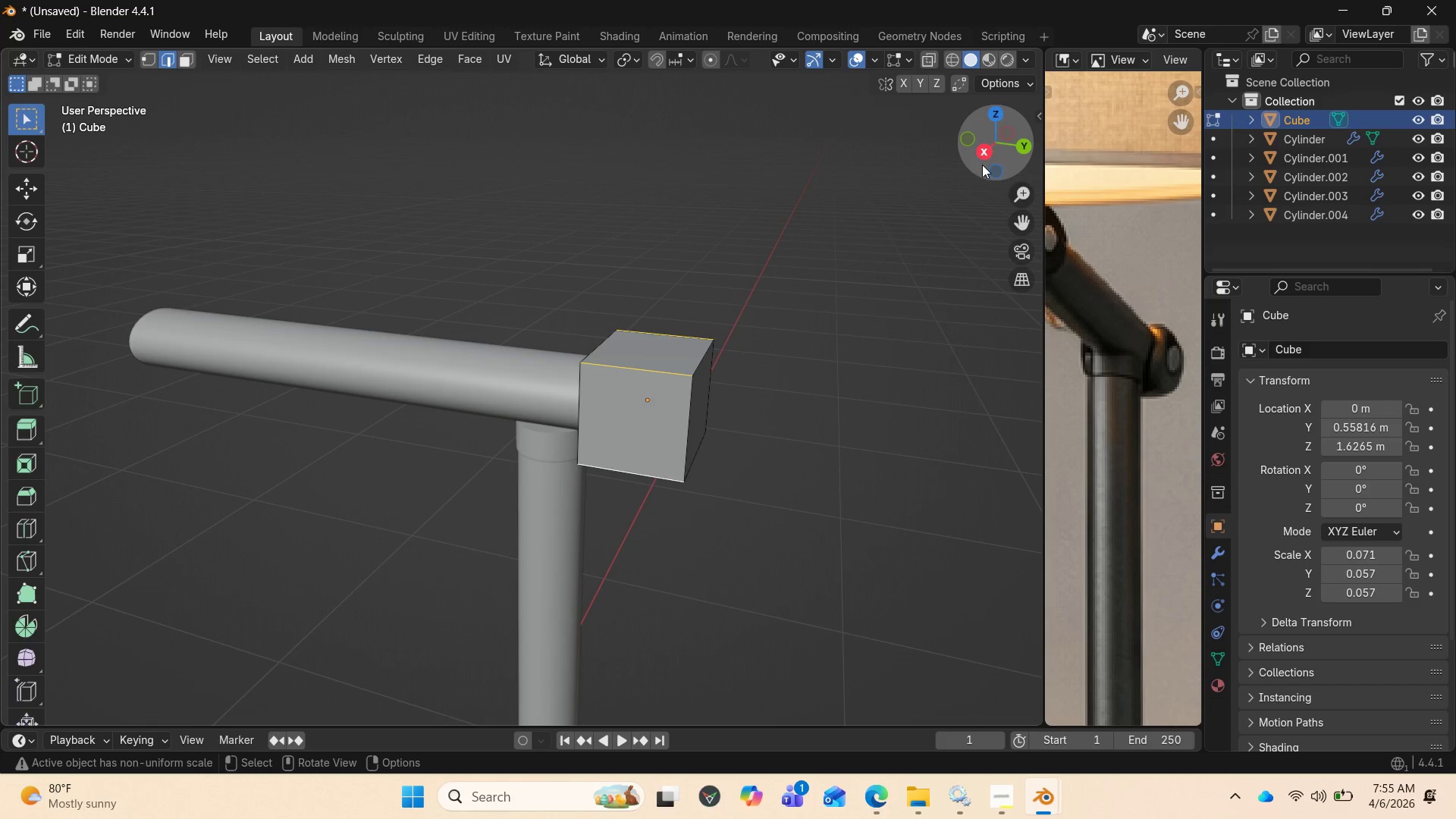 
left_click_drag(start_coordinate=[988, 152], to_coordinate=[741, 89])
 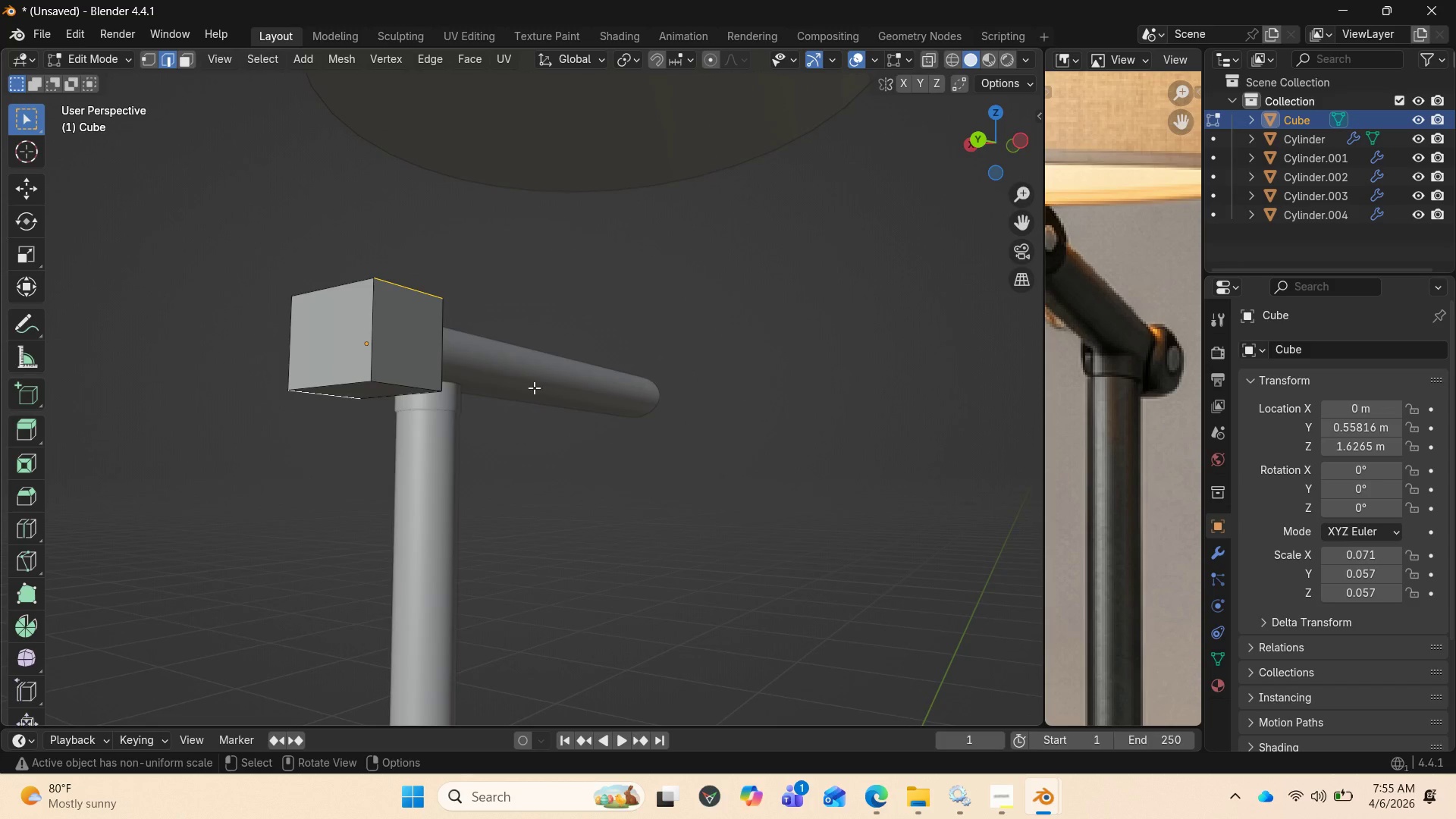 
hold_key(key=ShiftLeft, duration=1.12)
left_click([404, 385])
 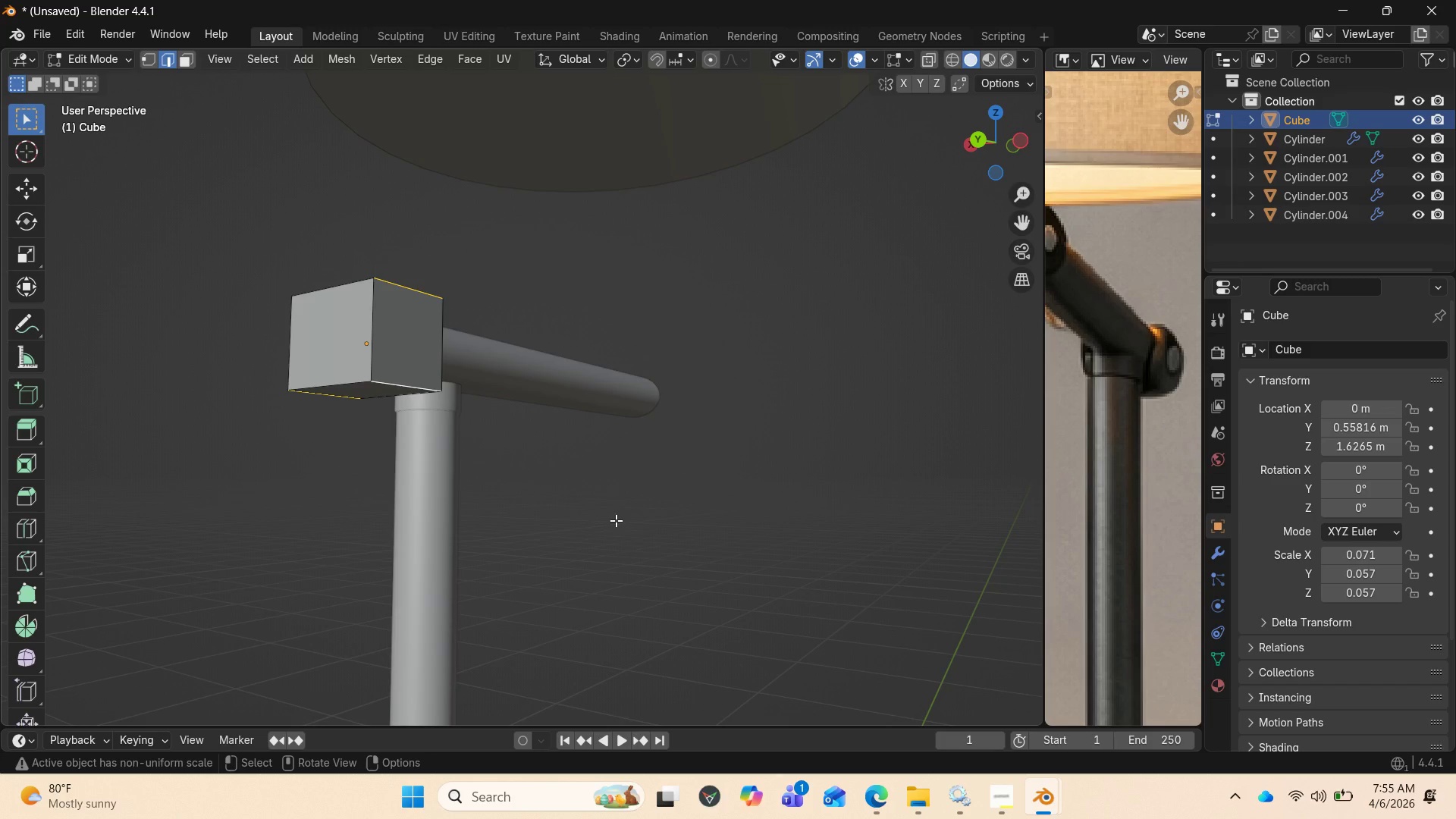 
hold_key(key=ControlLeft, duration=1.98)
 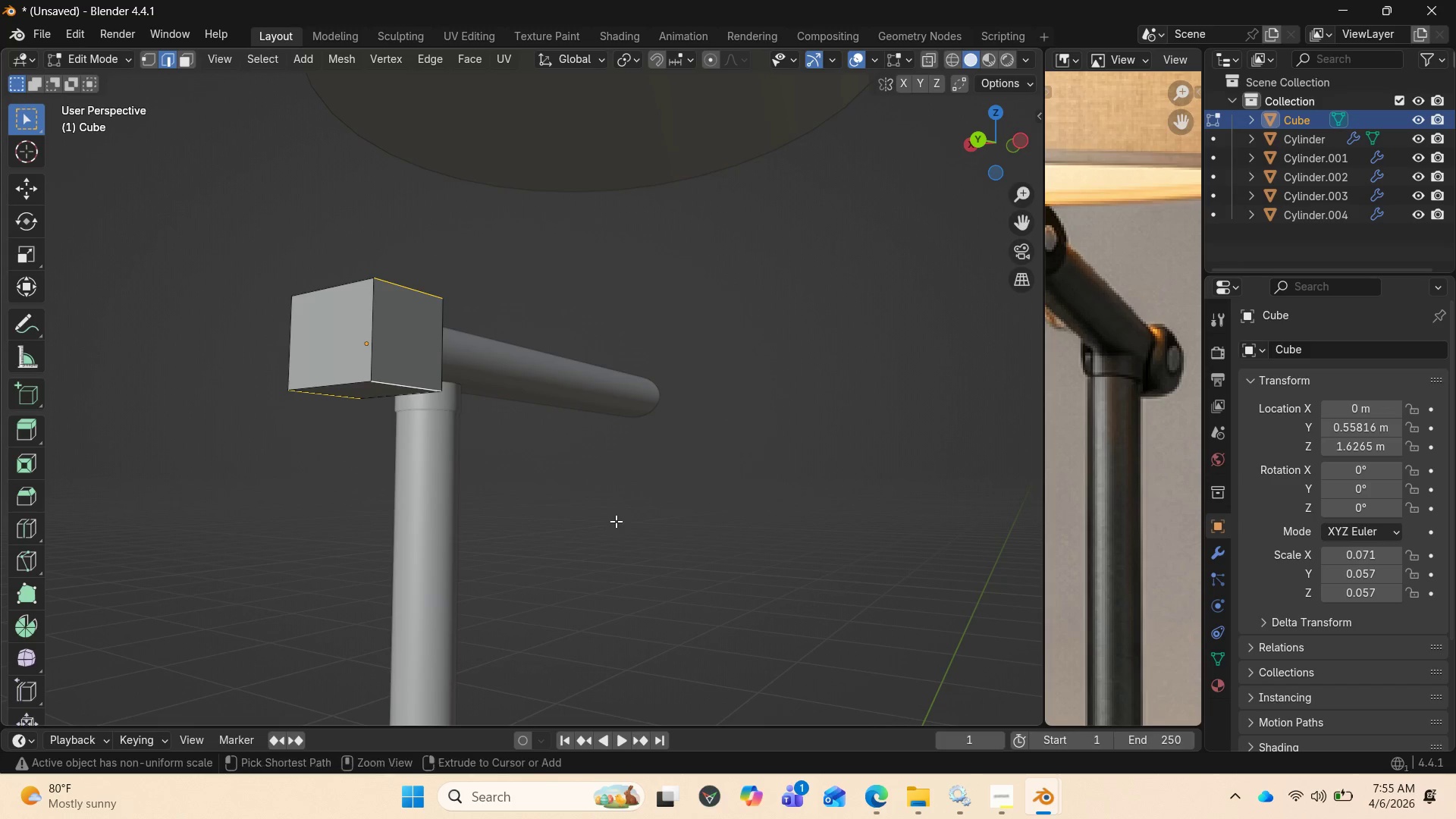 
key(Control+B)
 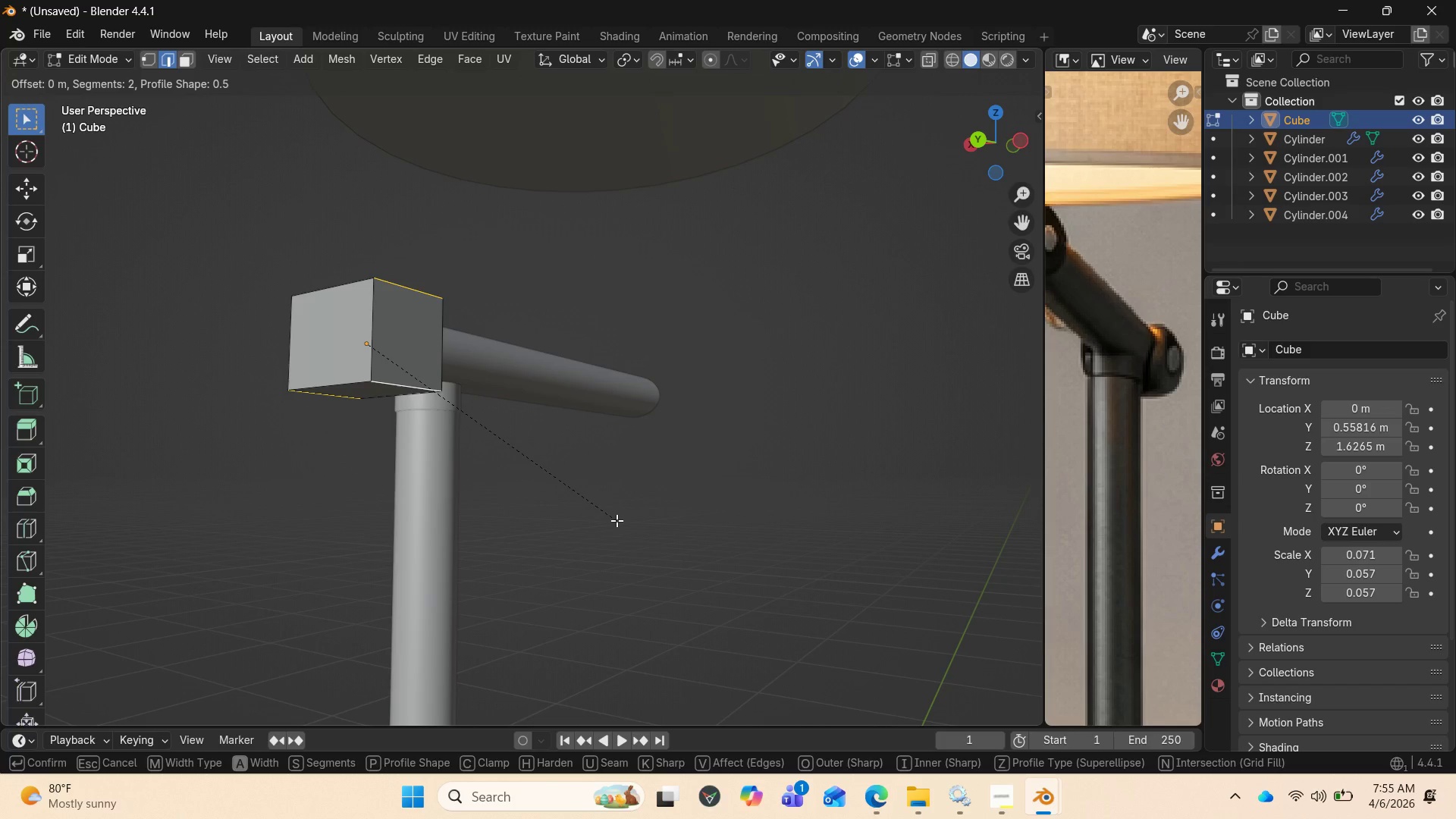 
key(Control+ControlLeft)
 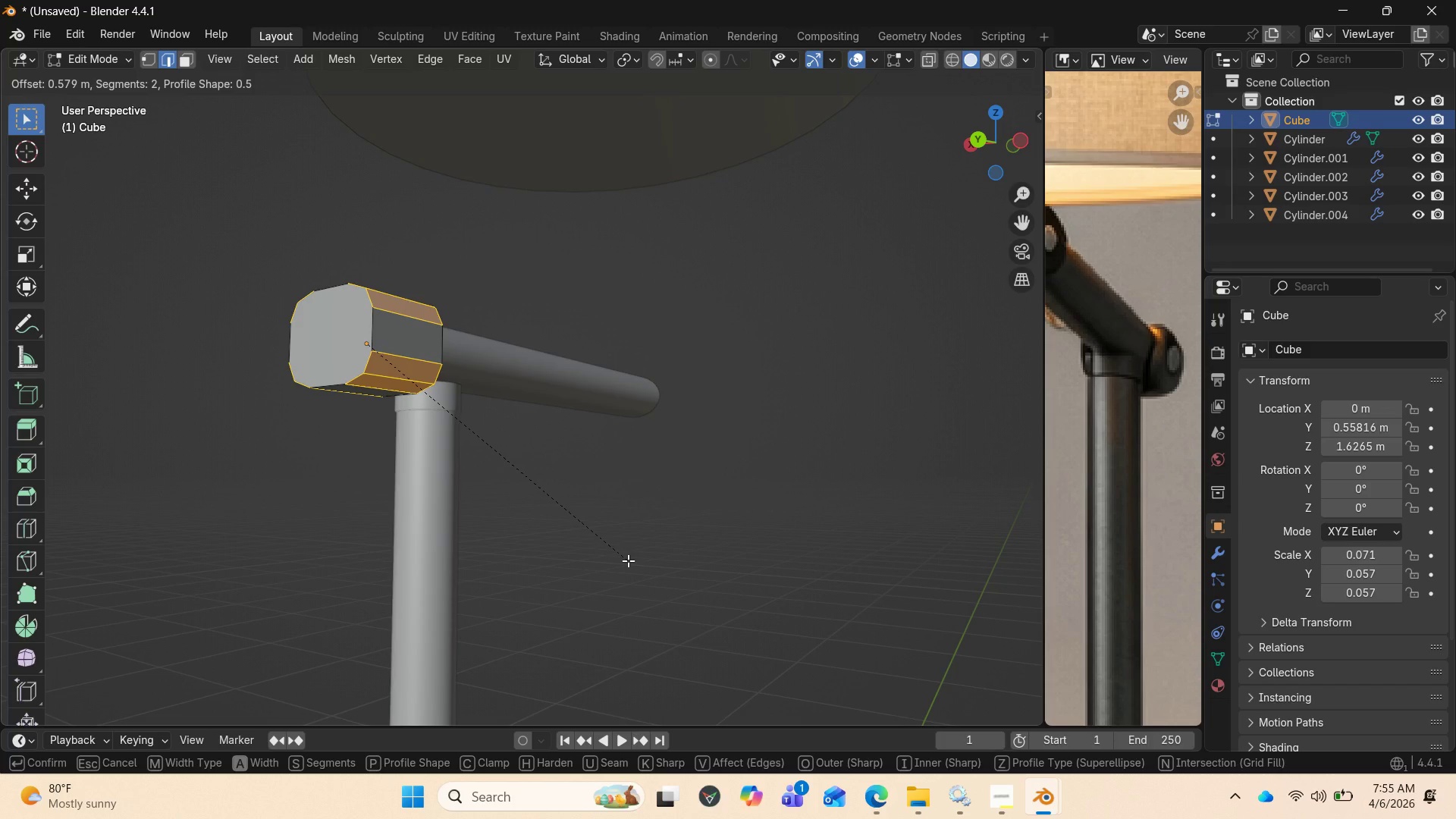 
wait(16.45)
 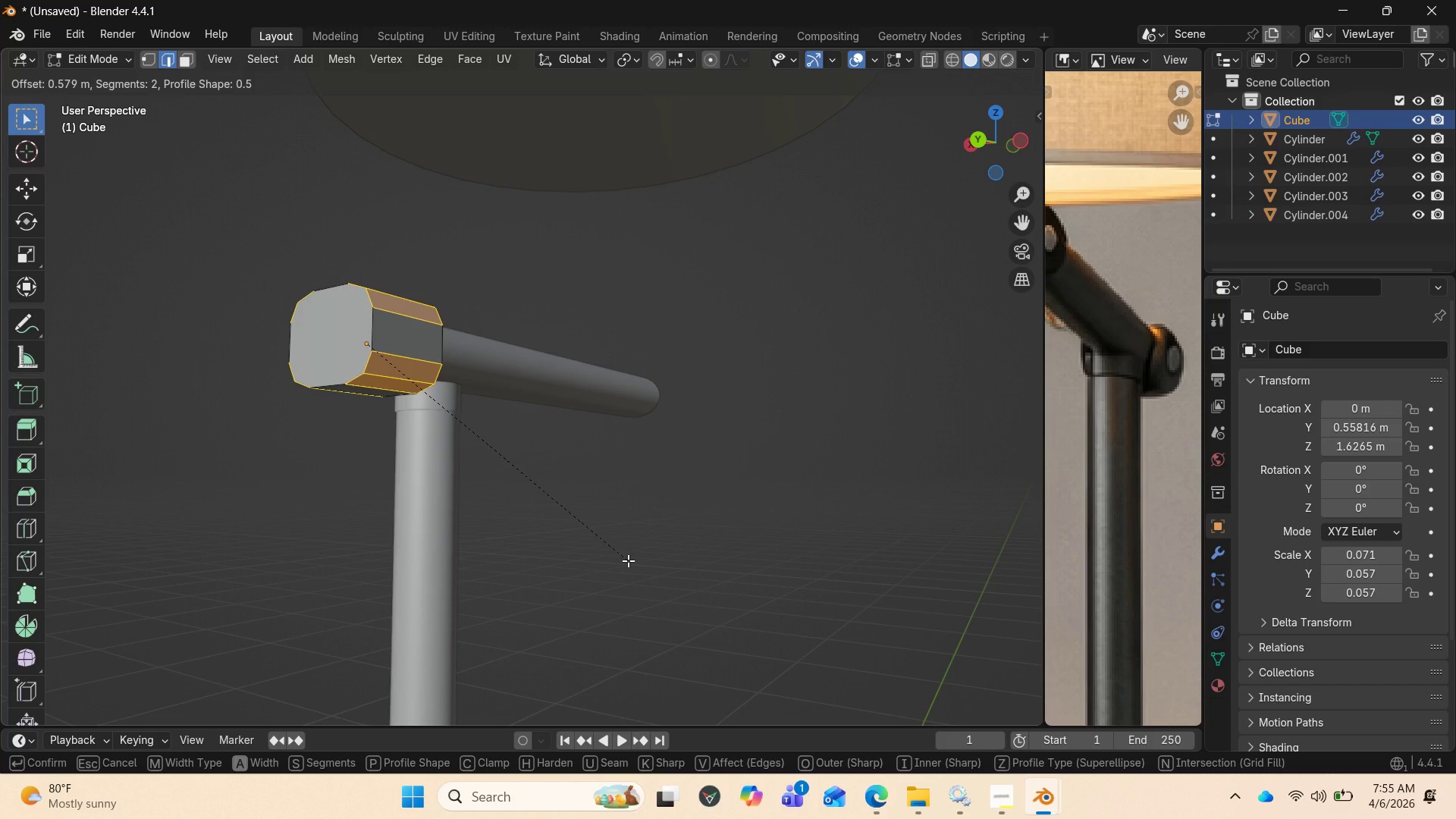 
left_click([627, 553])
 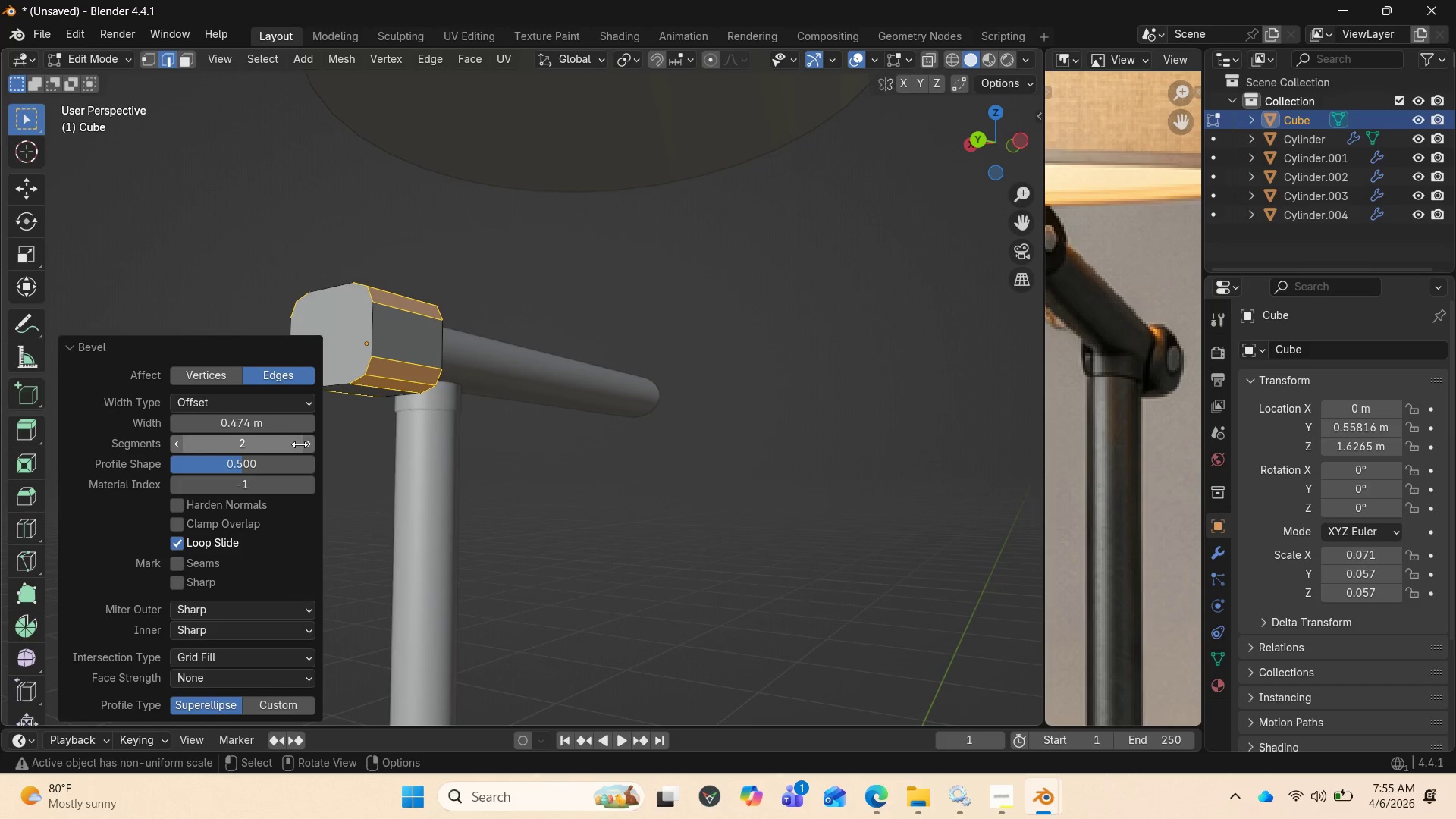 
left_click([309, 449])
 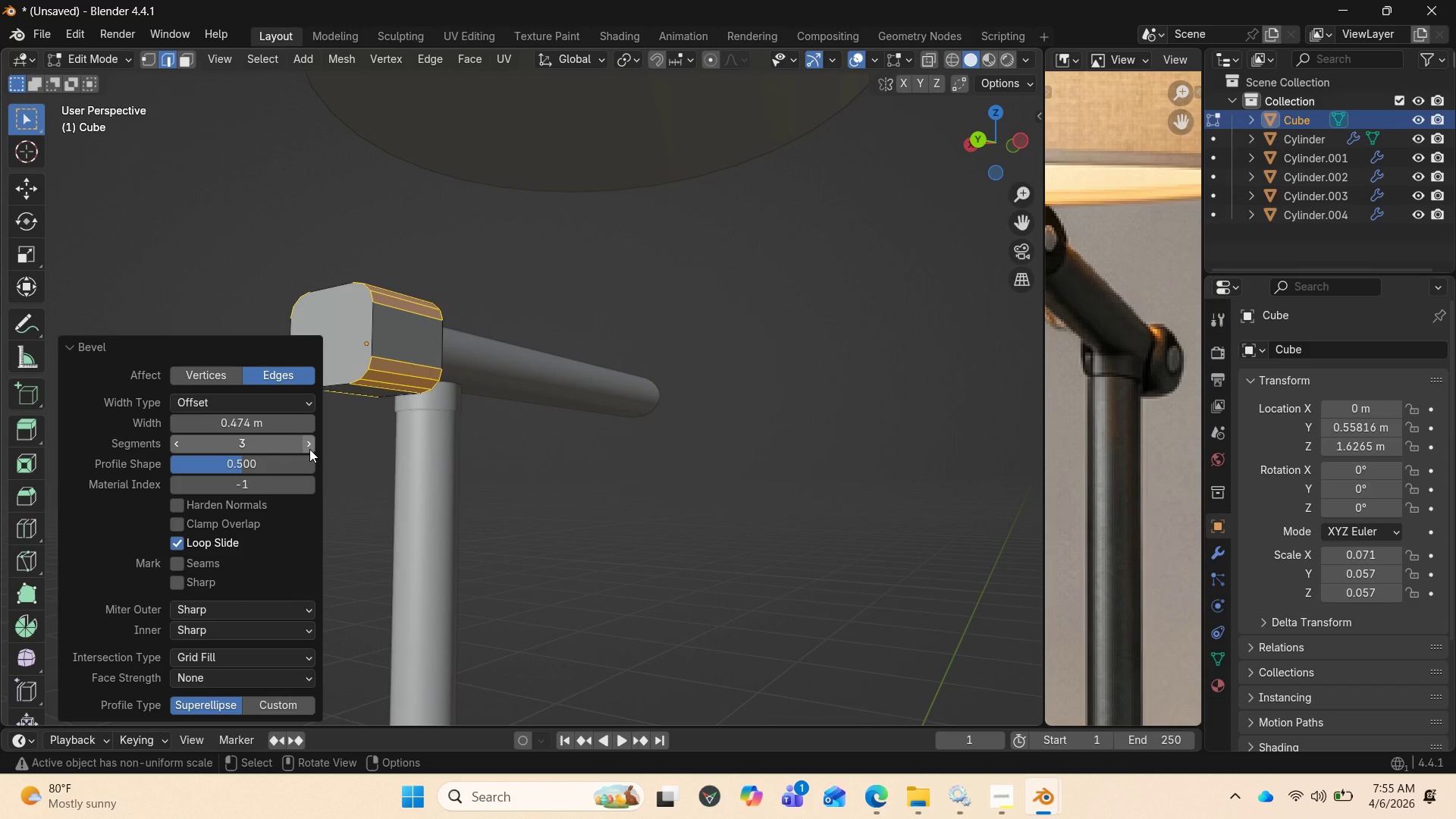 
left_click([309, 449])
 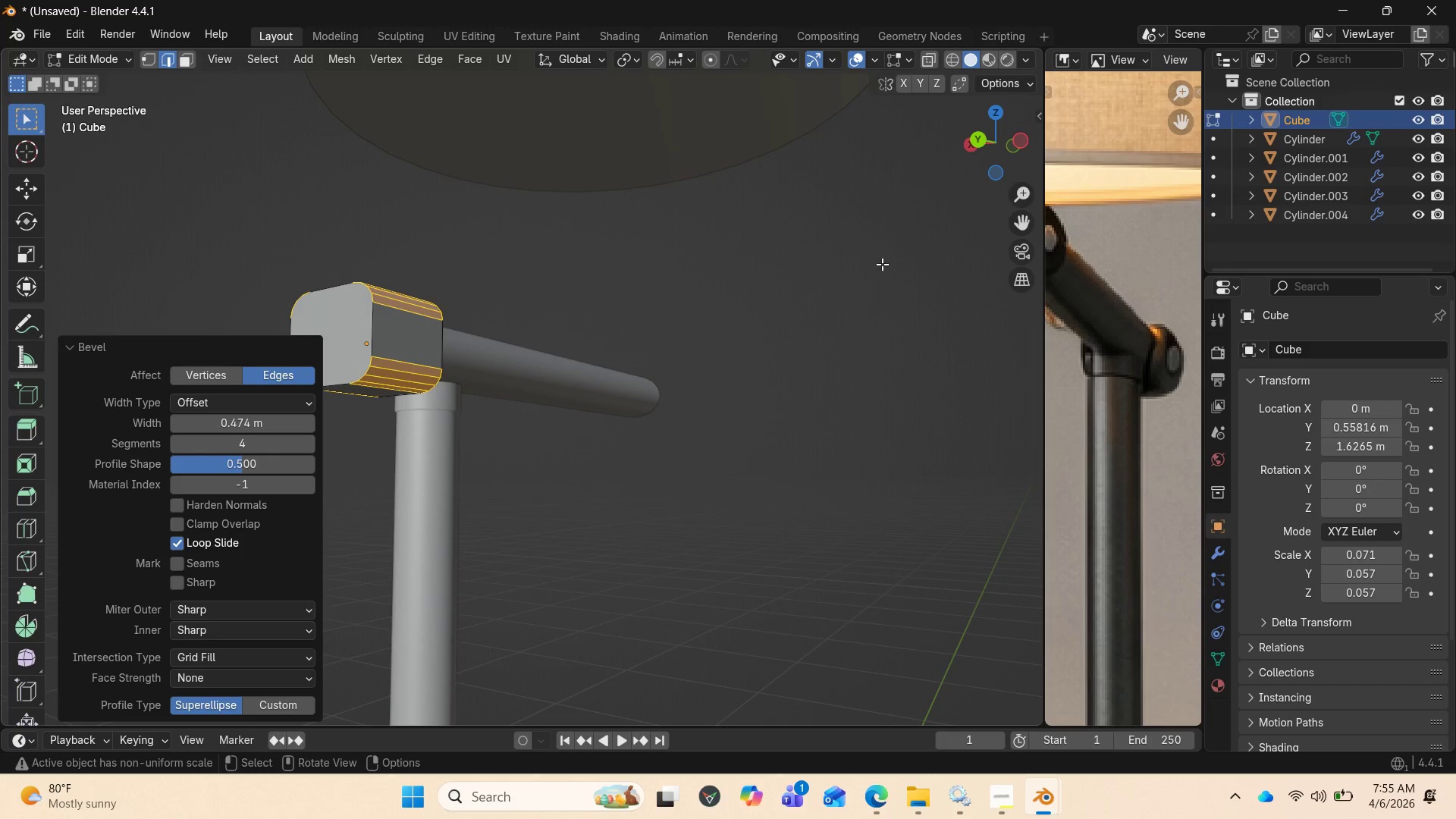 
wait(6.62)
 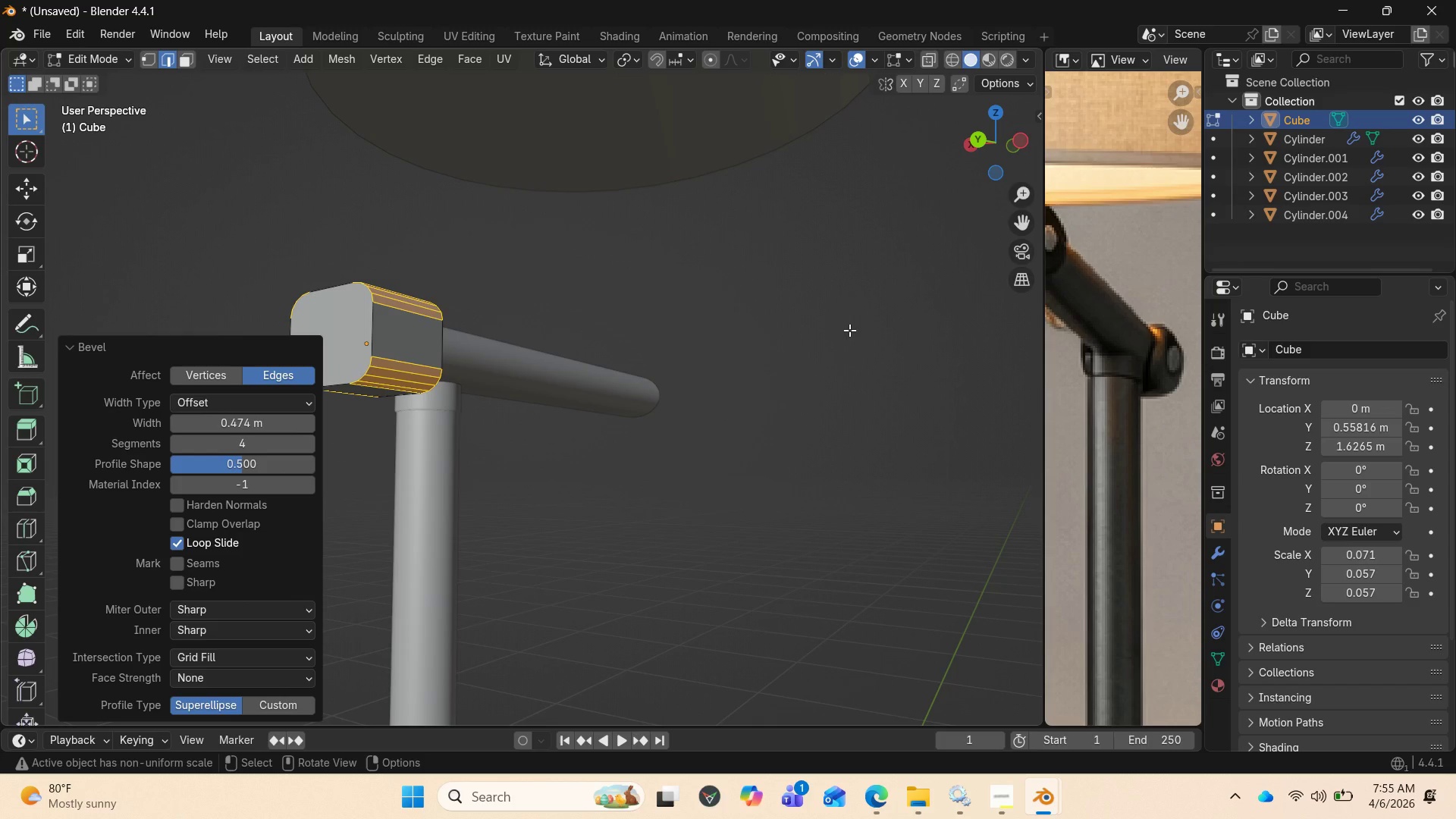 
left_click_drag(start_coordinate=[985, 152], to_coordinate=[77, 174])
 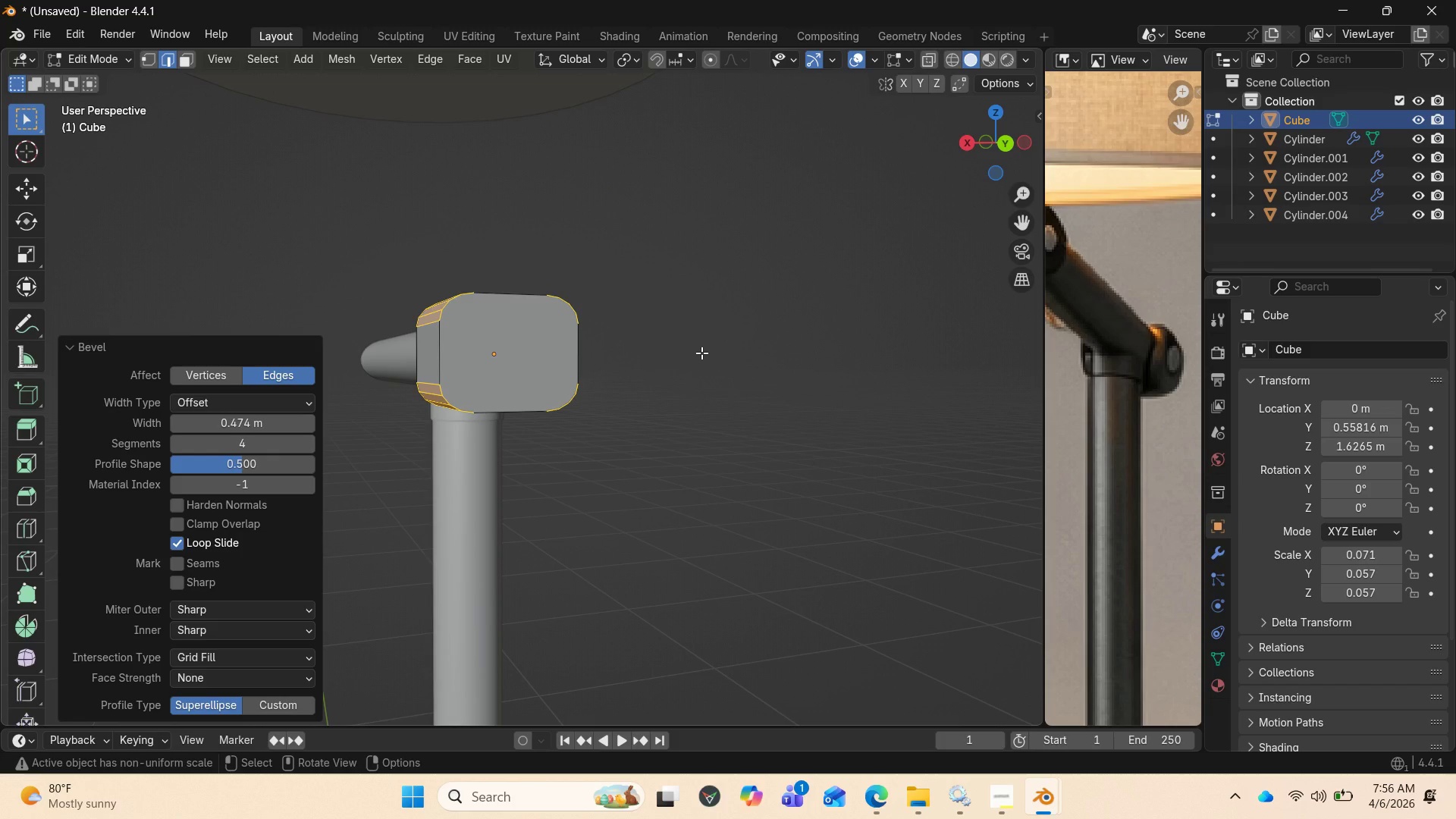 
wait(5.31)
 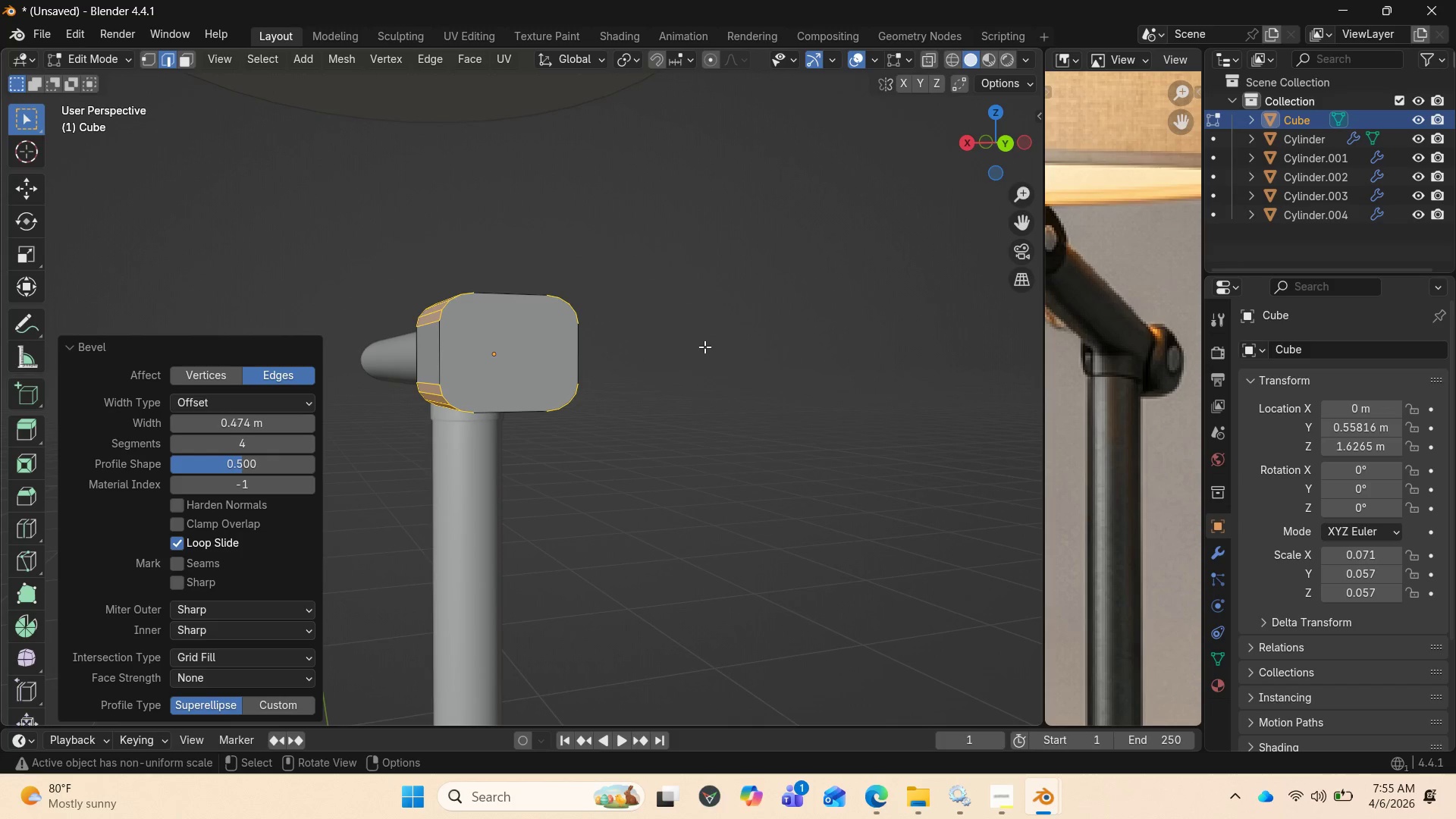 
key(Tab)
 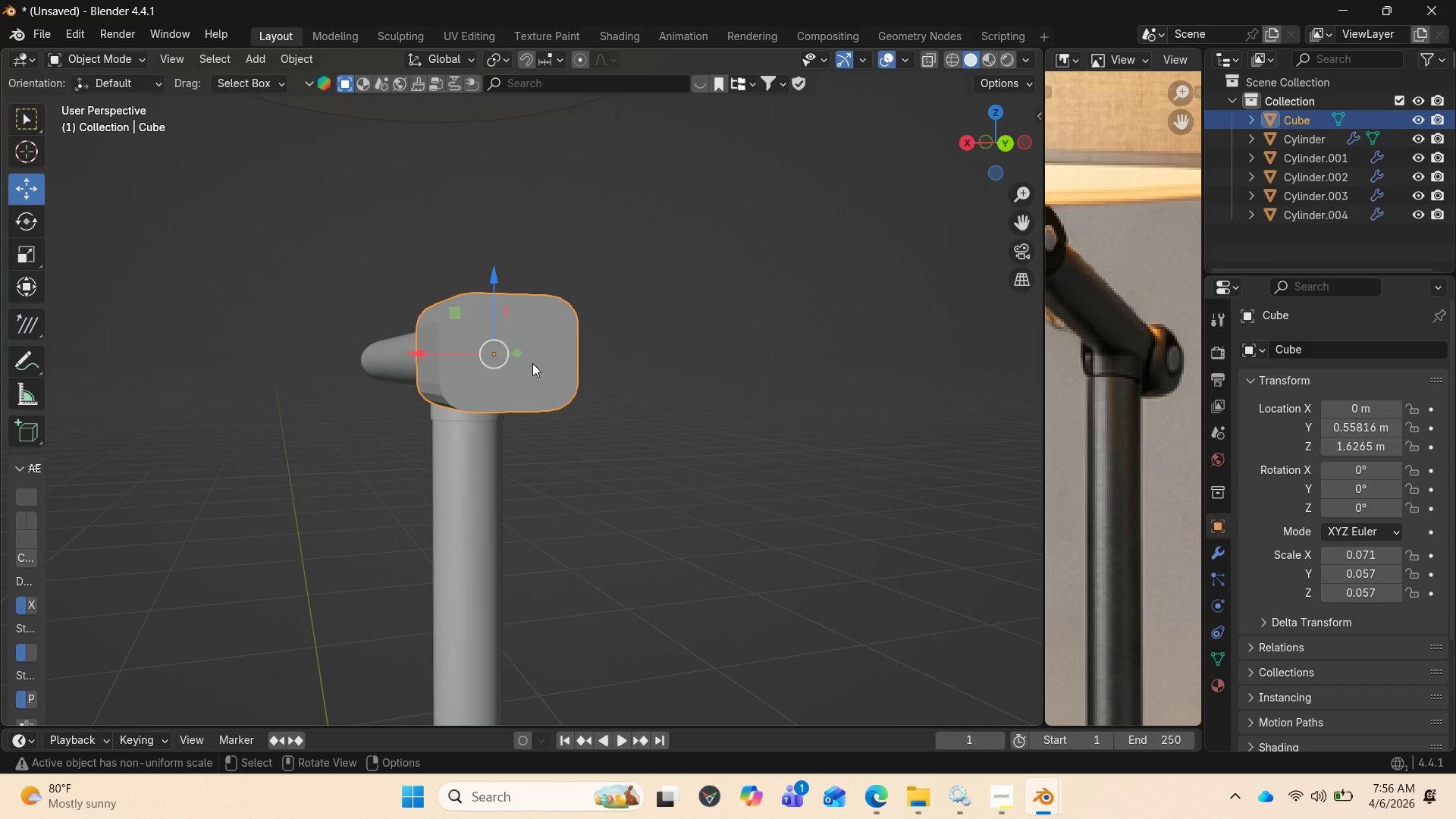 
right_click([529, 372])
 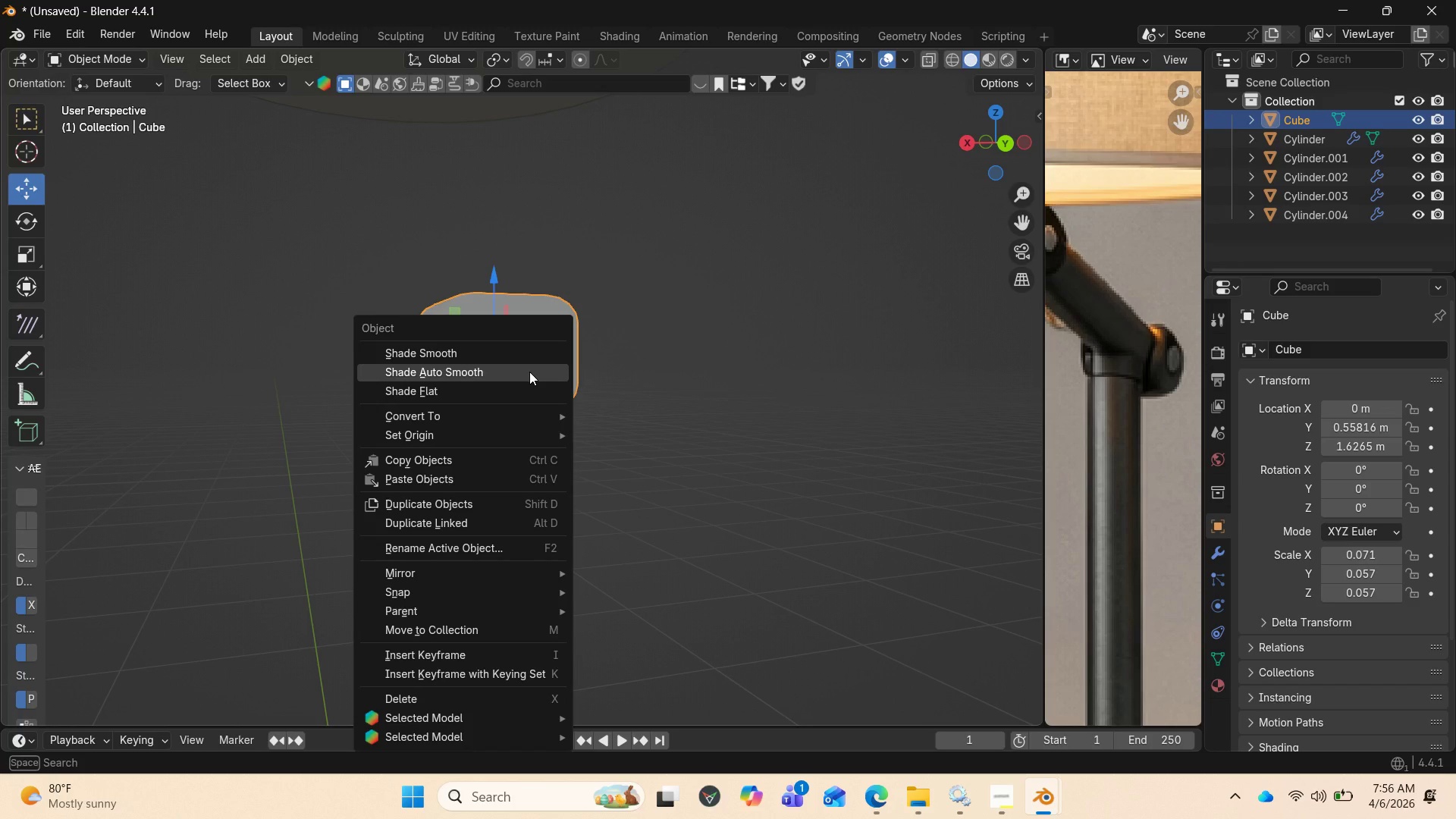 
left_click([529, 372])
 